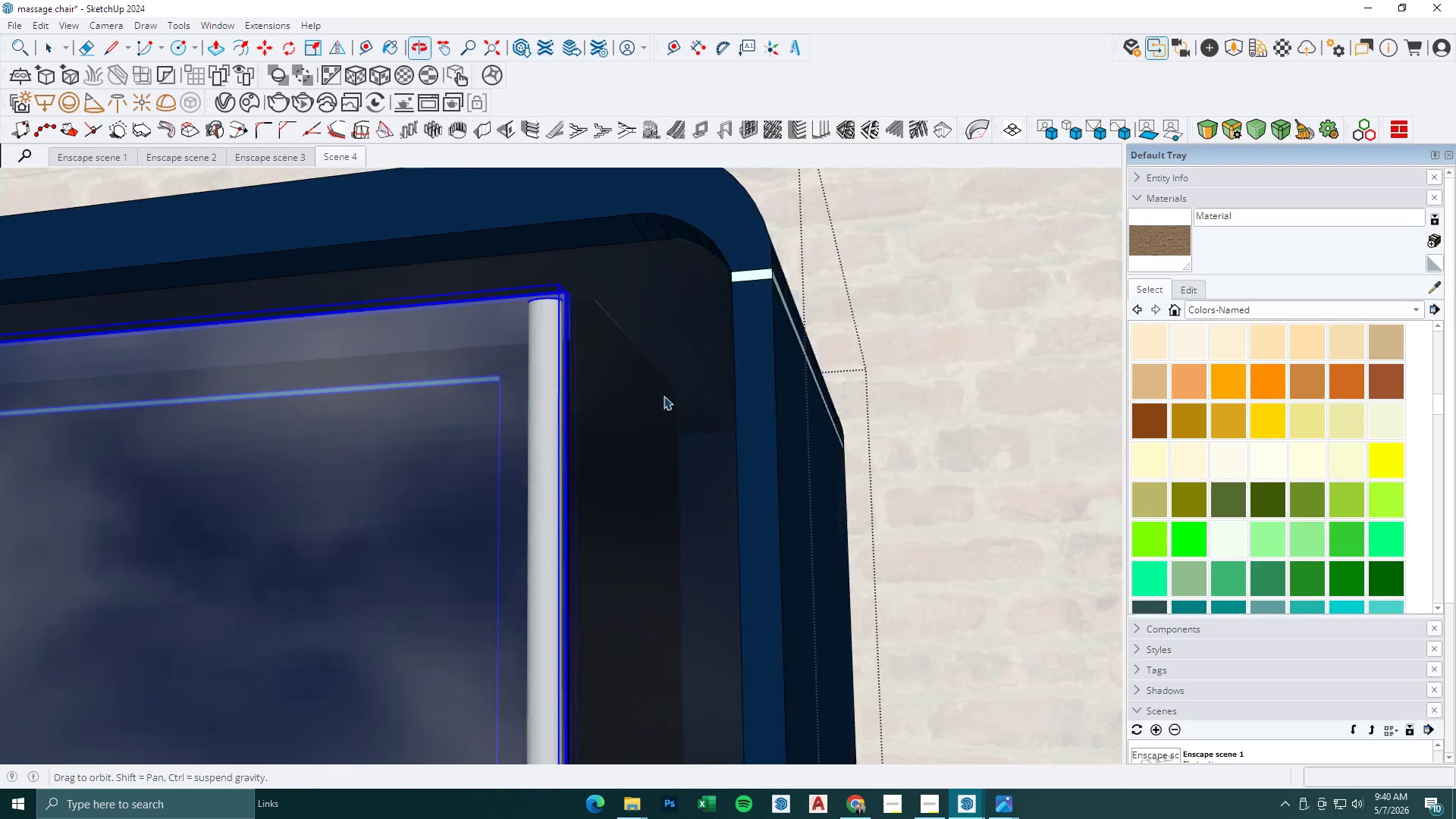 
left_click_drag(start_coordinate=[557, 346], to_coordinate=[619, 497])
 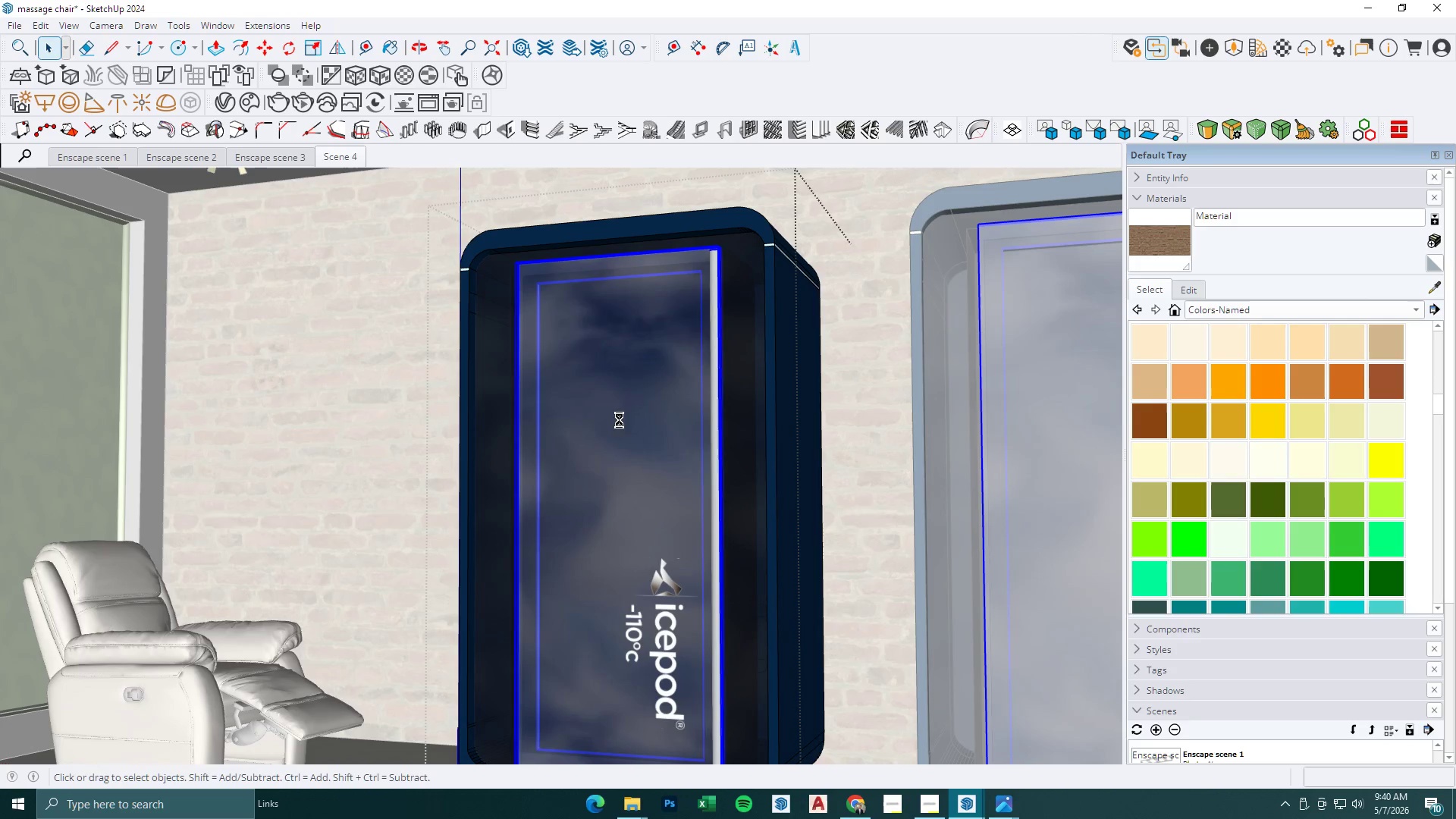 
scroll: coordinate [654, 349], scroll_direction: down, amount: 17.0
 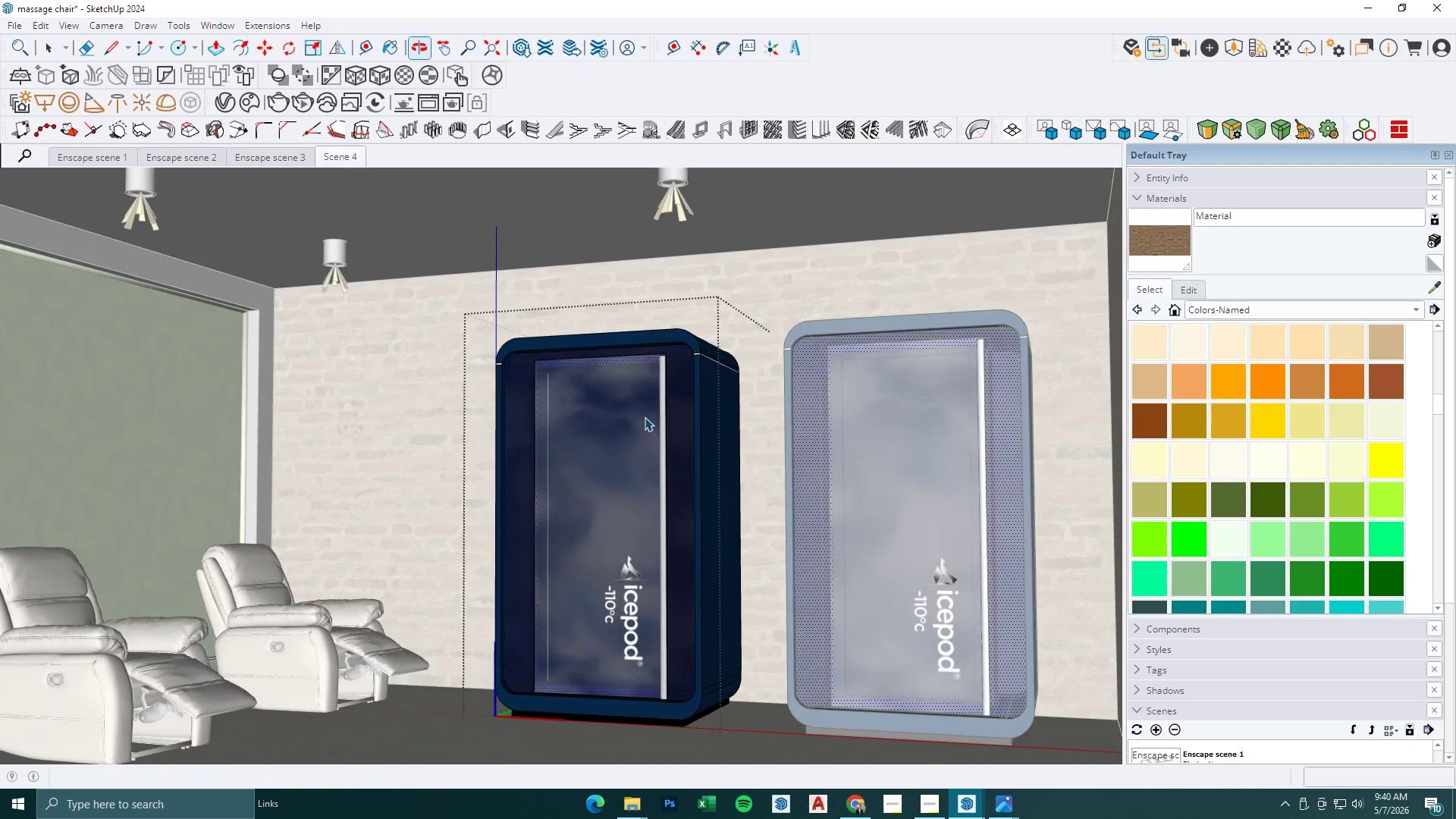 
left_click([619, 497])
 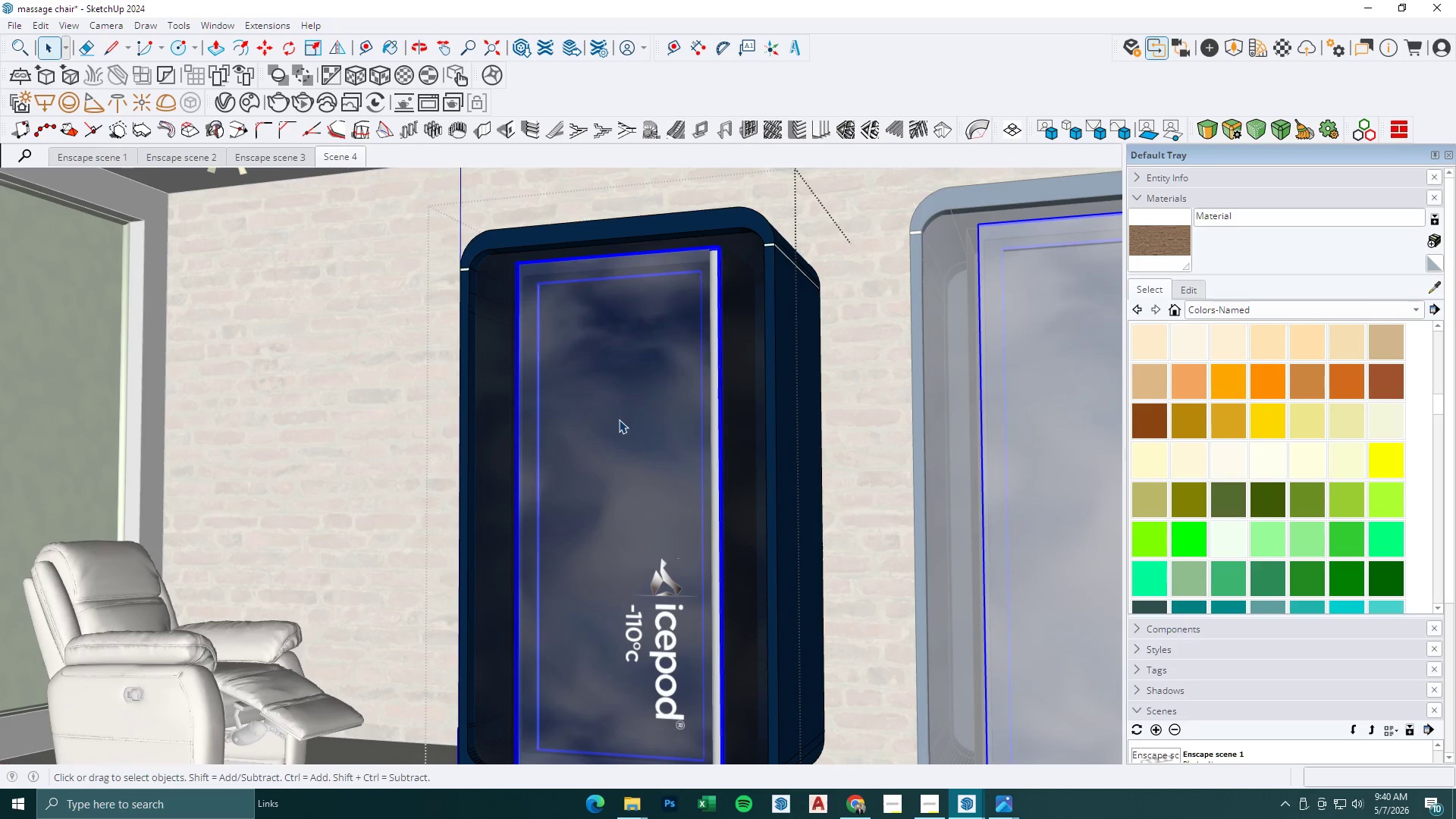 
scroll: coordinate [566, 551], scroll_direction: up, amount: 4.0
 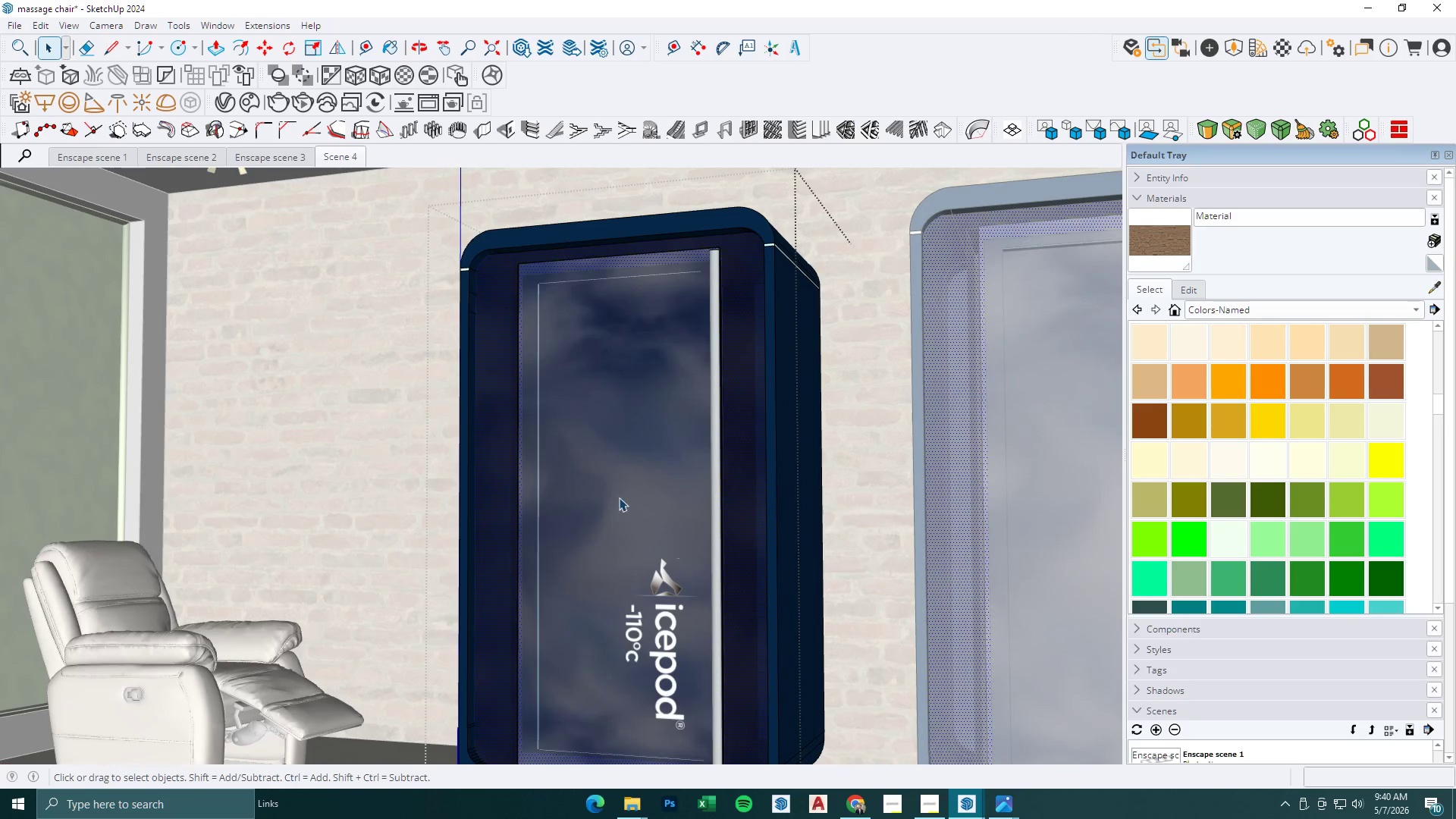 
scroll: coordinate [587, 390], scroll_direction: down, amount: 3.0
 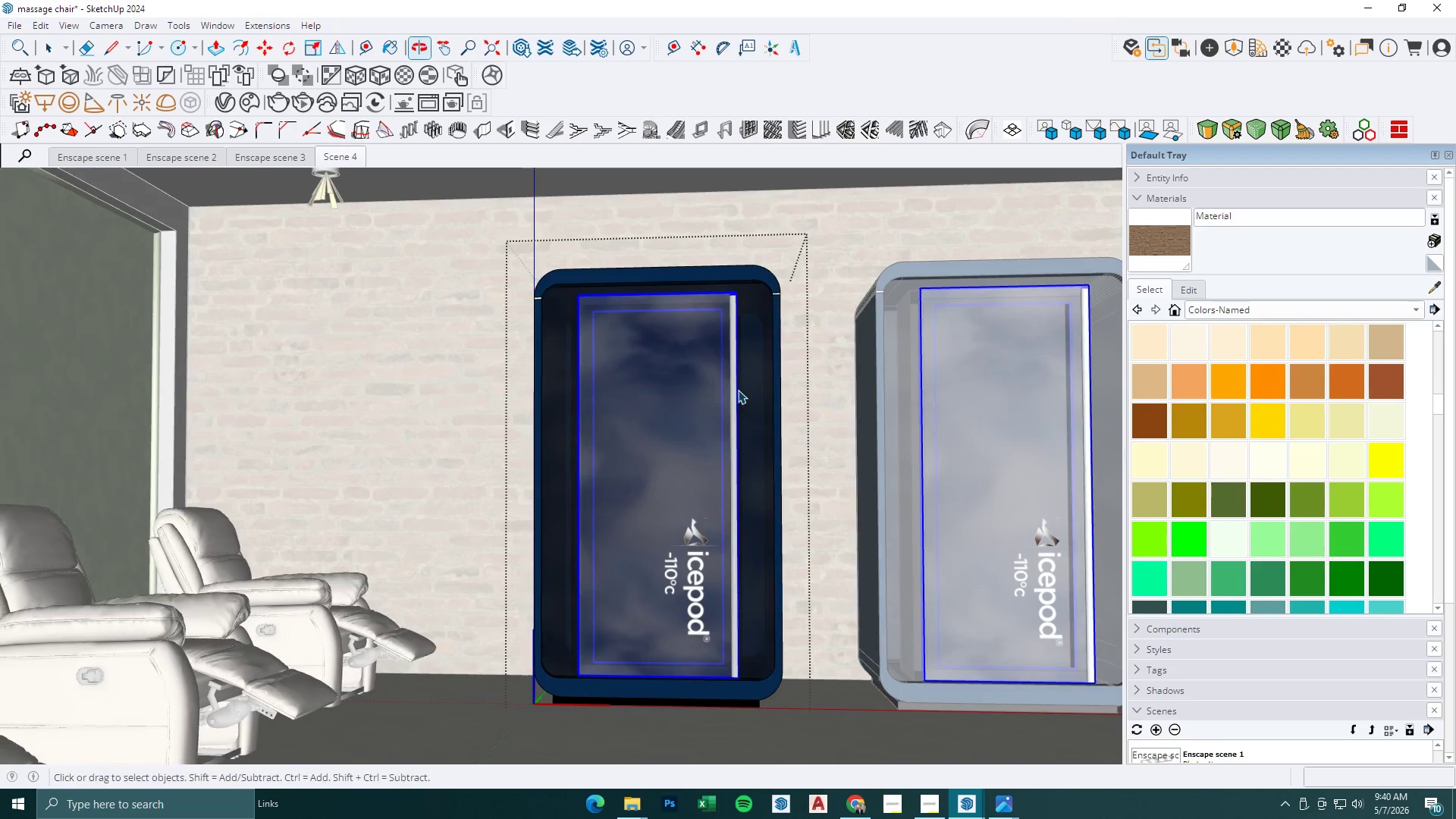 
left_click([749, 385])
 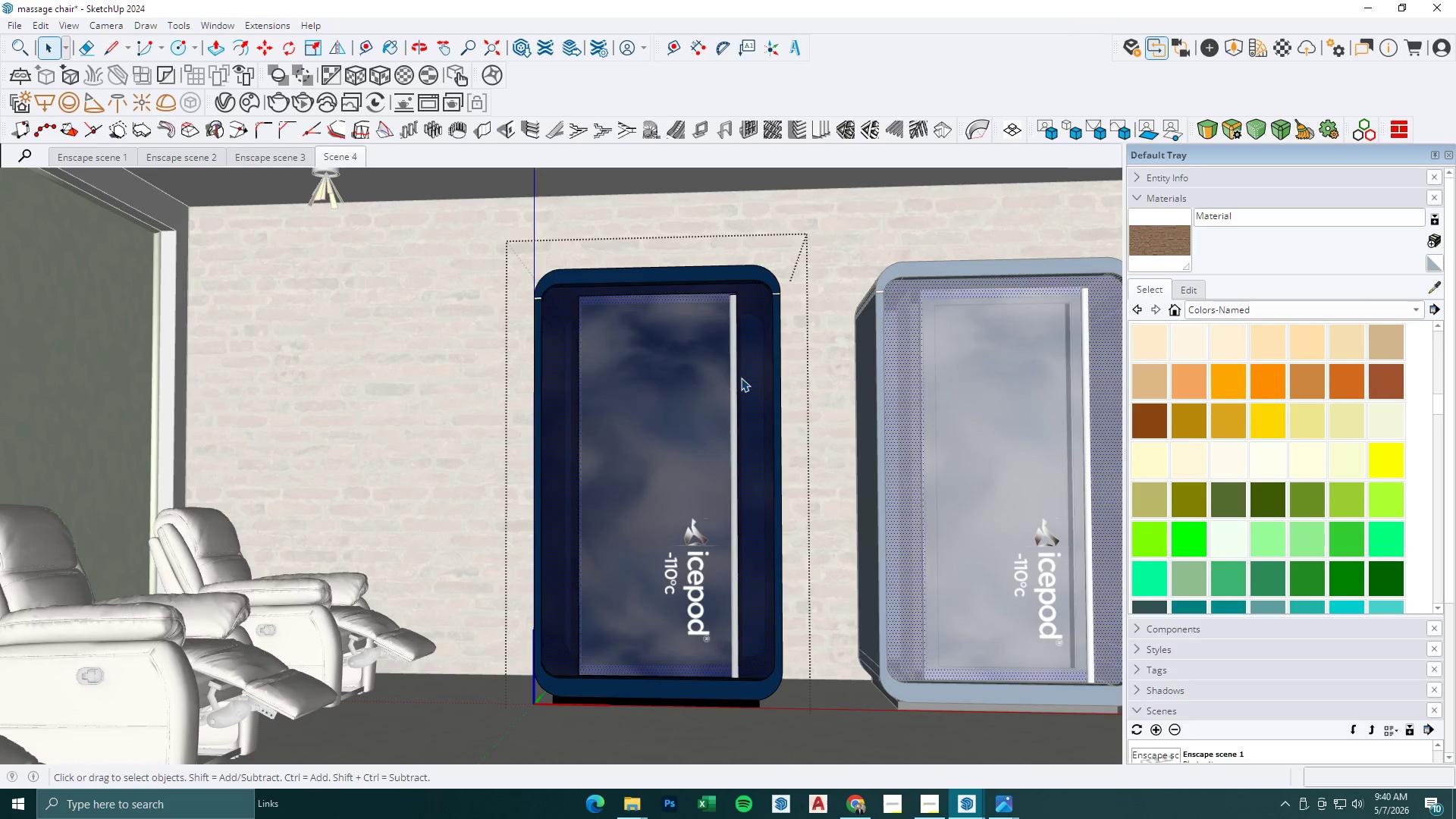 
key(Escape)
 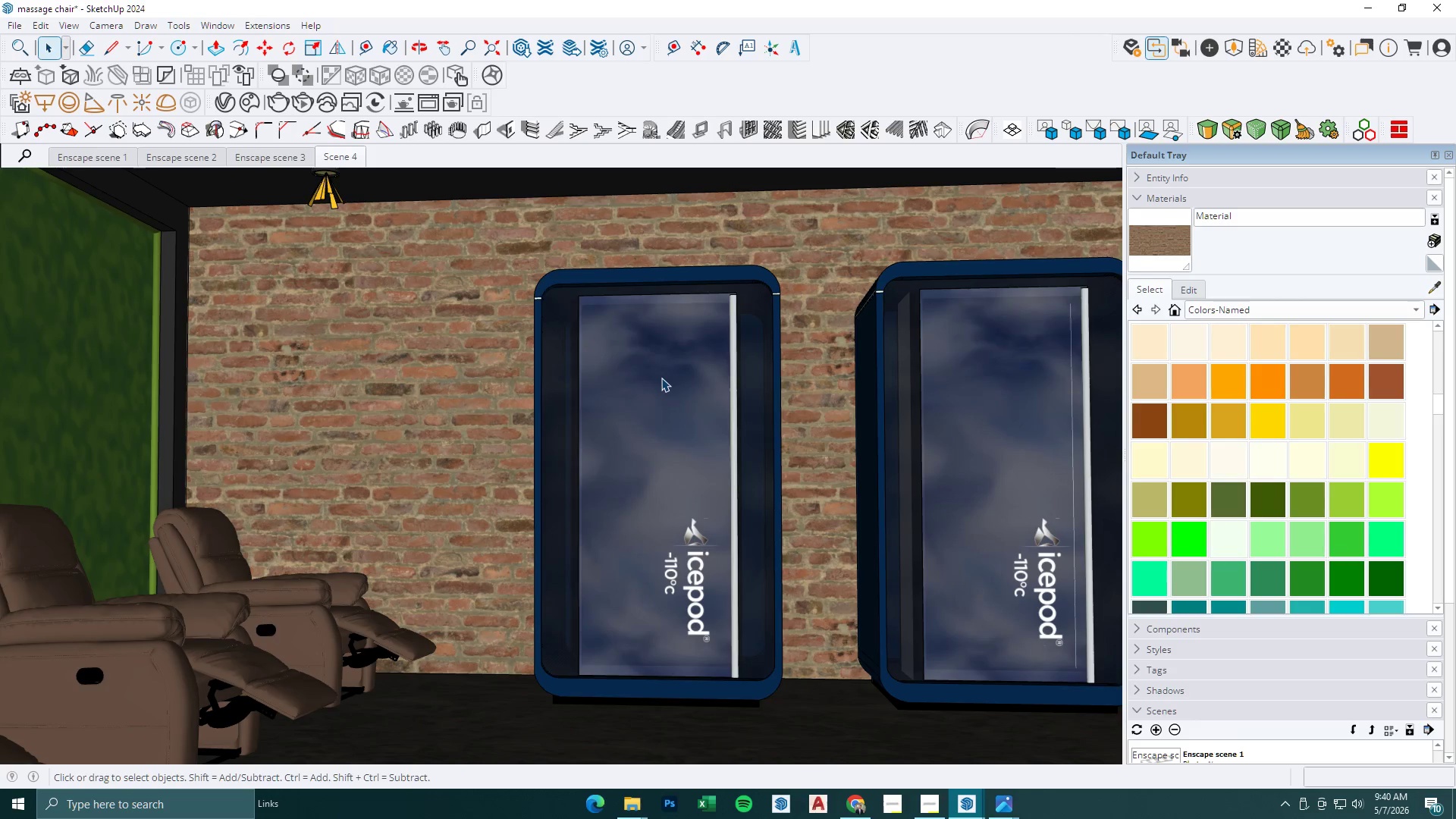 
double_click([661, 378])
 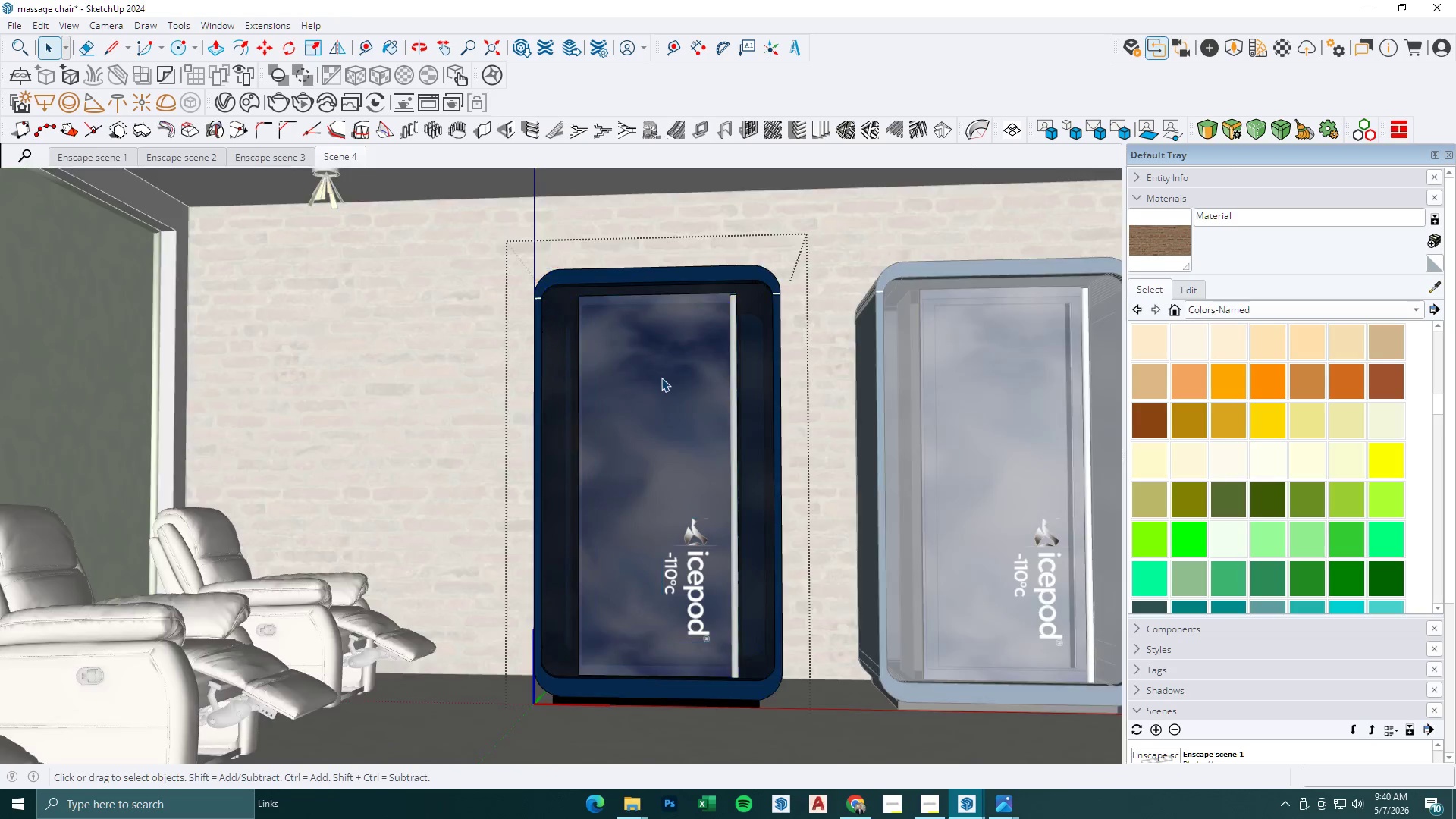 
triple_click([661, 378])
 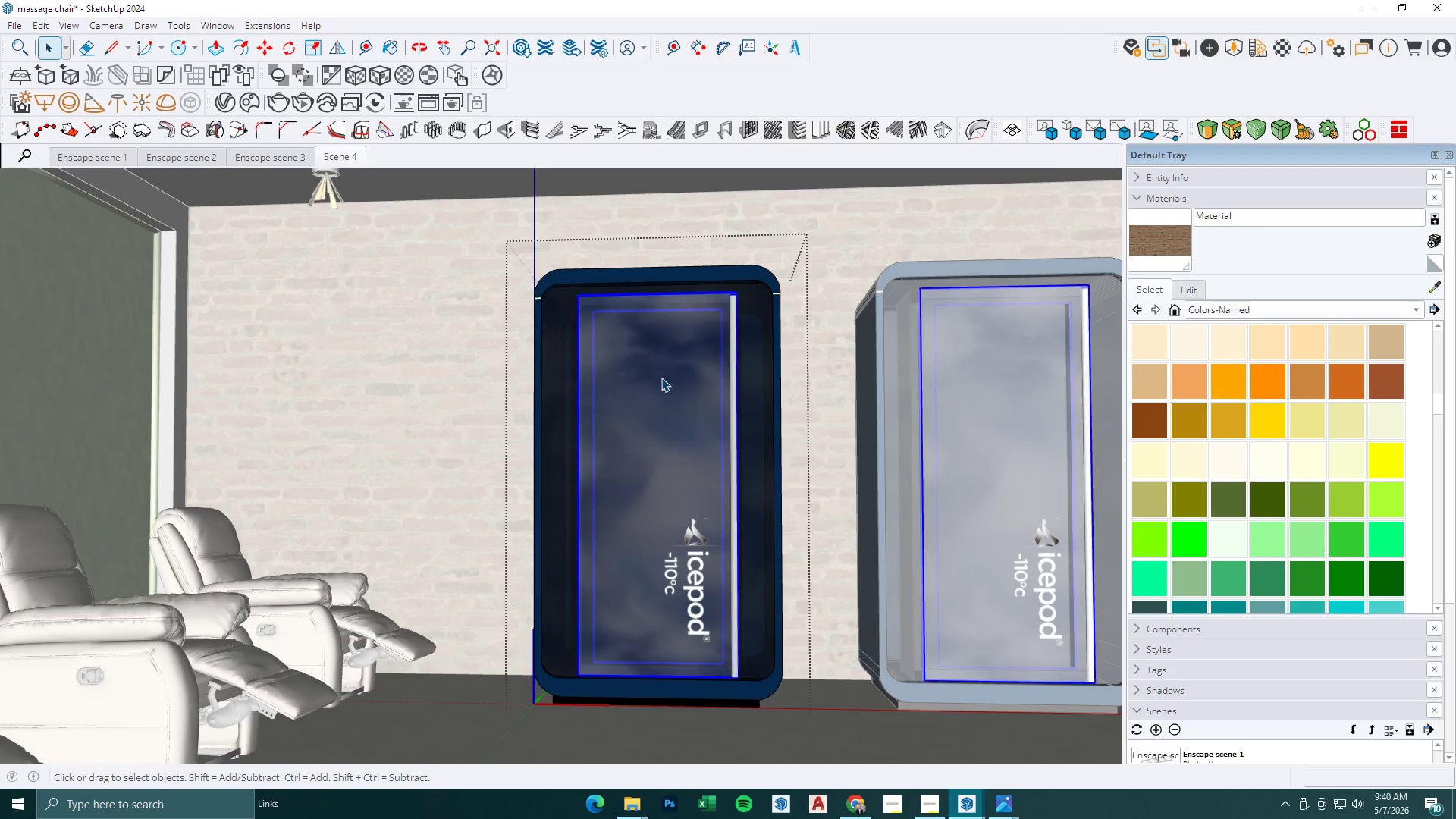 
triple_click([661, 378])
 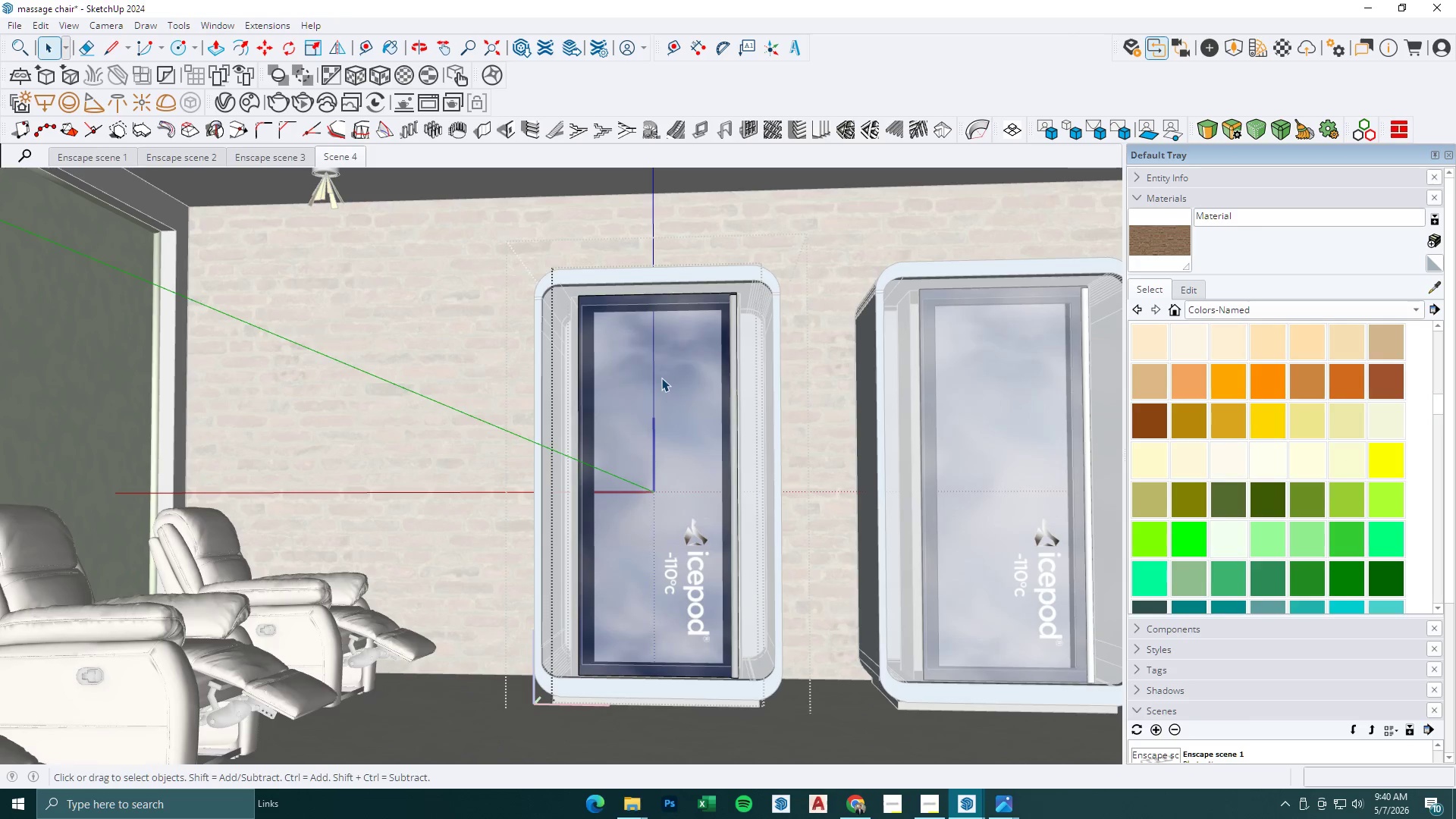 
triple_click([661, 378])
 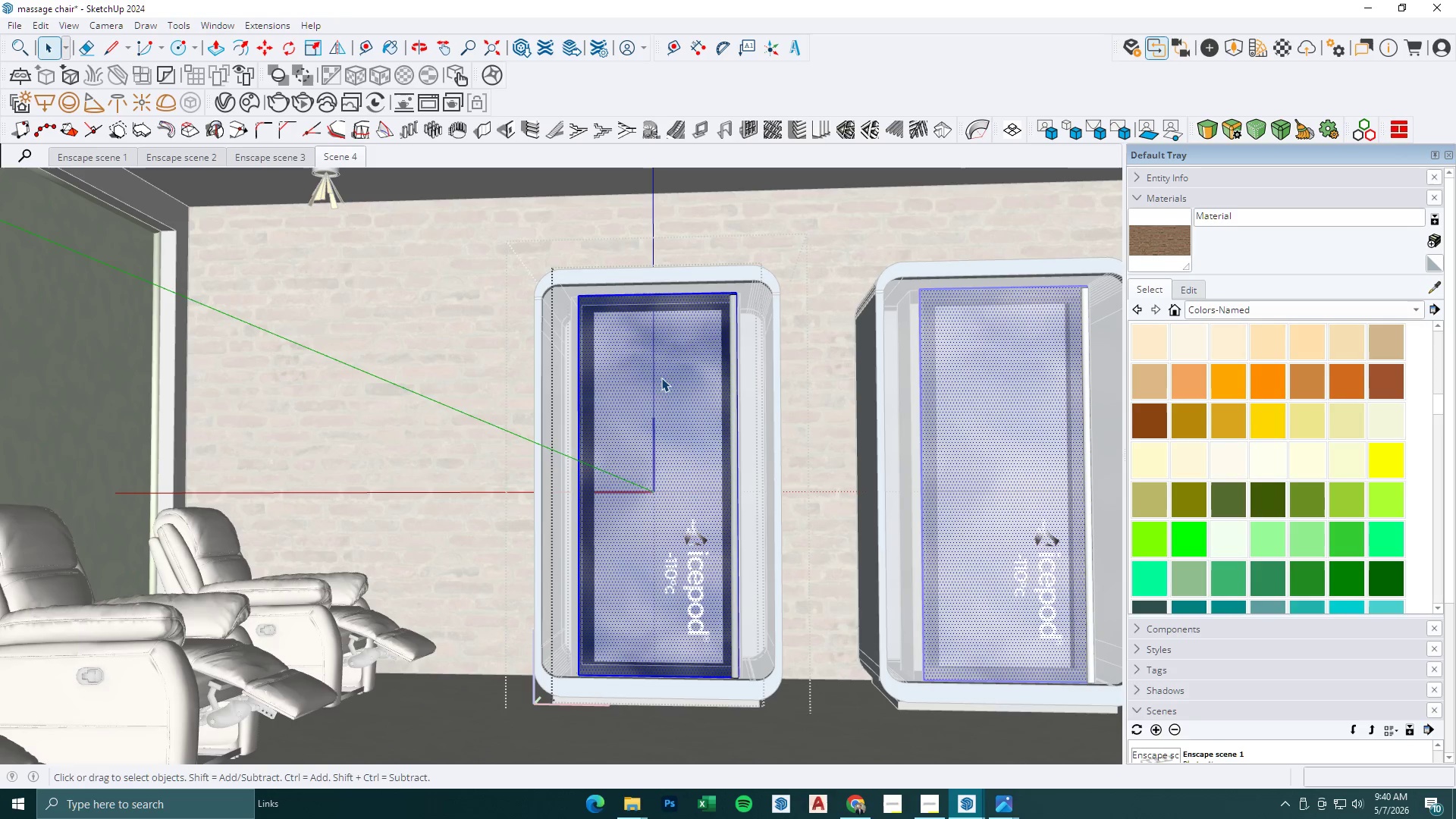 
triple_click([661, 378])
 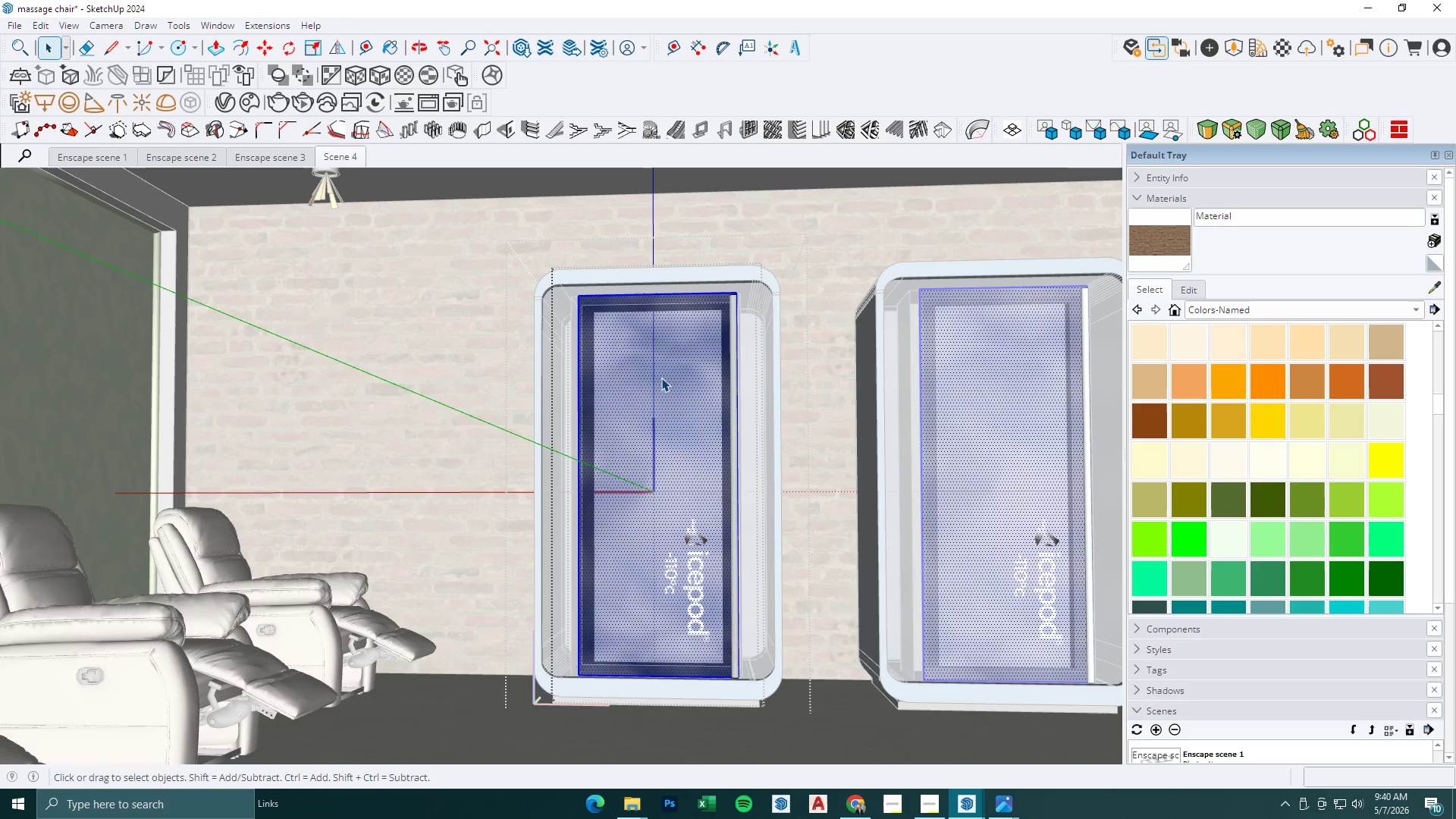 
triple_click([661, 378])
 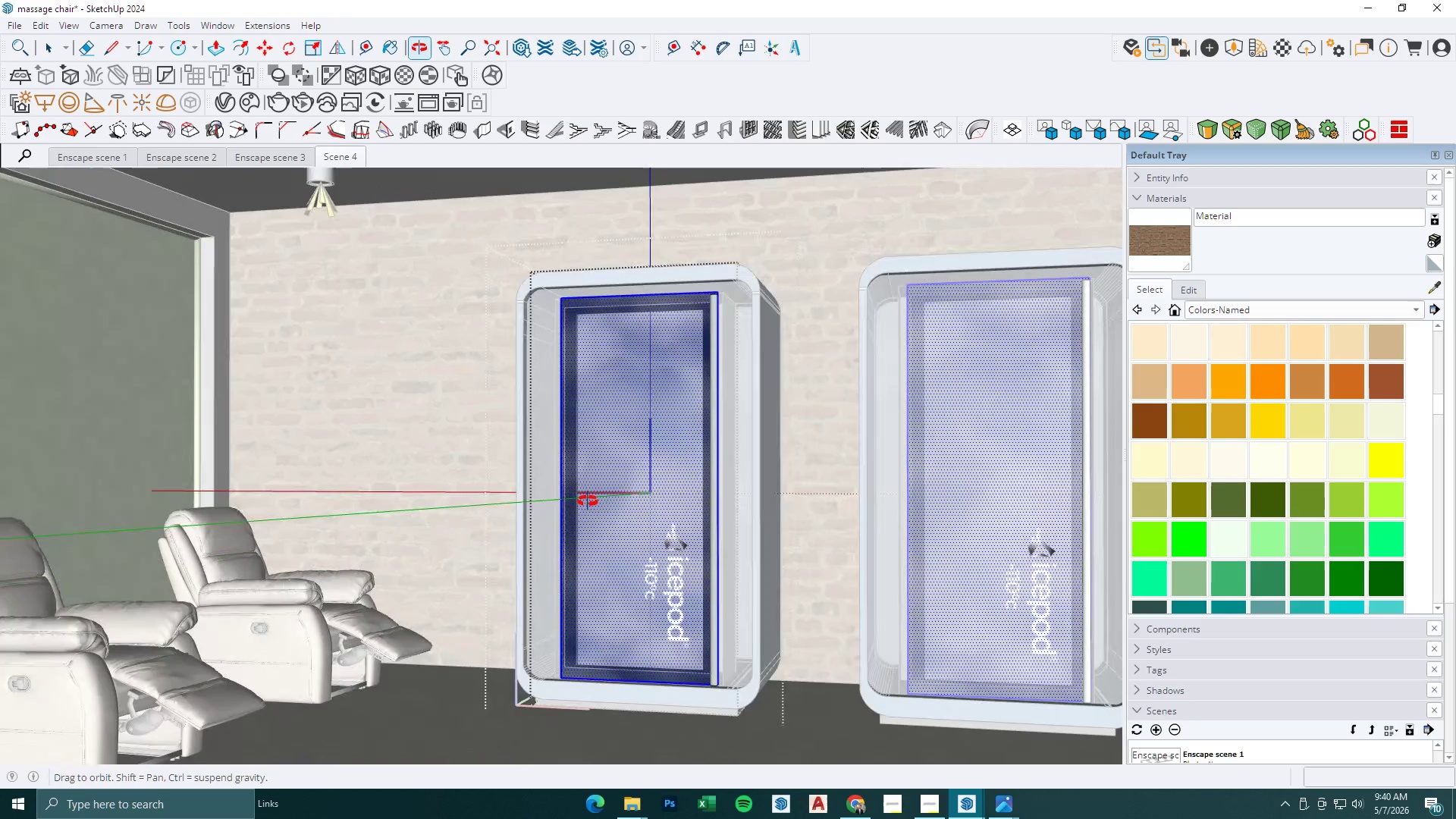 
key(Escape)
 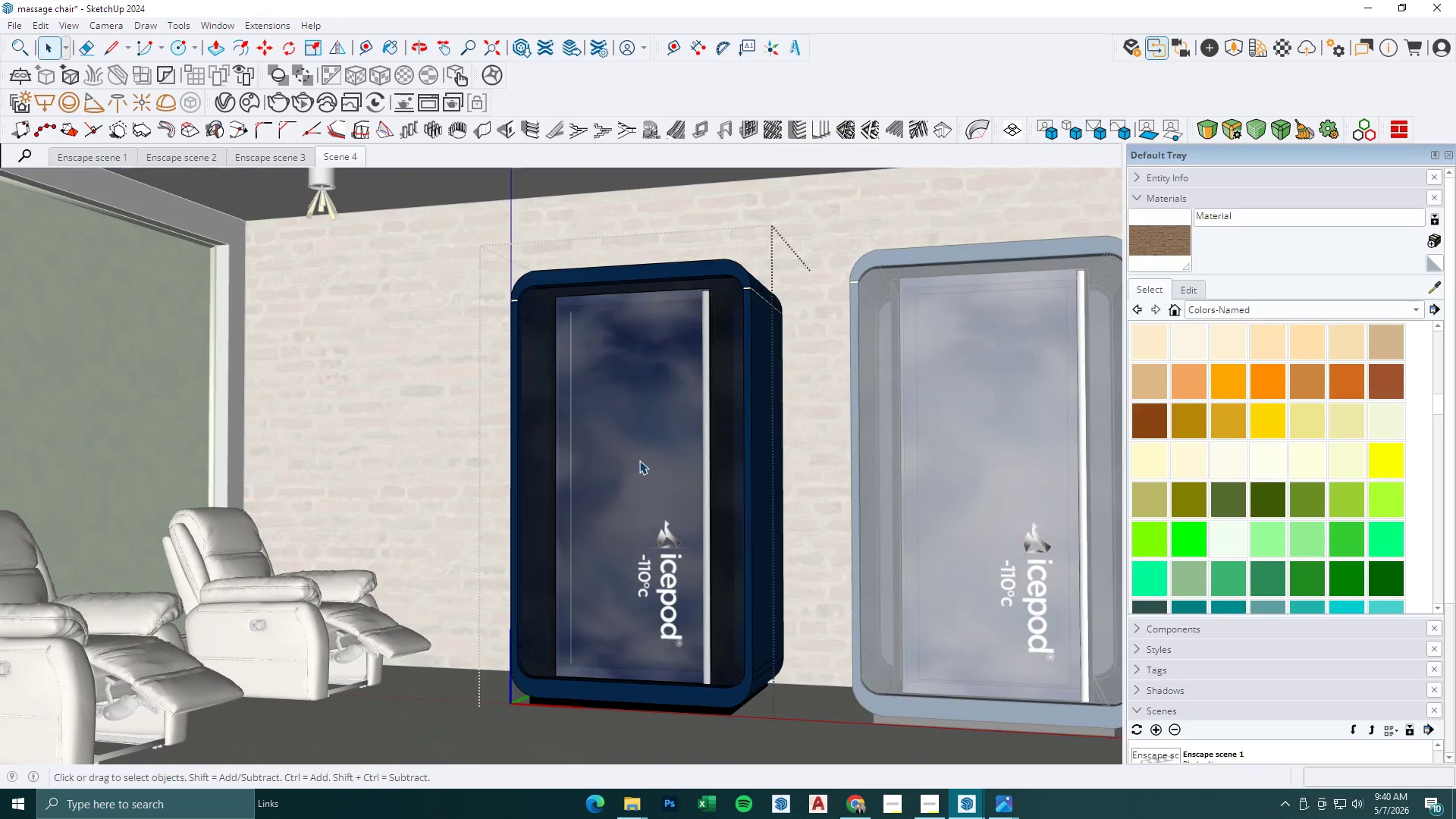 
key(Escape)
 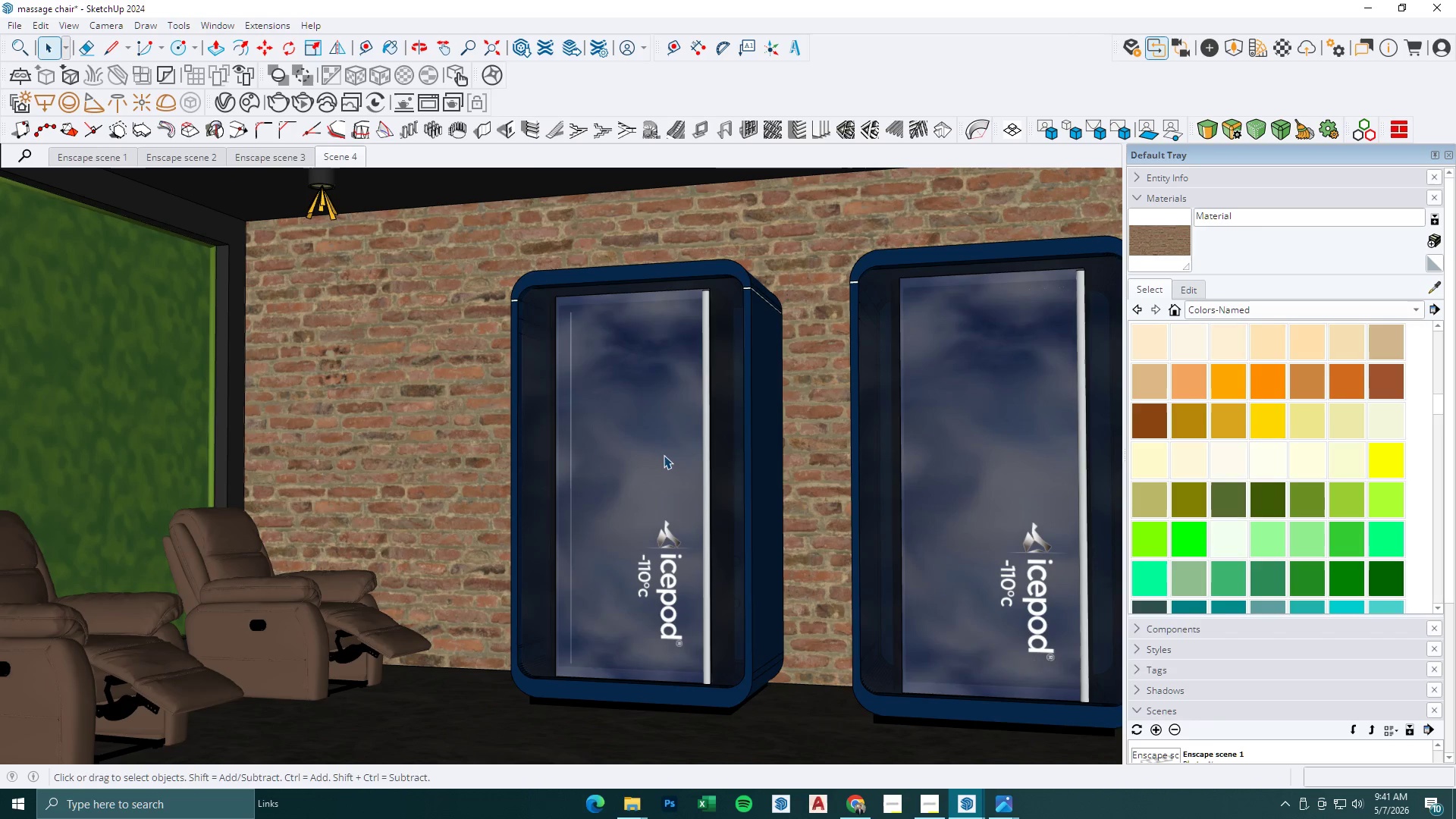 
wait(21.95)
 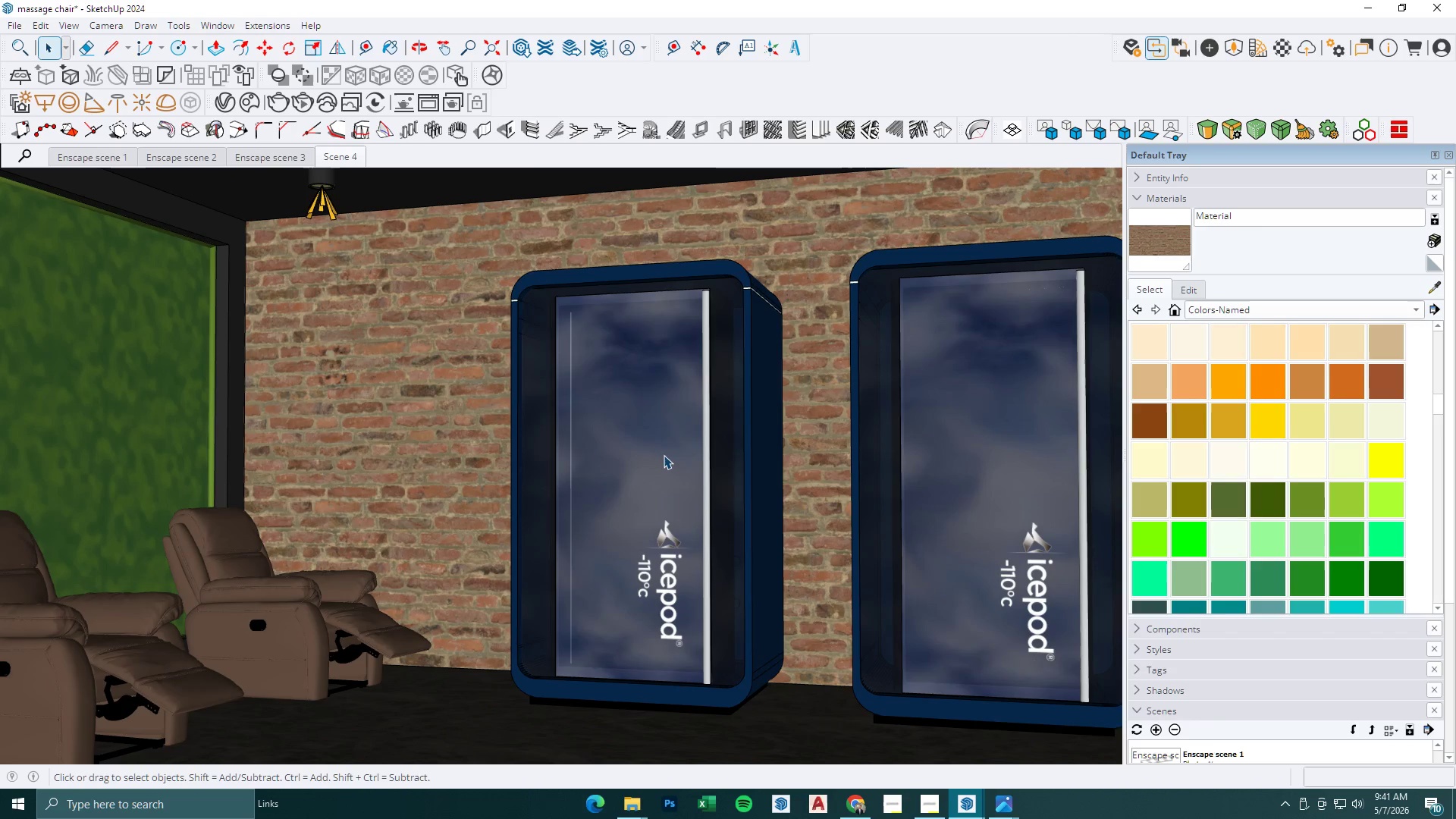 
left_click([858, 818])
 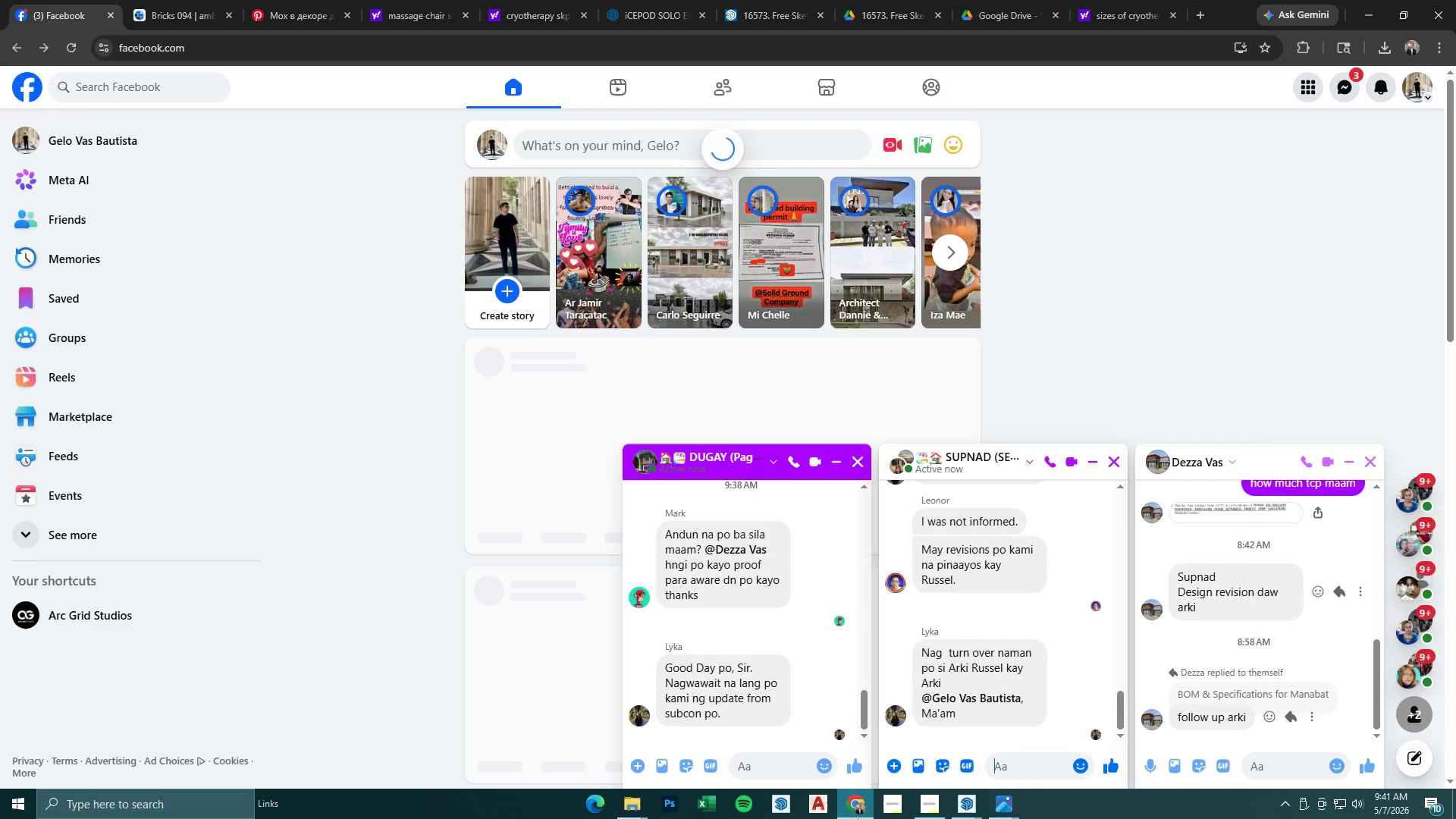 
left_click([858, 814])
 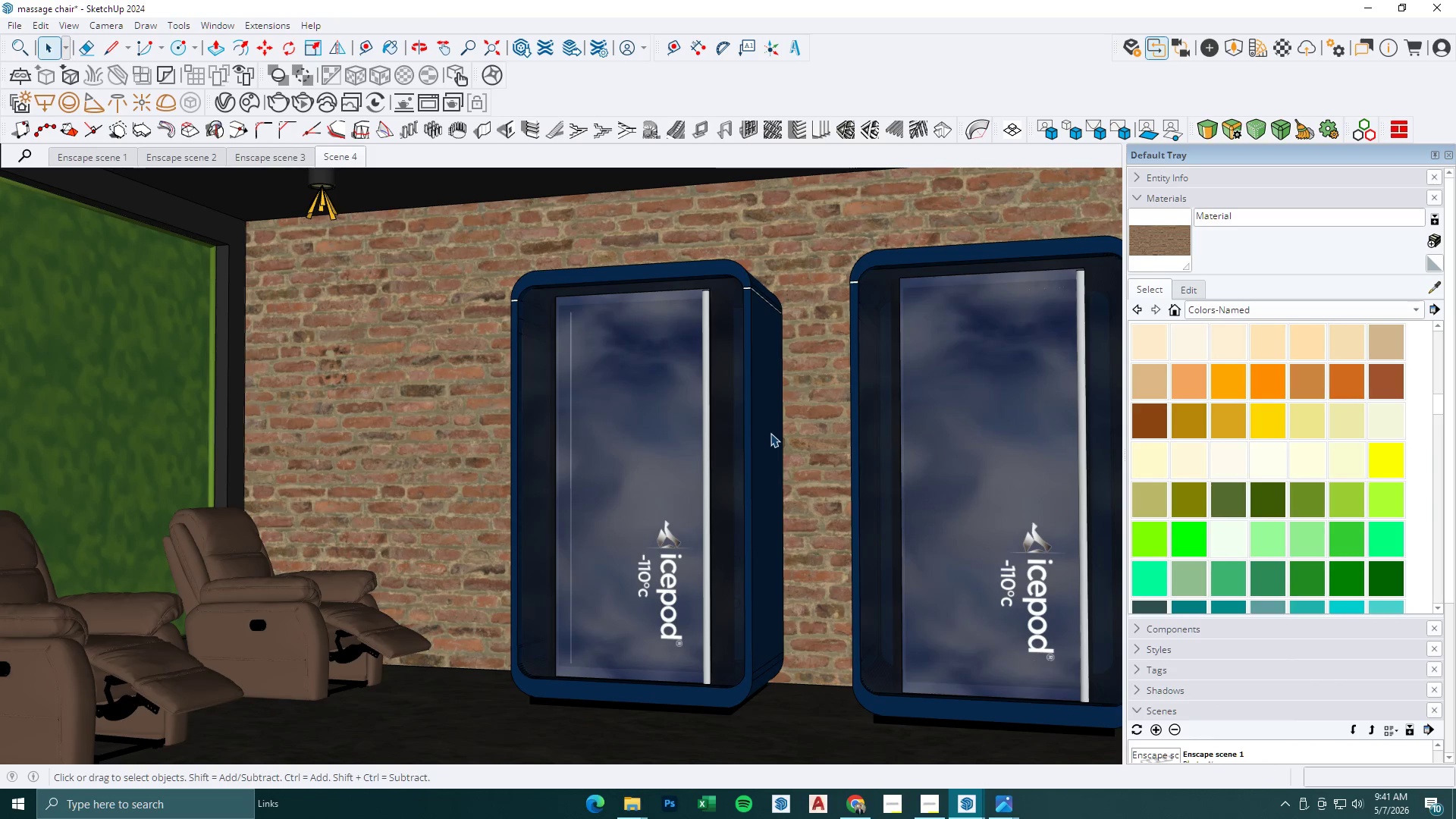 
scroll: coordinate [721, 426], scroll_direction: down, amount: 5.0
 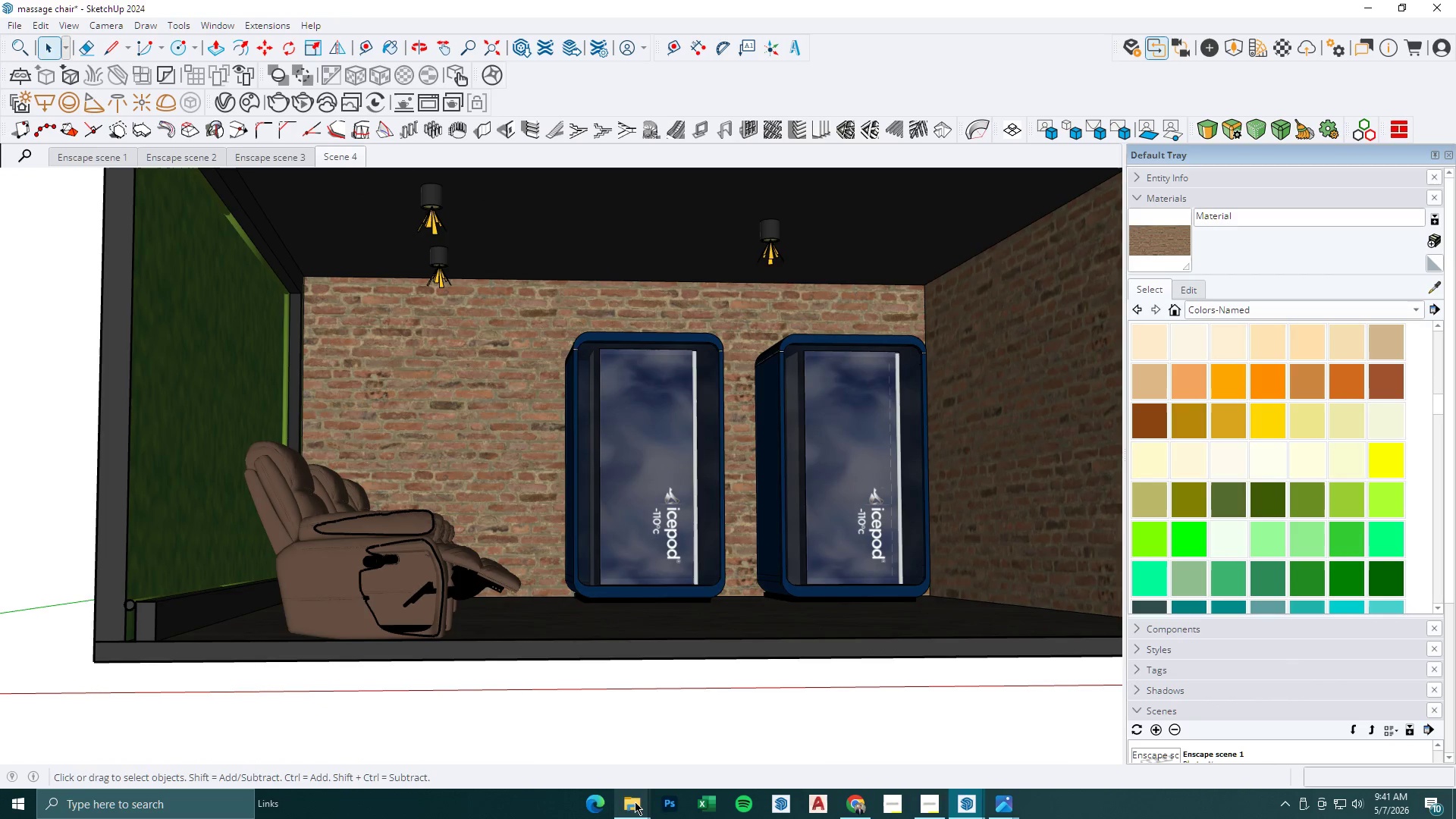 
left_click([681, 730])
 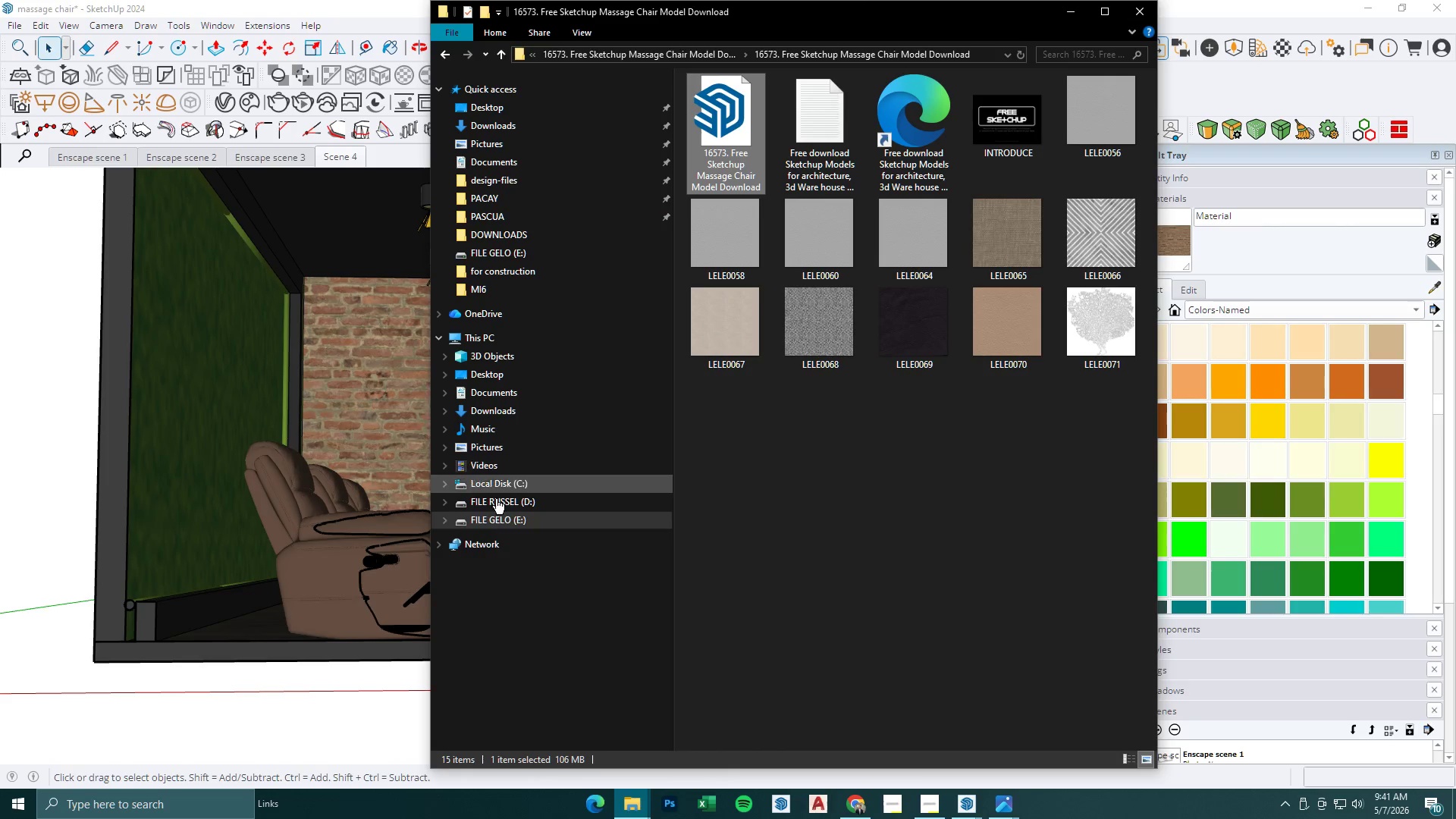 
left_click([510, 522])
 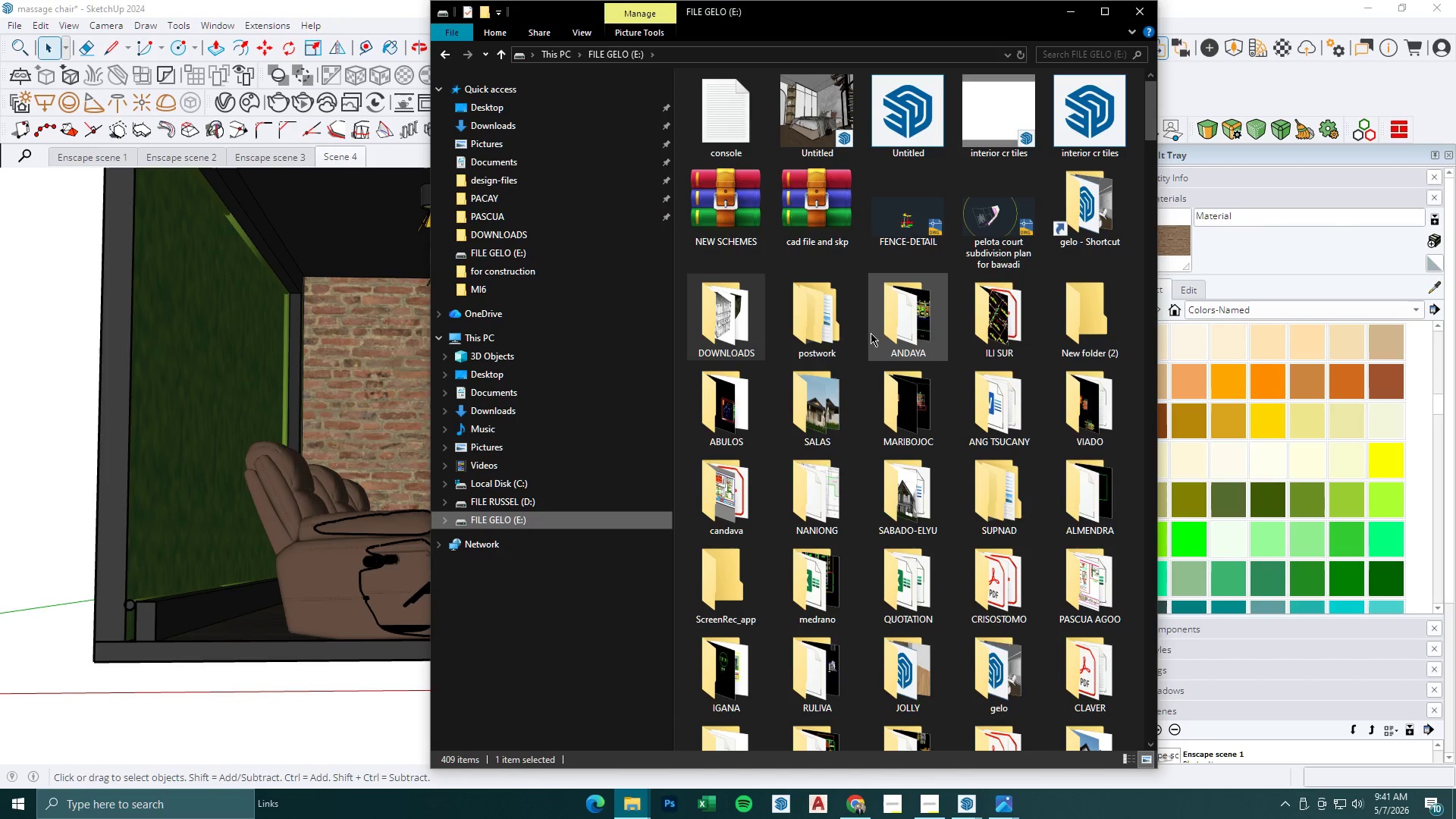 
double_click([837, 319])
 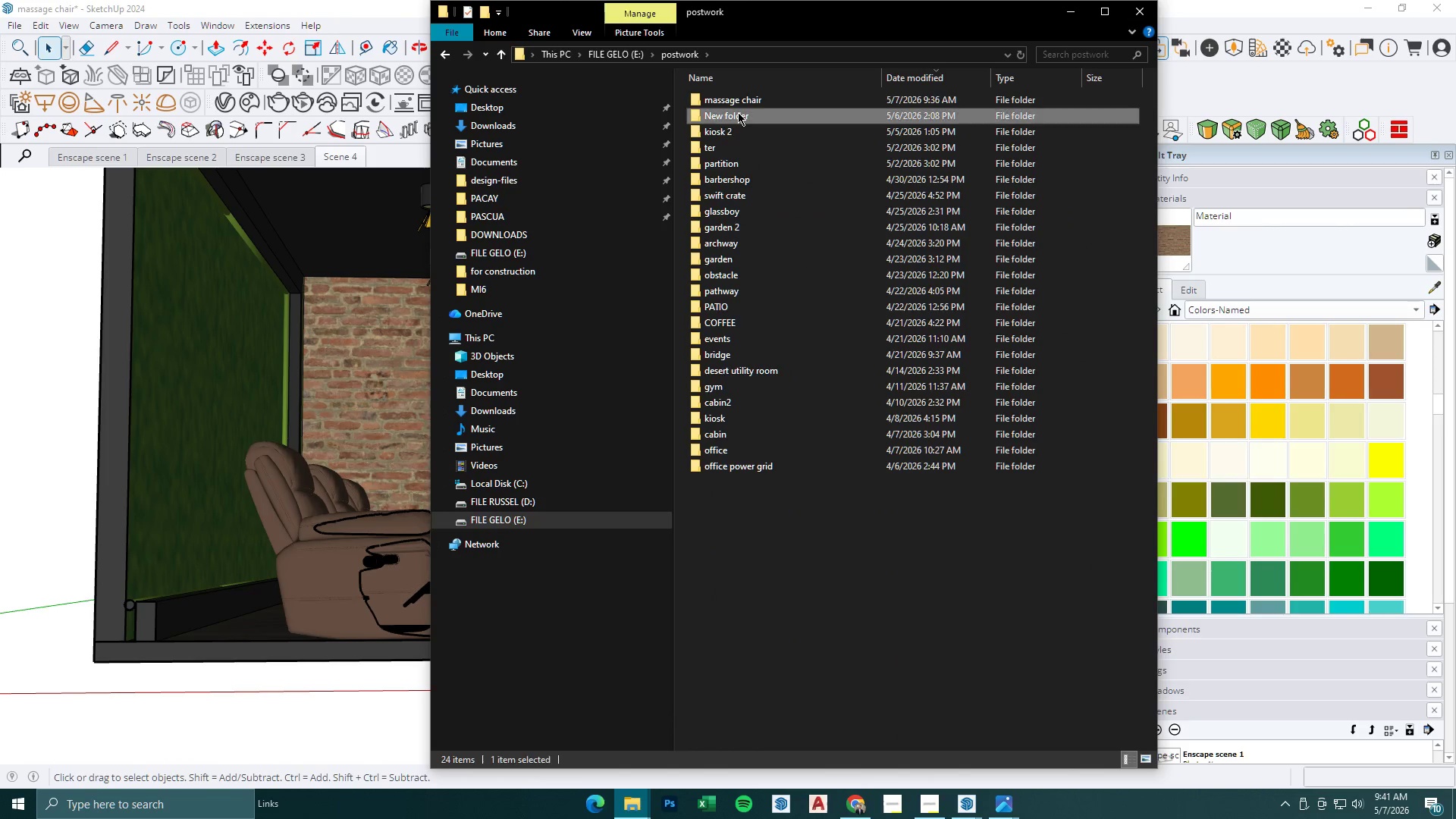 
double_click([738, 126])
 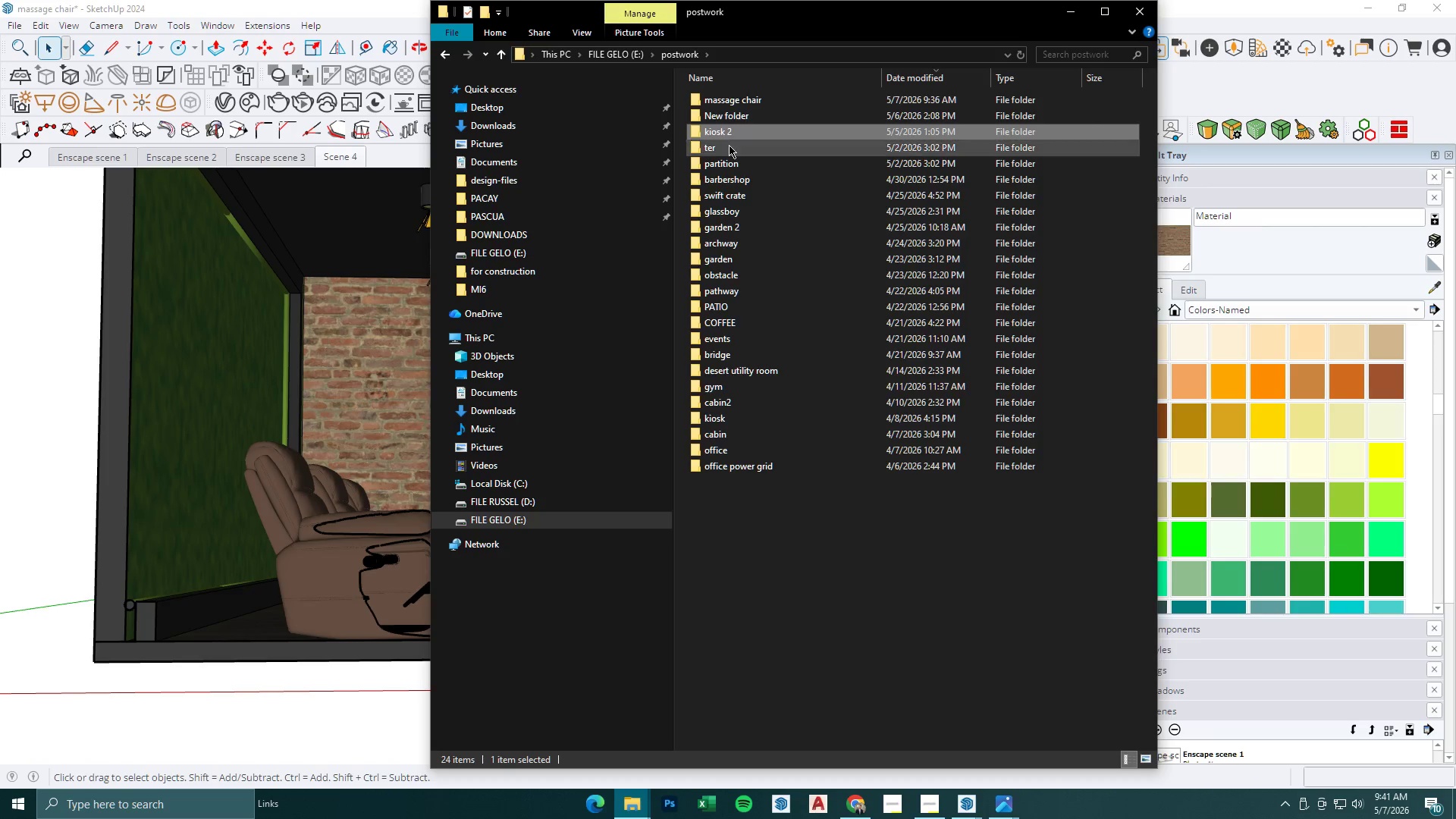 
double_click([727, 121])
 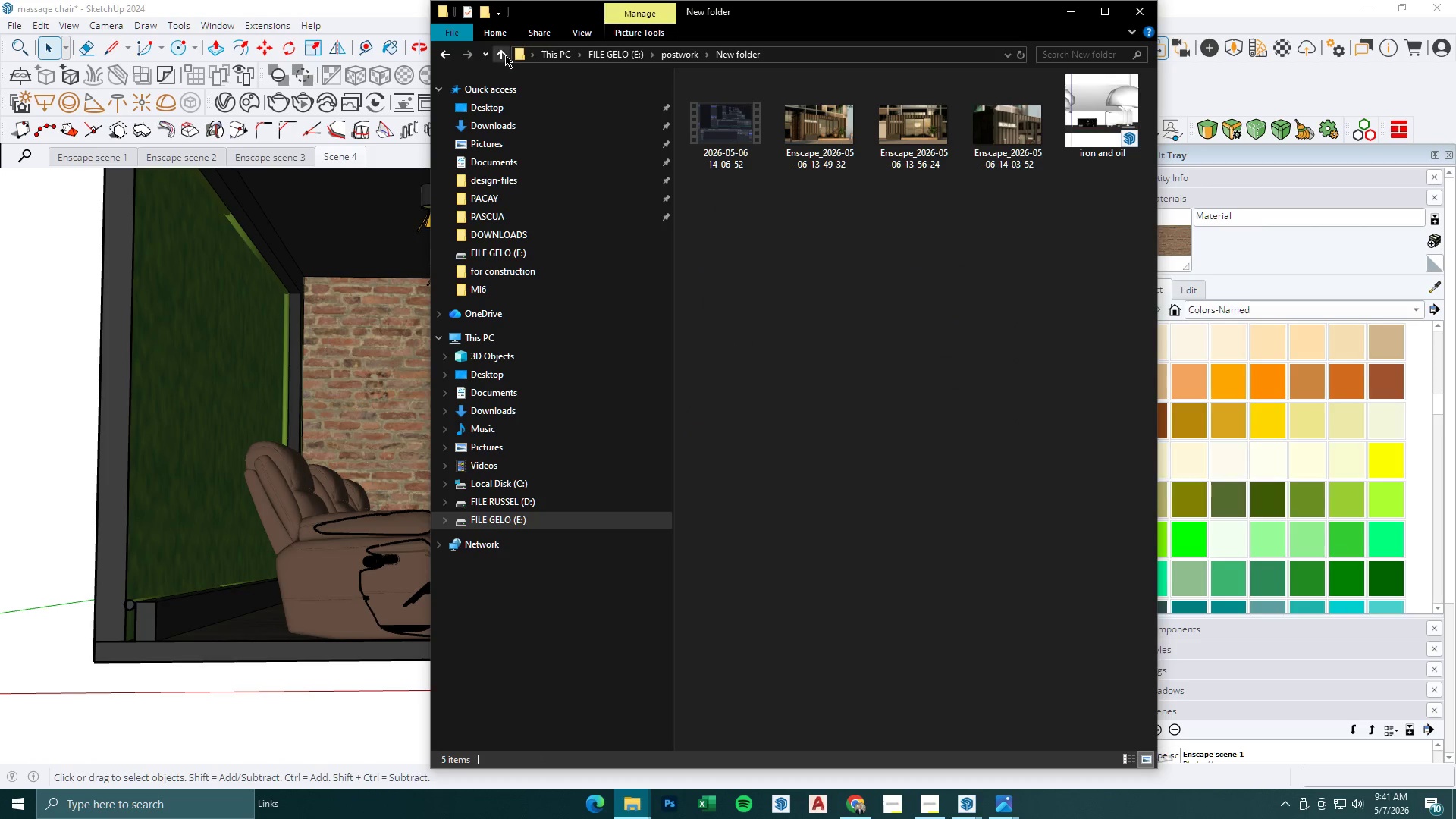 
left_click([505, 54])
 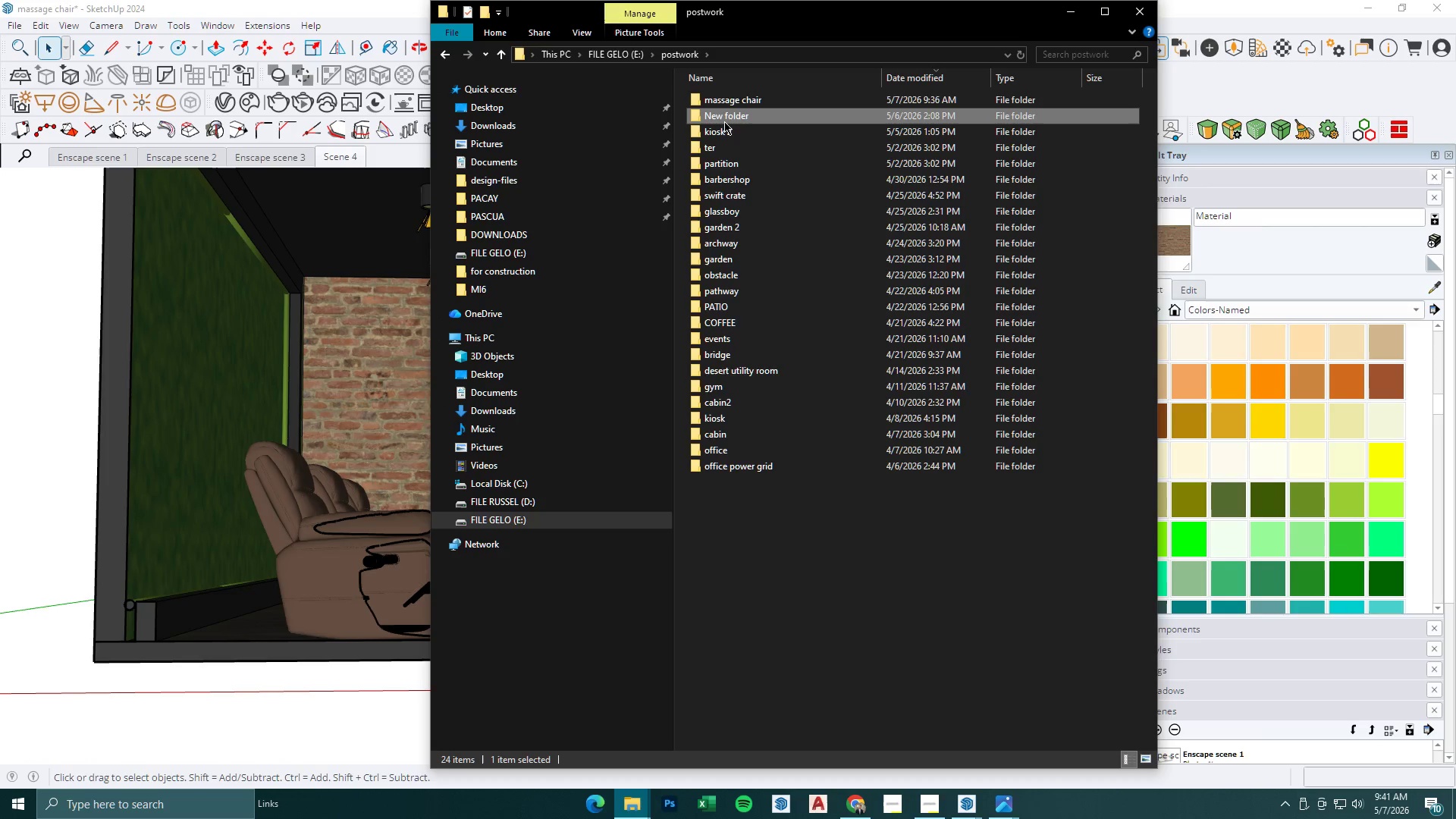 
double_click([728, 119])
 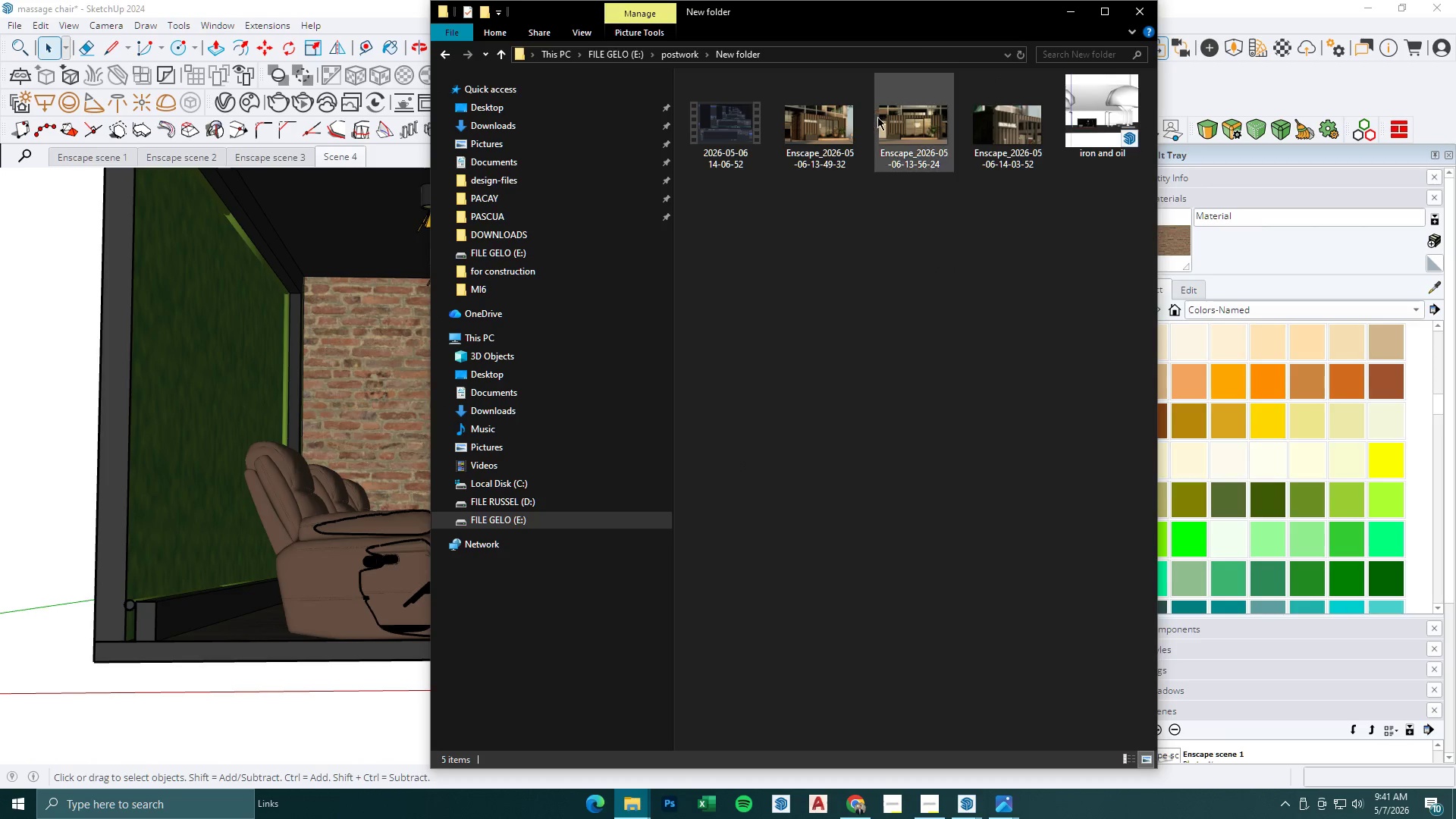 
left_click([901, 117])
 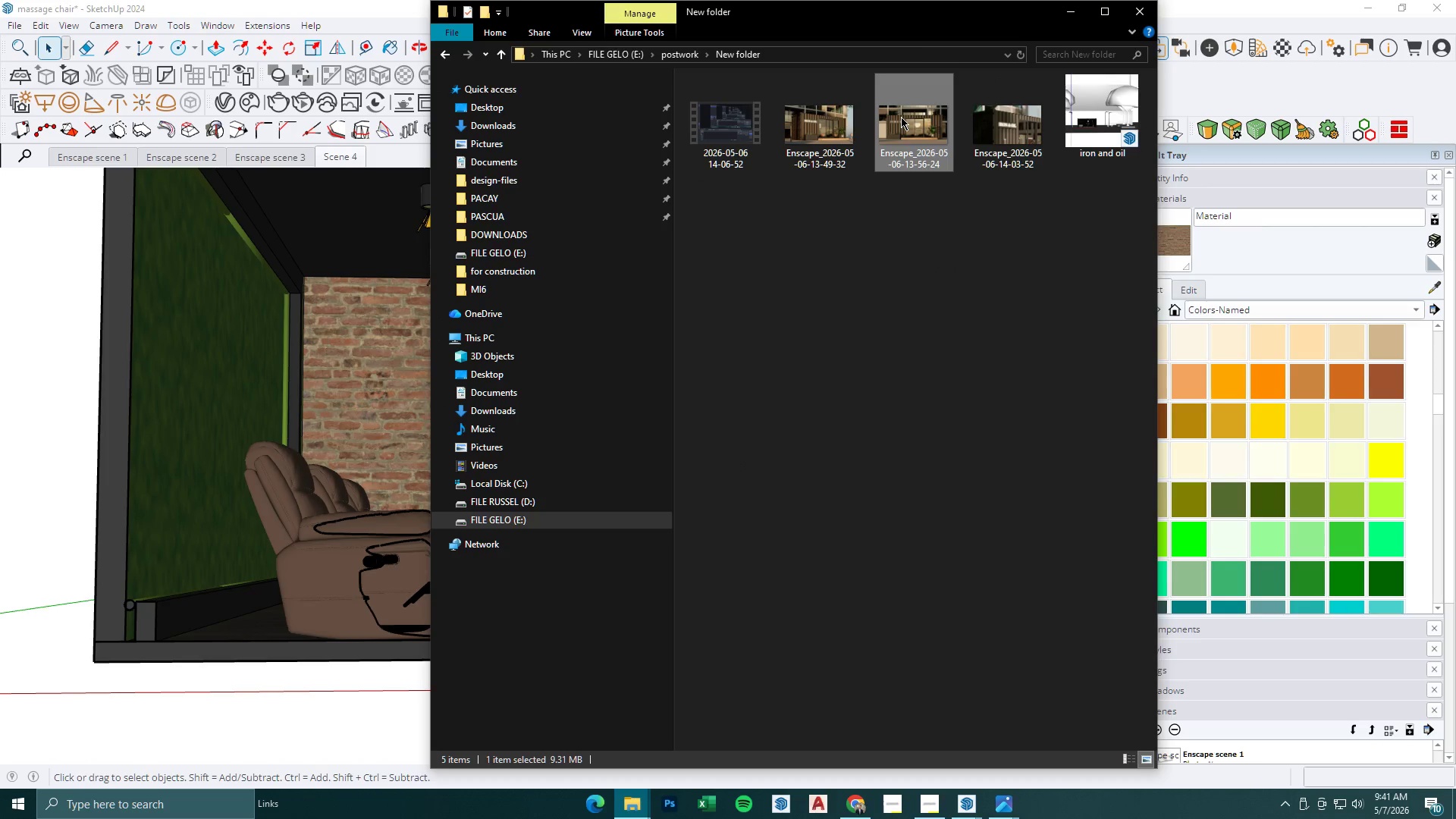 
left_click([999, 129])
 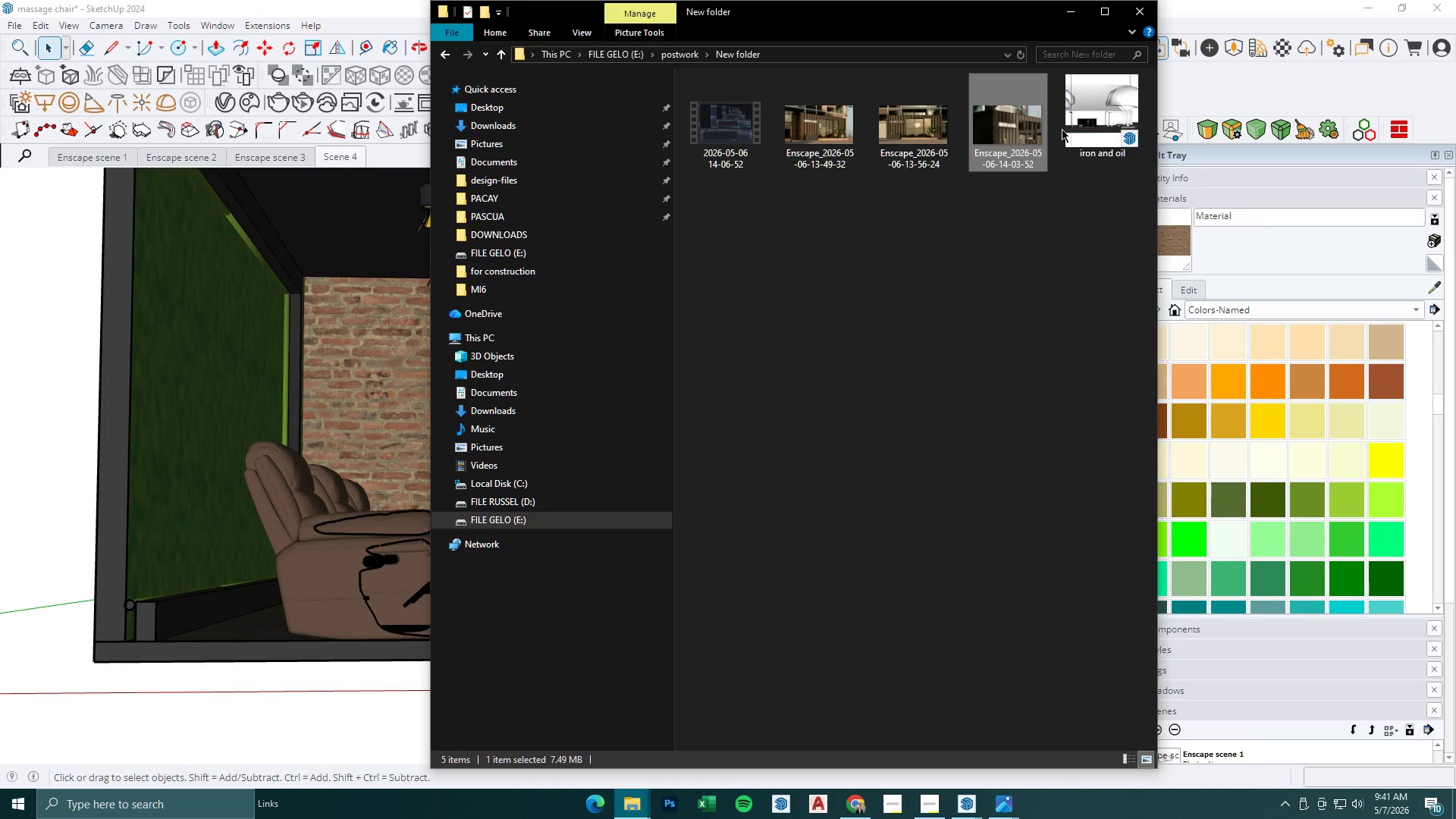 
left_click([1070, 129])
 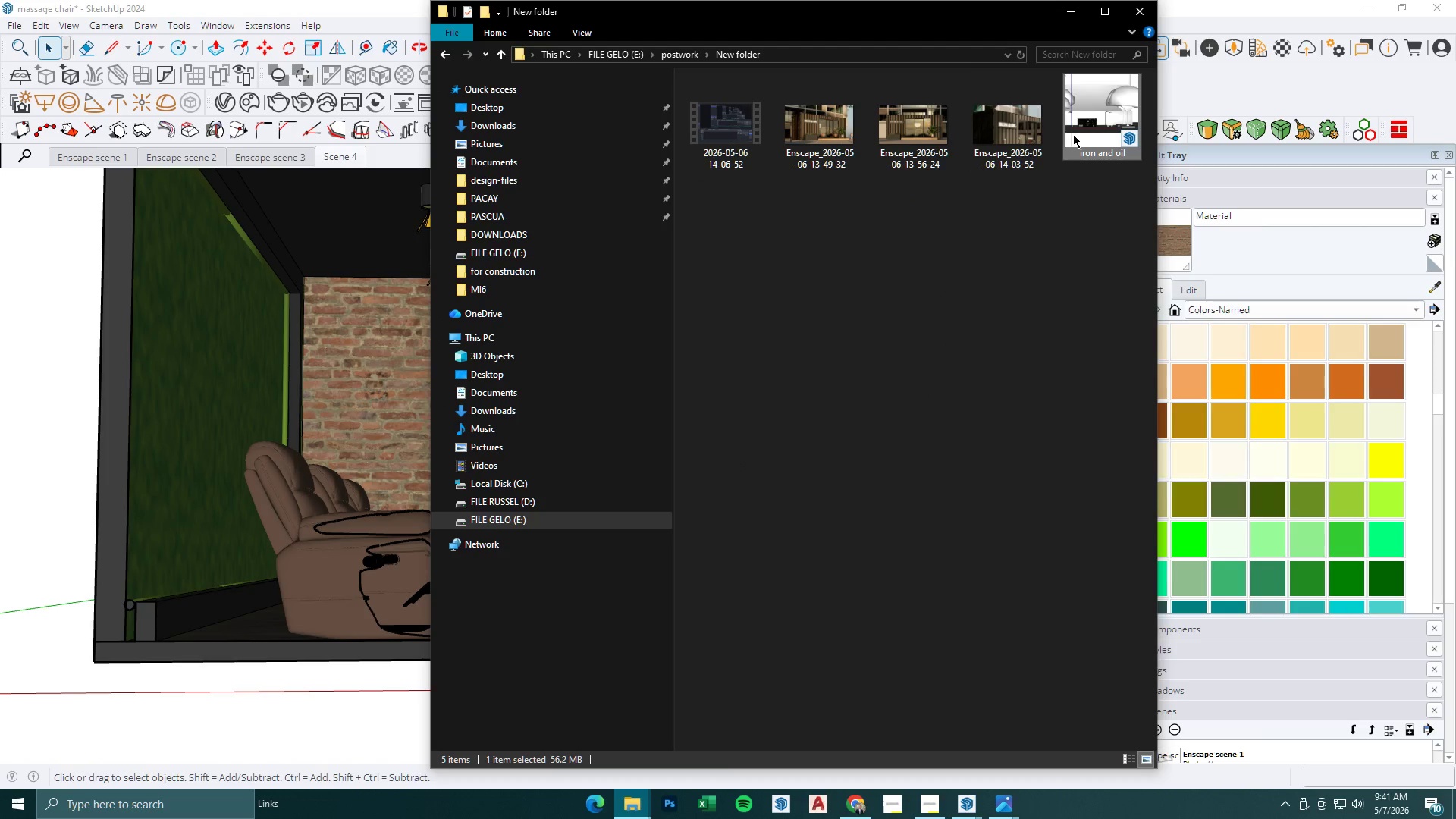 
double_click([1073, 134])
 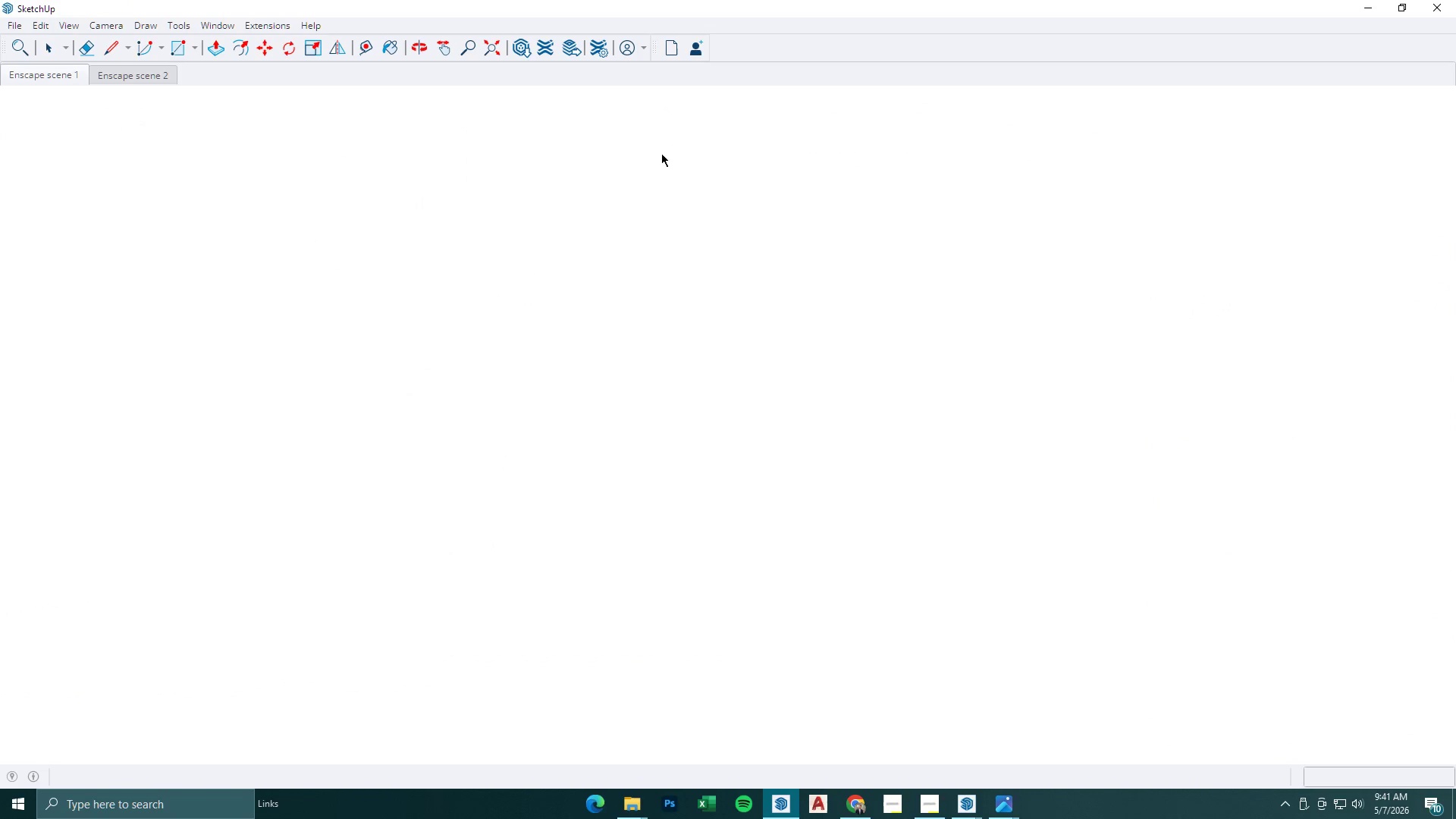 
wait(12.47)
 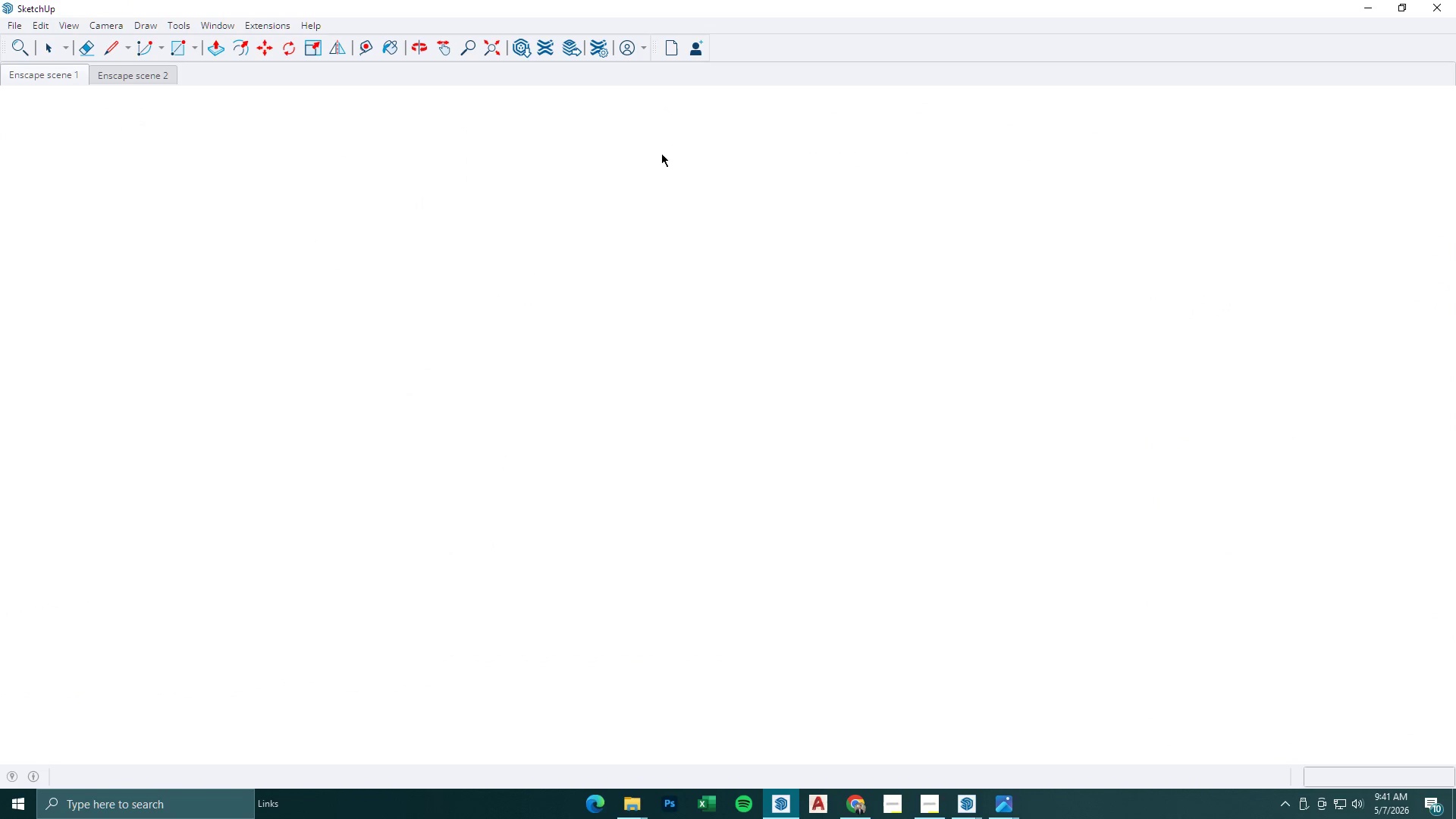 
right_click([989, 802])
 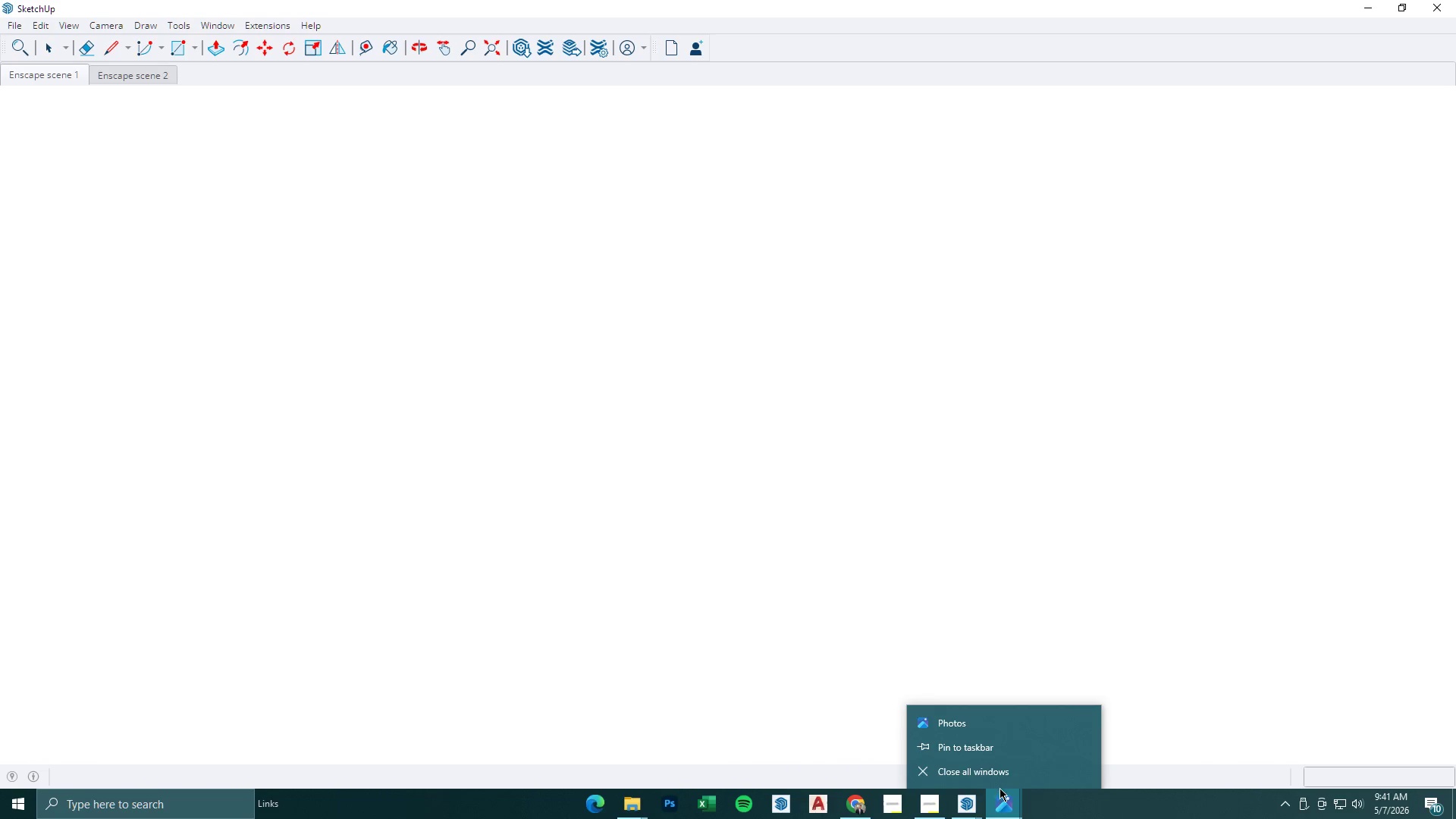 
left_click([1008, 771])
 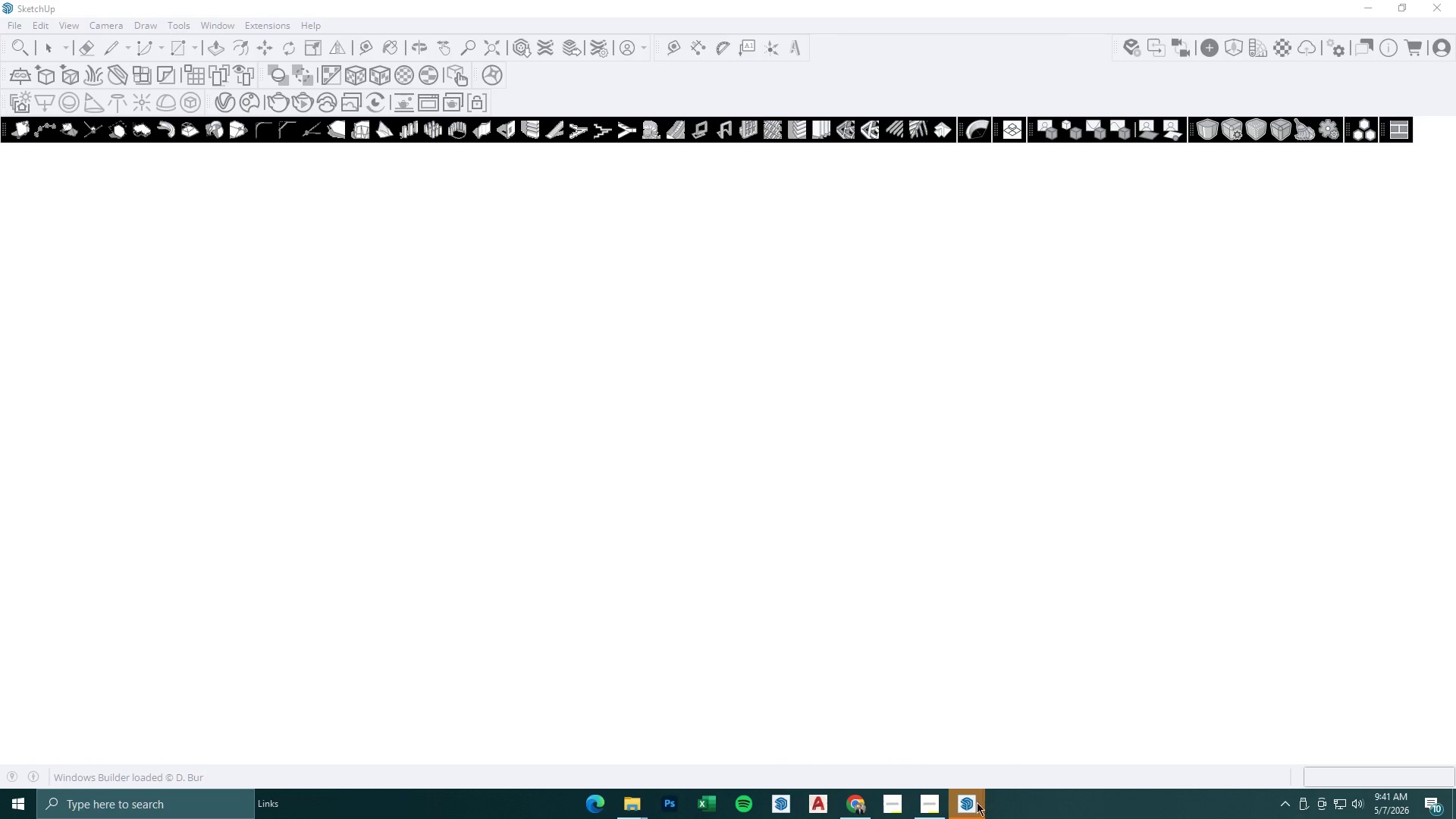 
left_click([968, 807])
 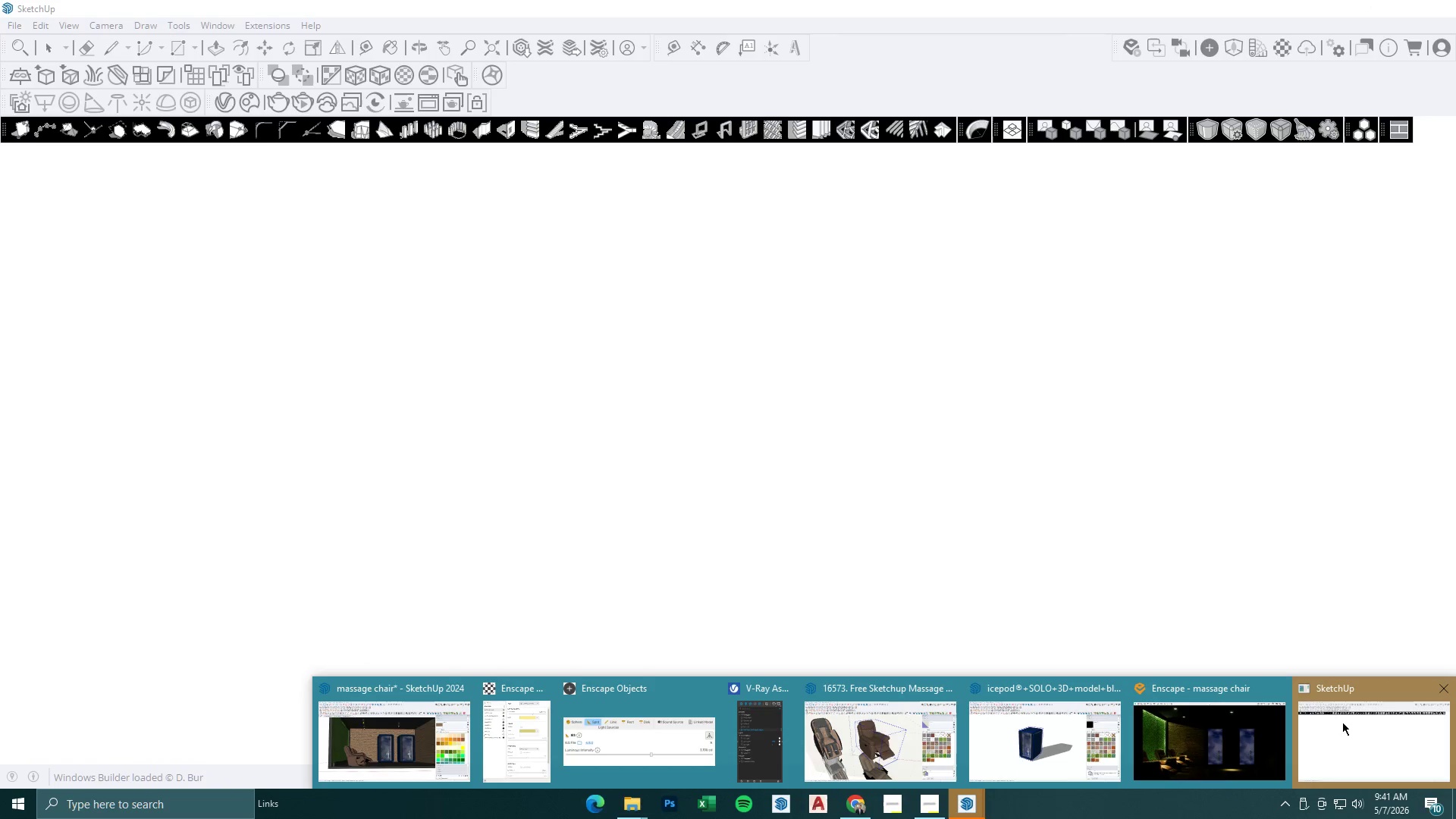 
left_click([1342, 722])
 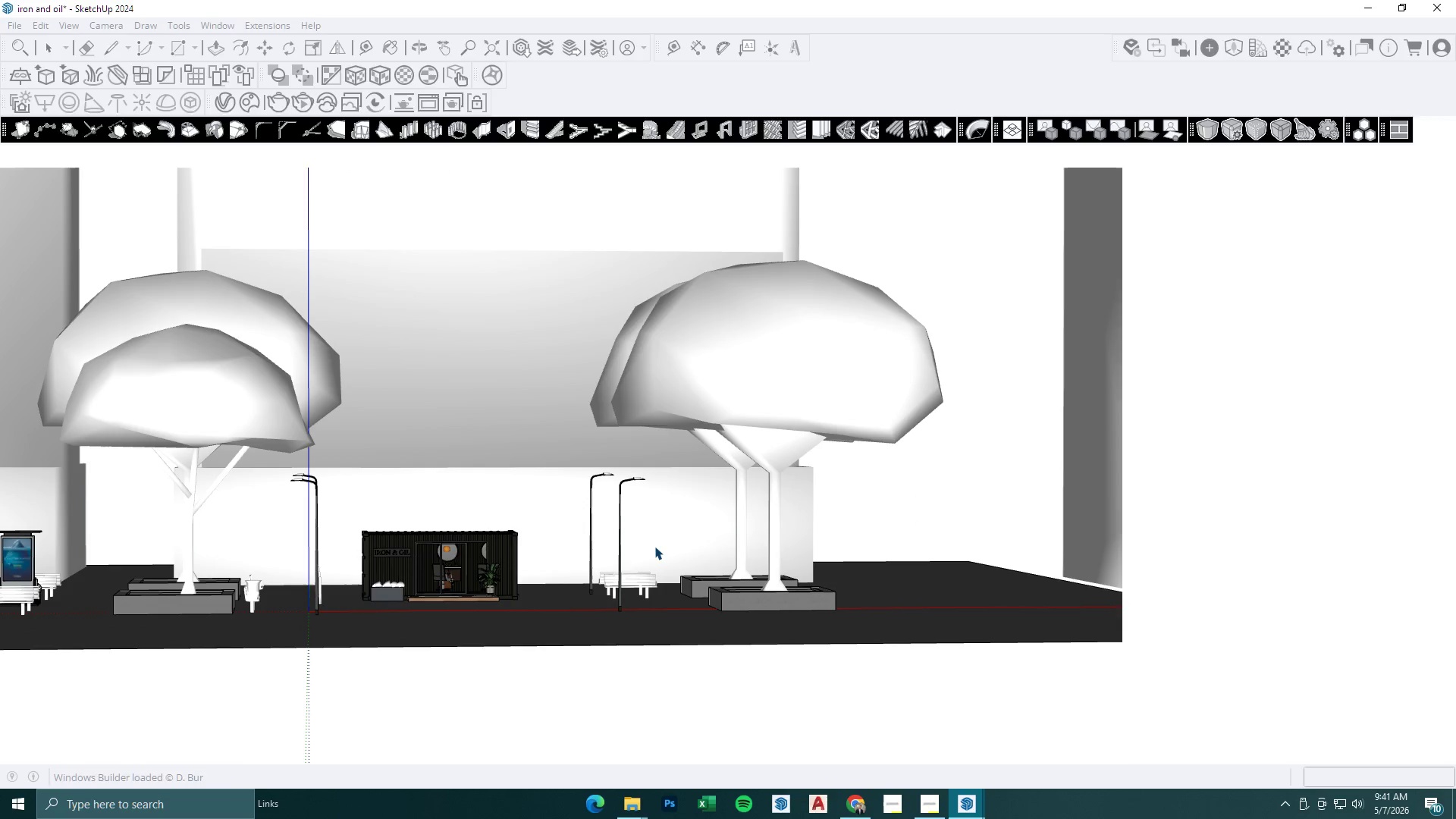 
scroll: coordinate [675, 557], scroll_direction: down, amount: 5.0
 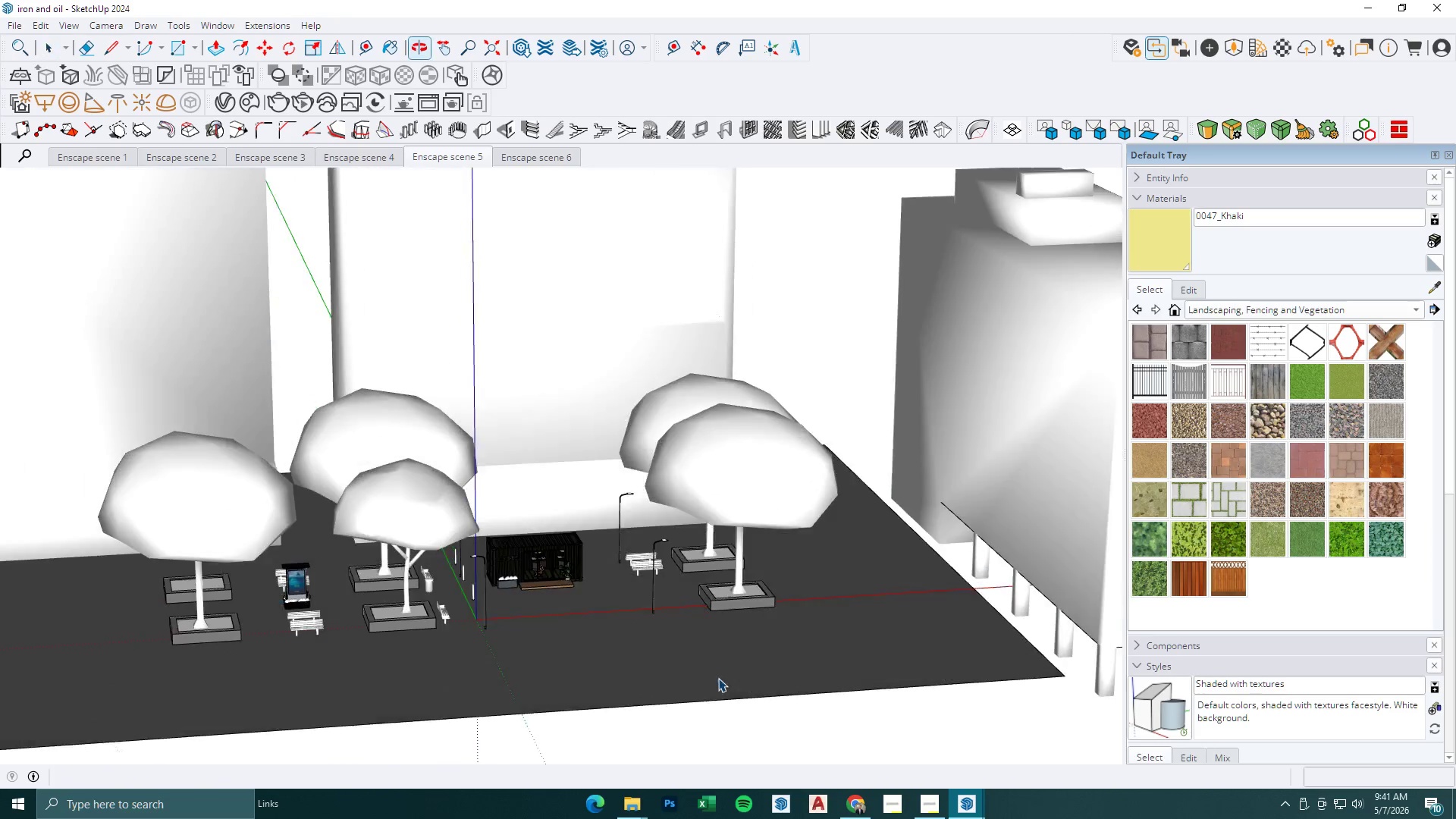 
left_click_drag(start_coordinate=[494, 578], to_coordinate=[952, 792])
 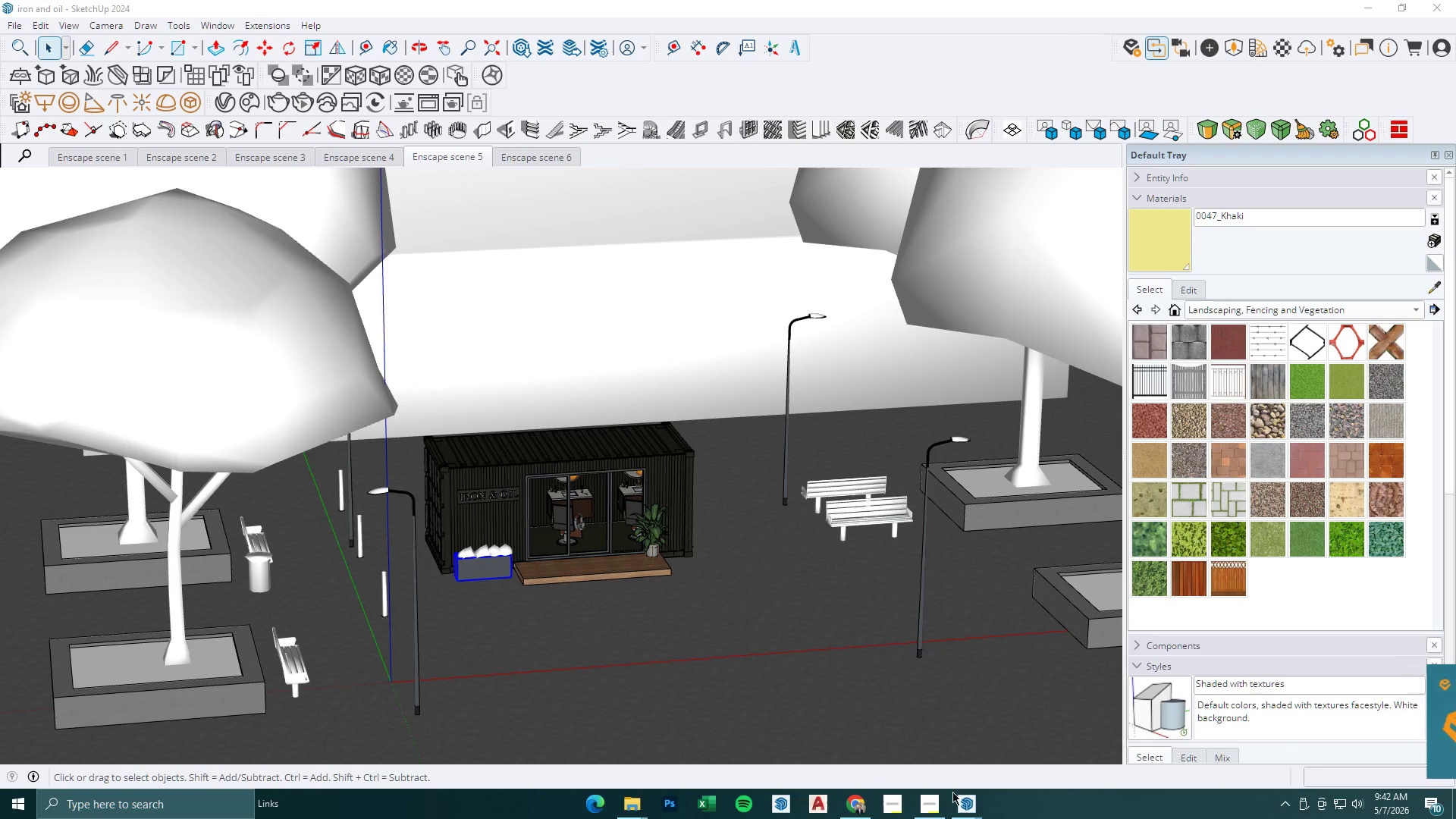 
scroll: coordinate [515, 592], scroll_direction: up, amount: 10.0
 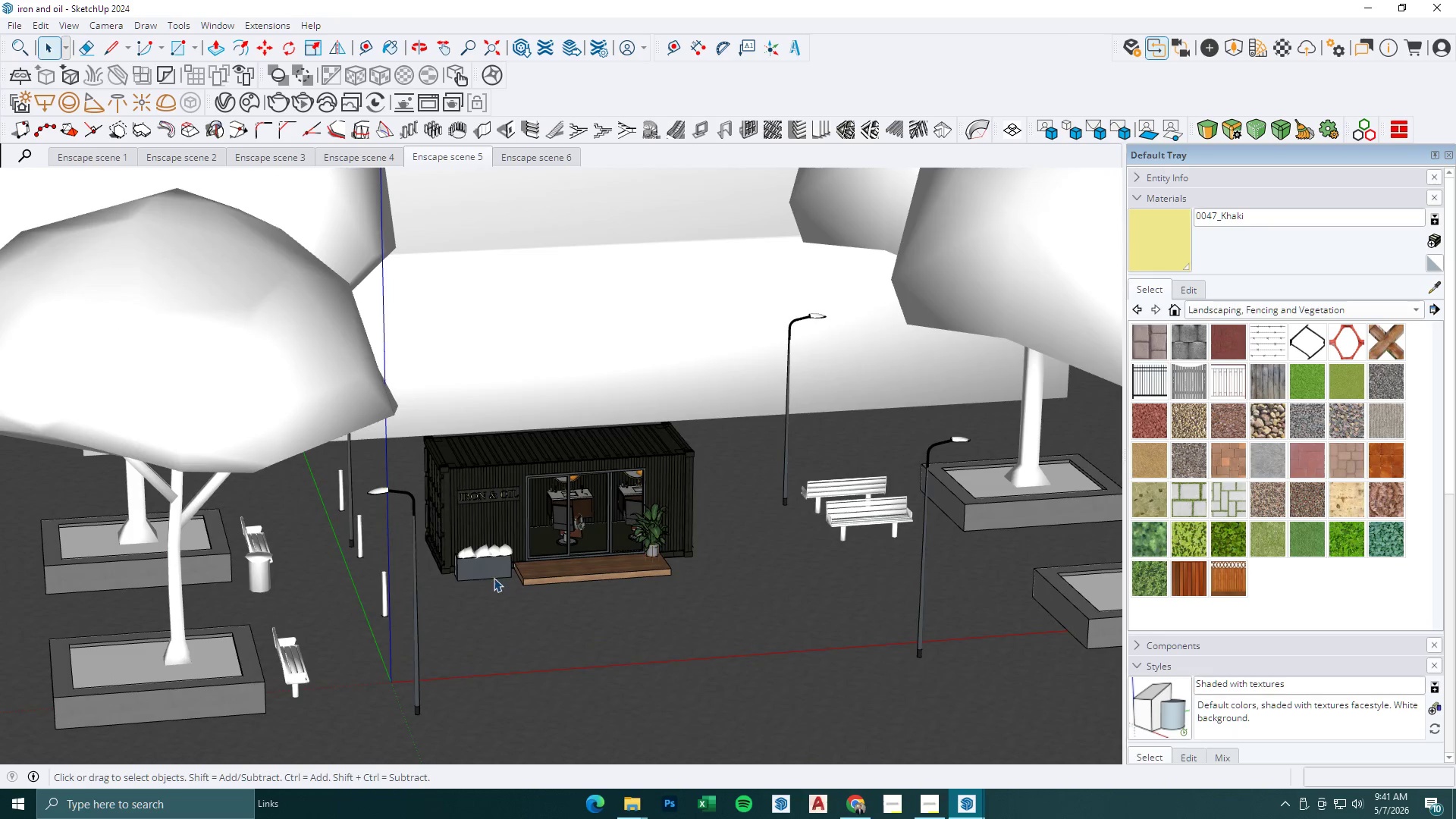 
key(Control+C)
 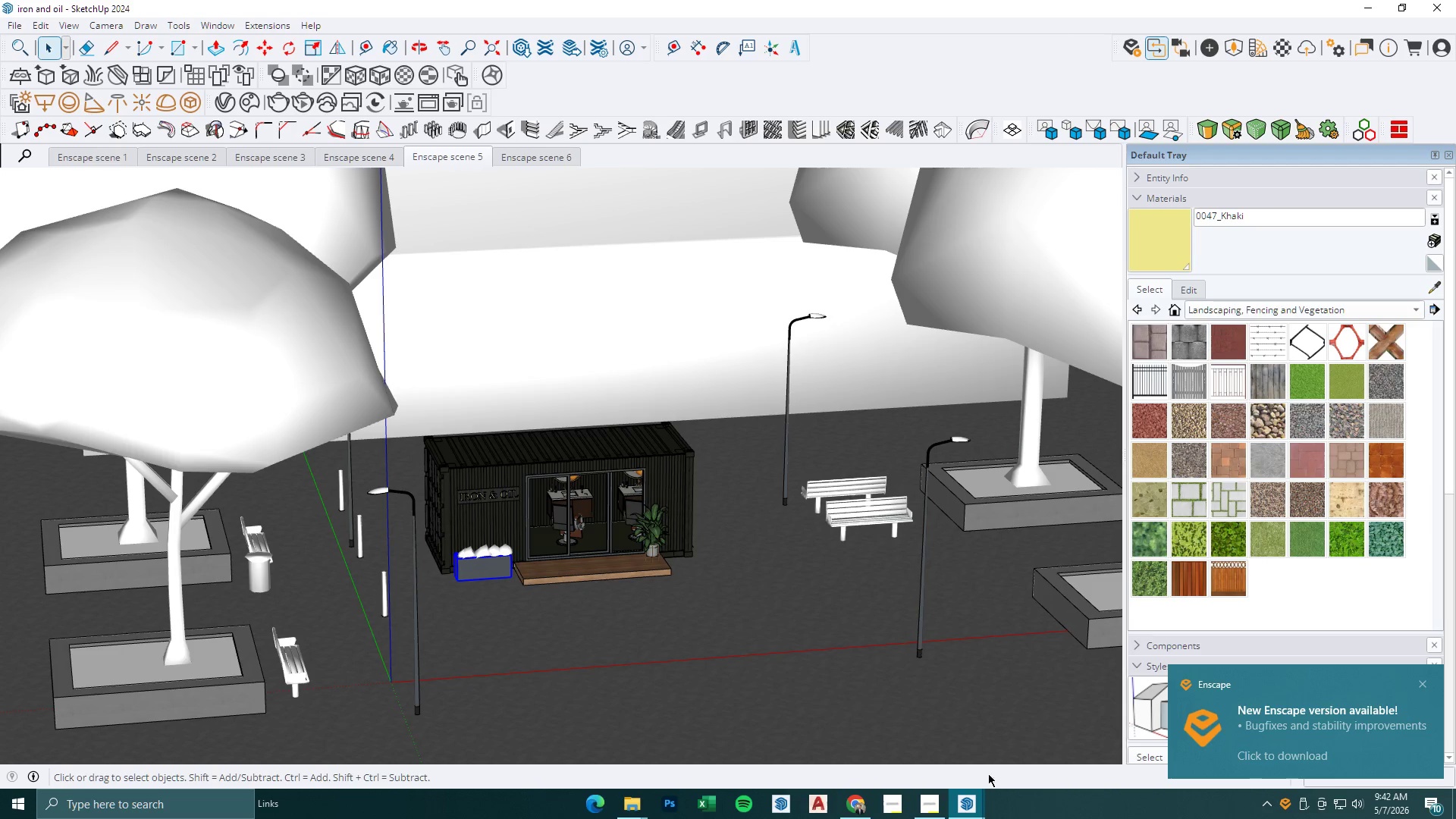 
left_click([967, 805])
 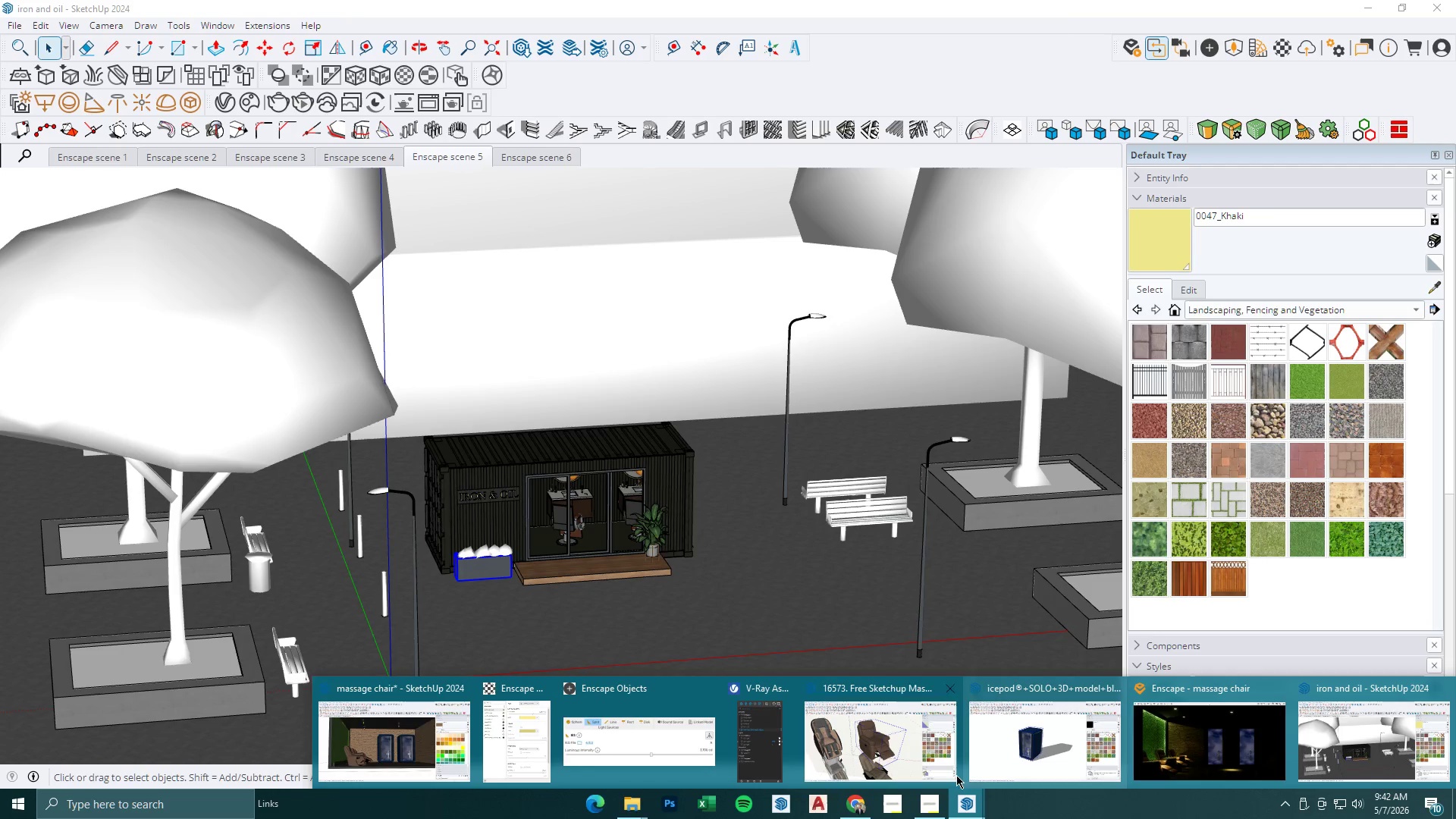 
mouse_move([855, 745])
 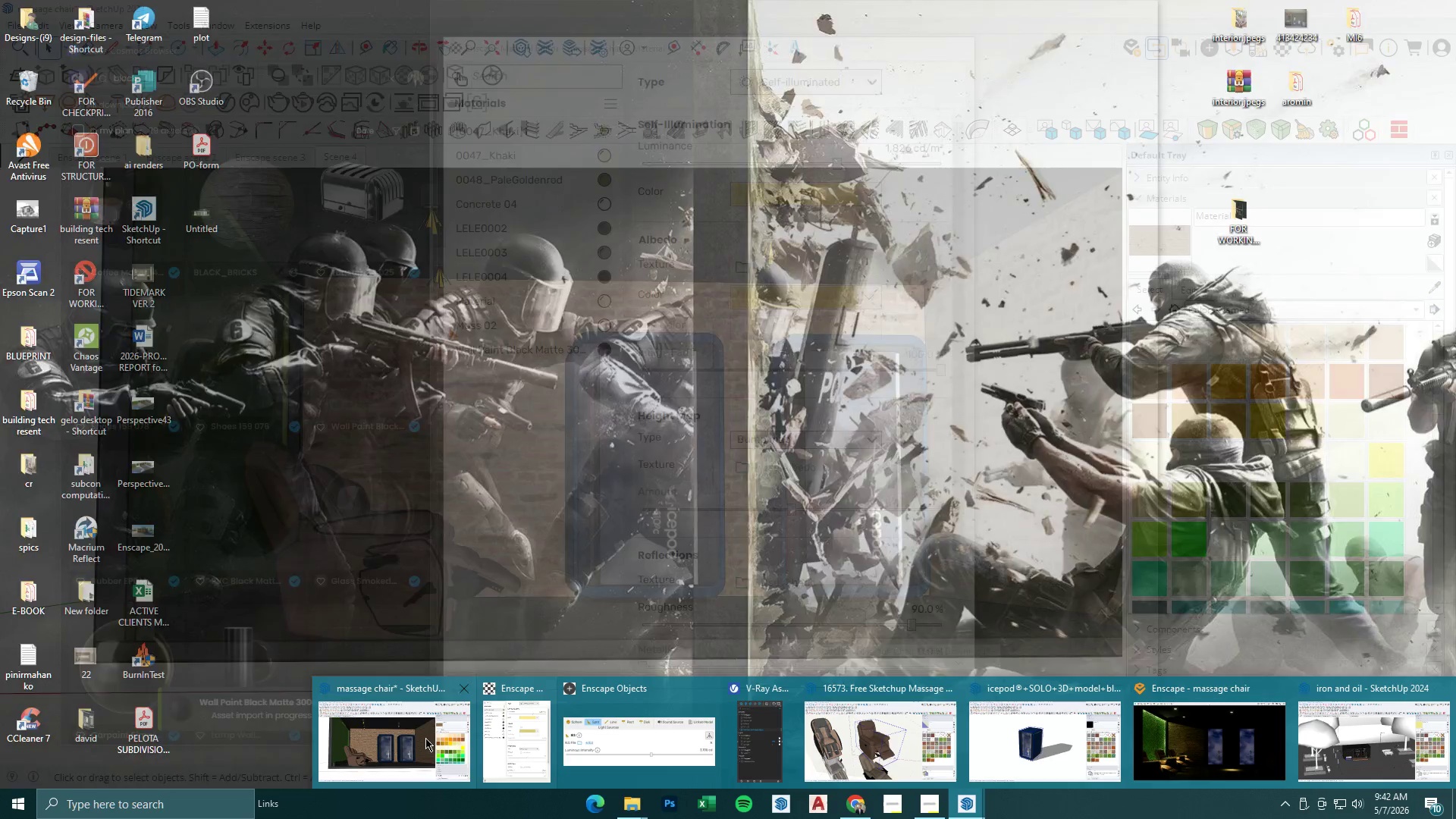 
left_click([381, 738])
 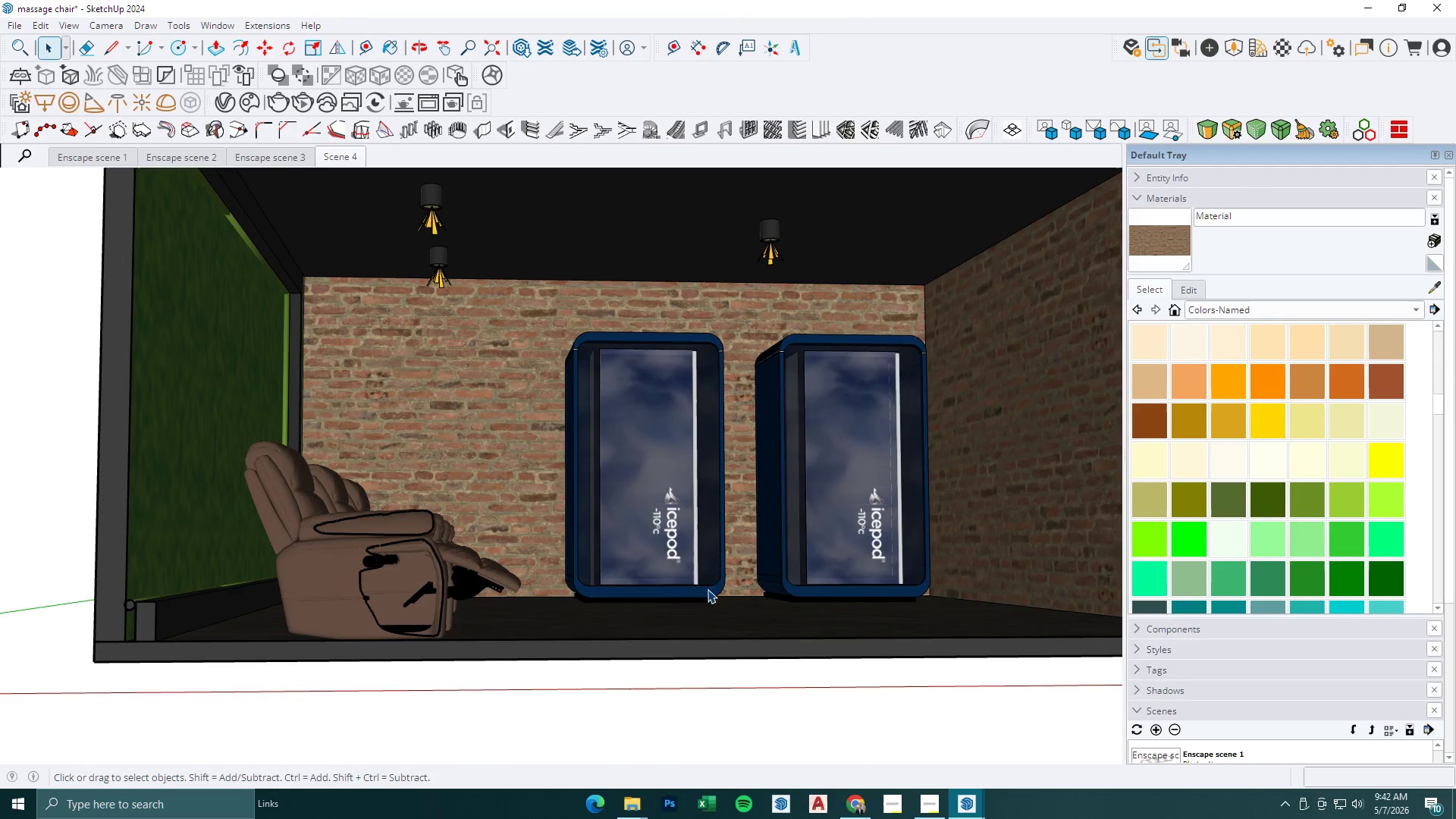 
key(Control+V)
 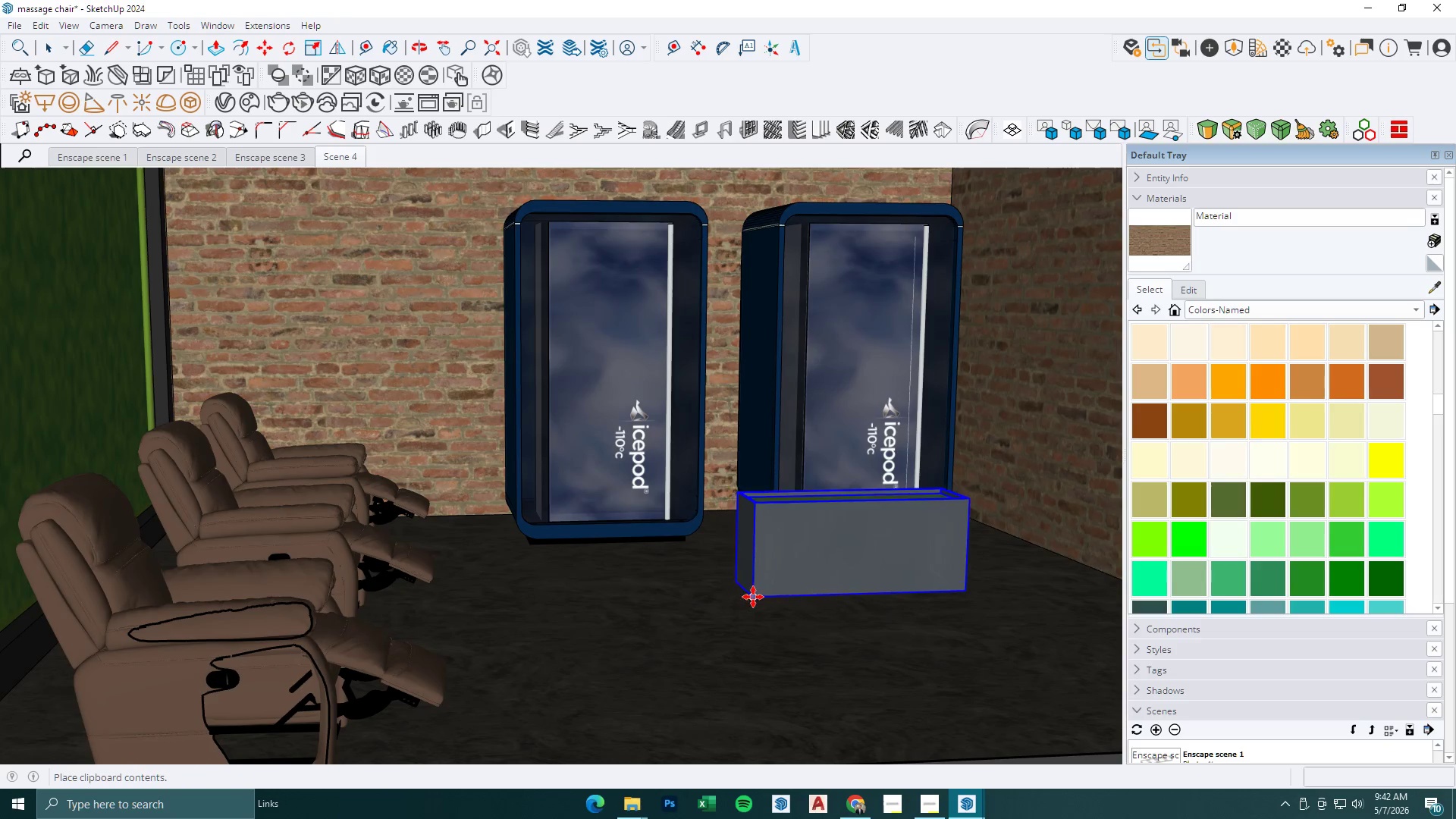 
scroll: coordinate [720, 595], scroll_direction: up, amount: 3.0
 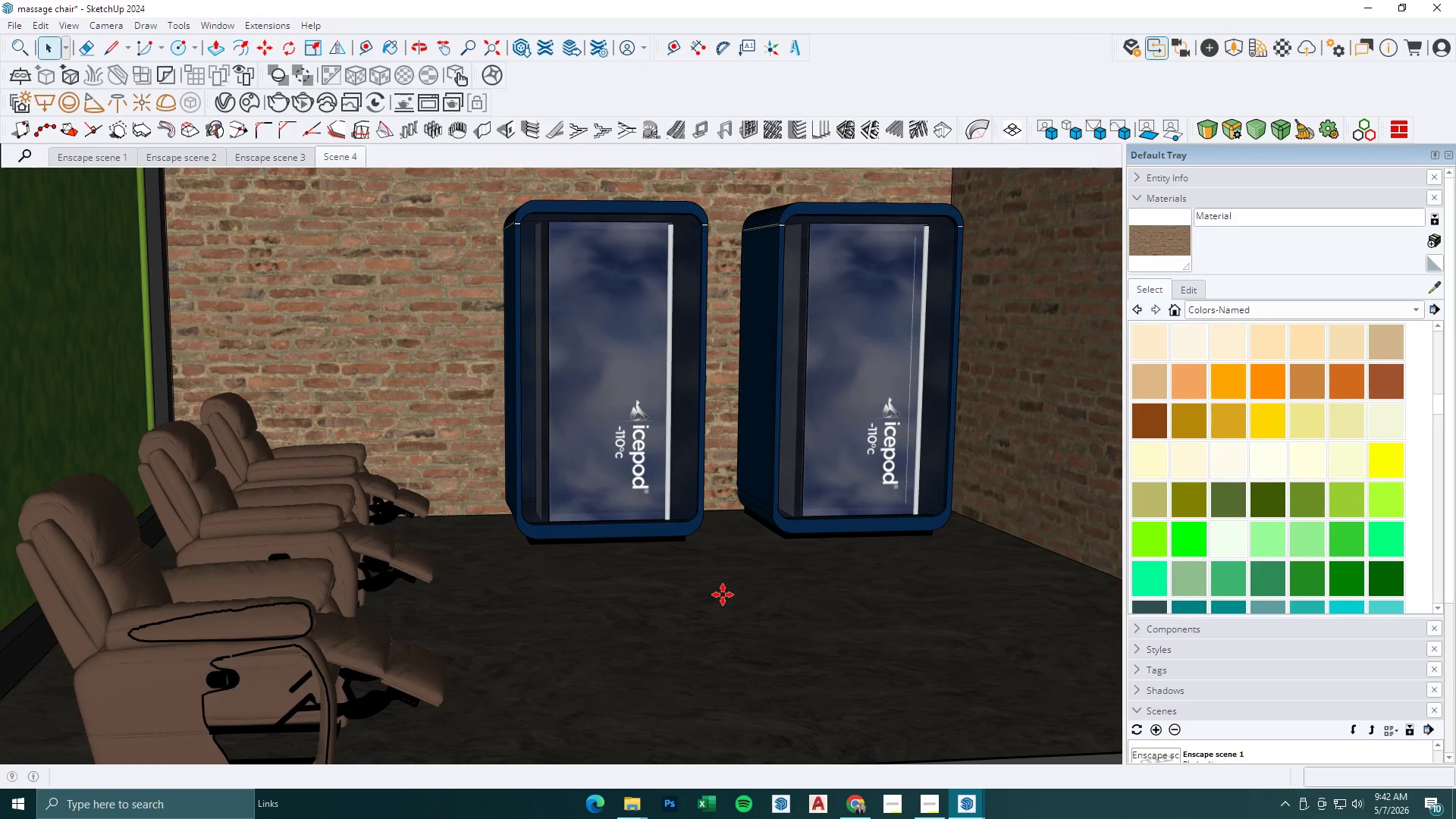 
left_click([902, 623])
 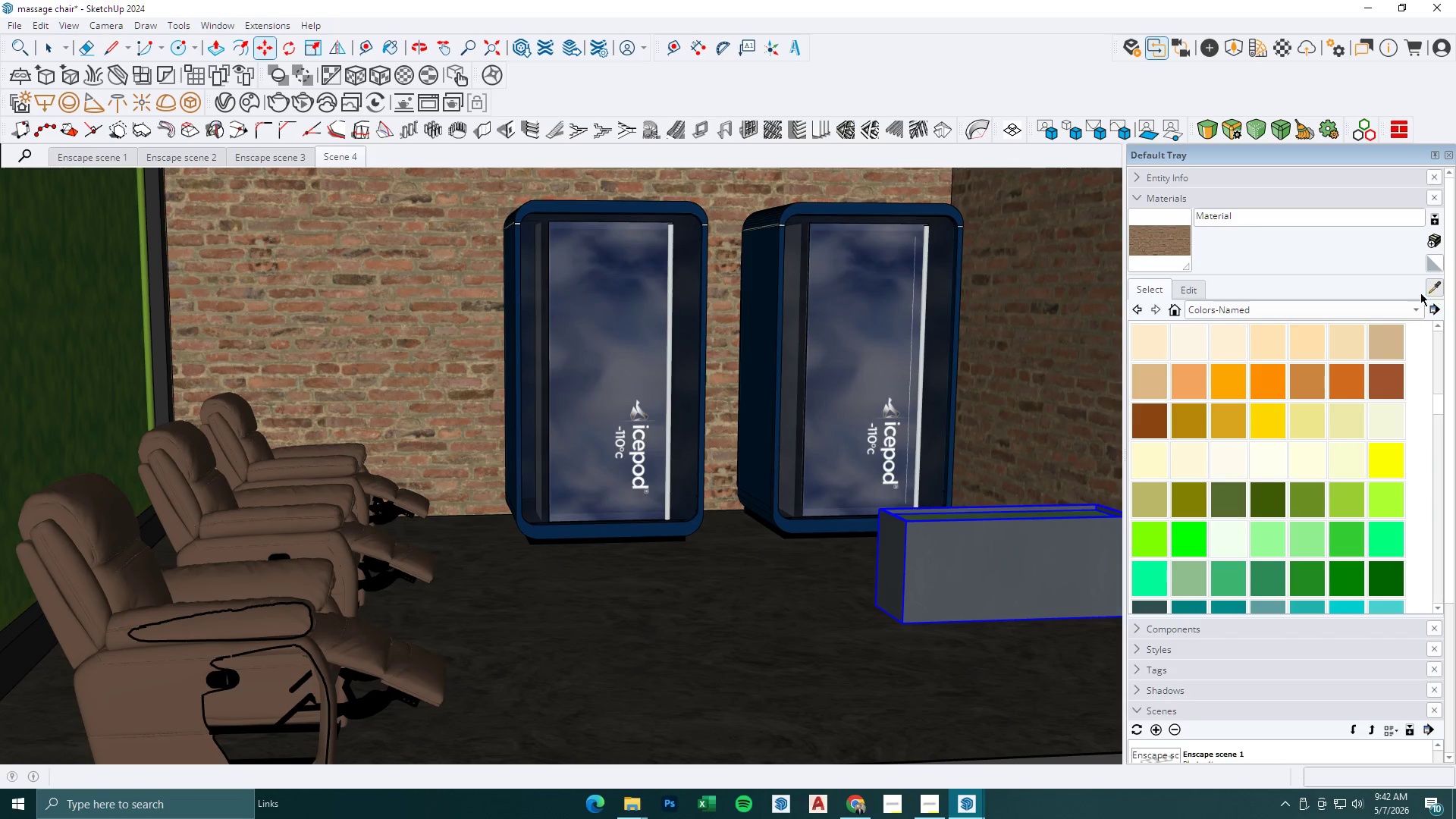 
double_click([1012, 555])
 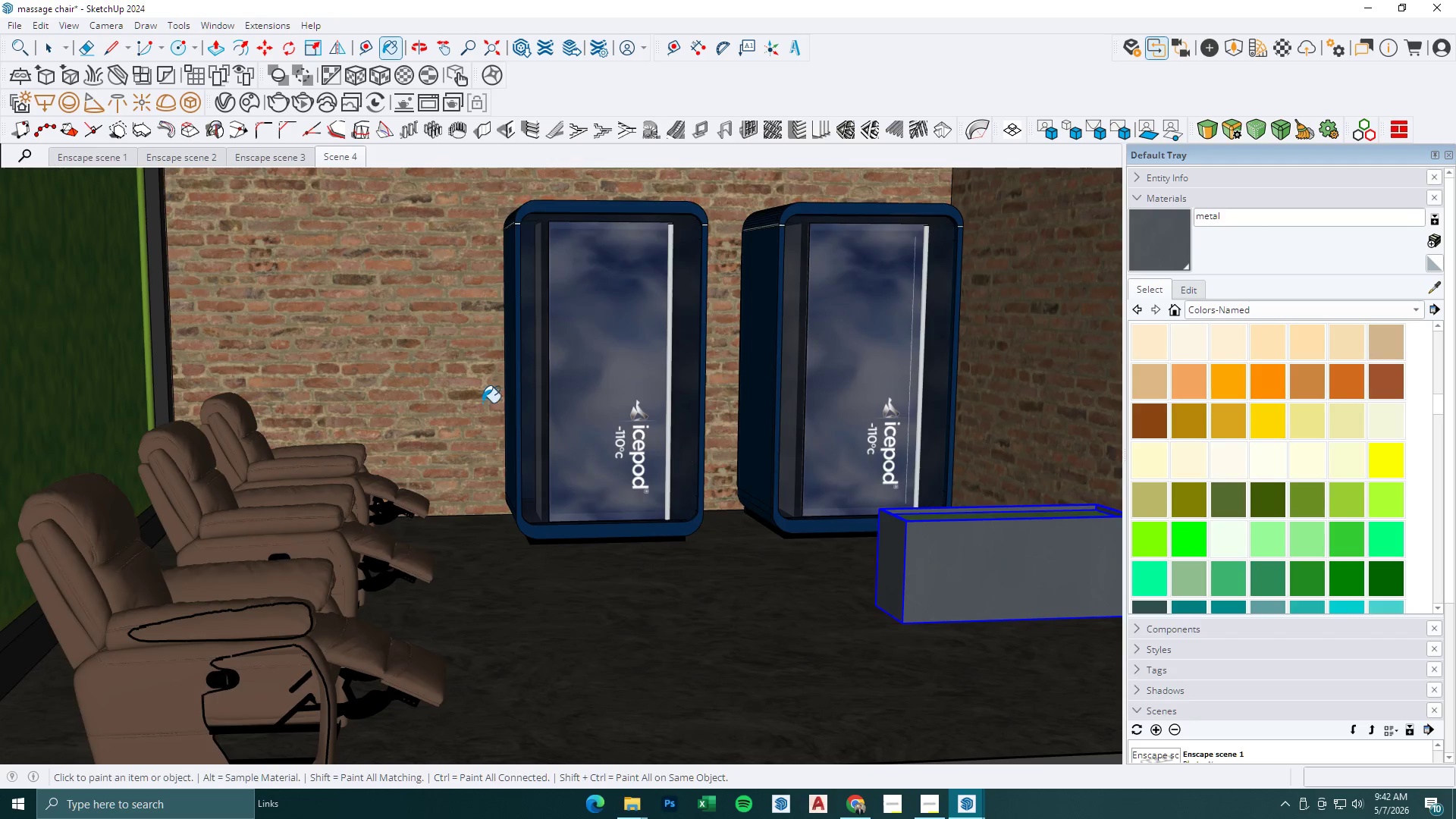 
key(Space)
 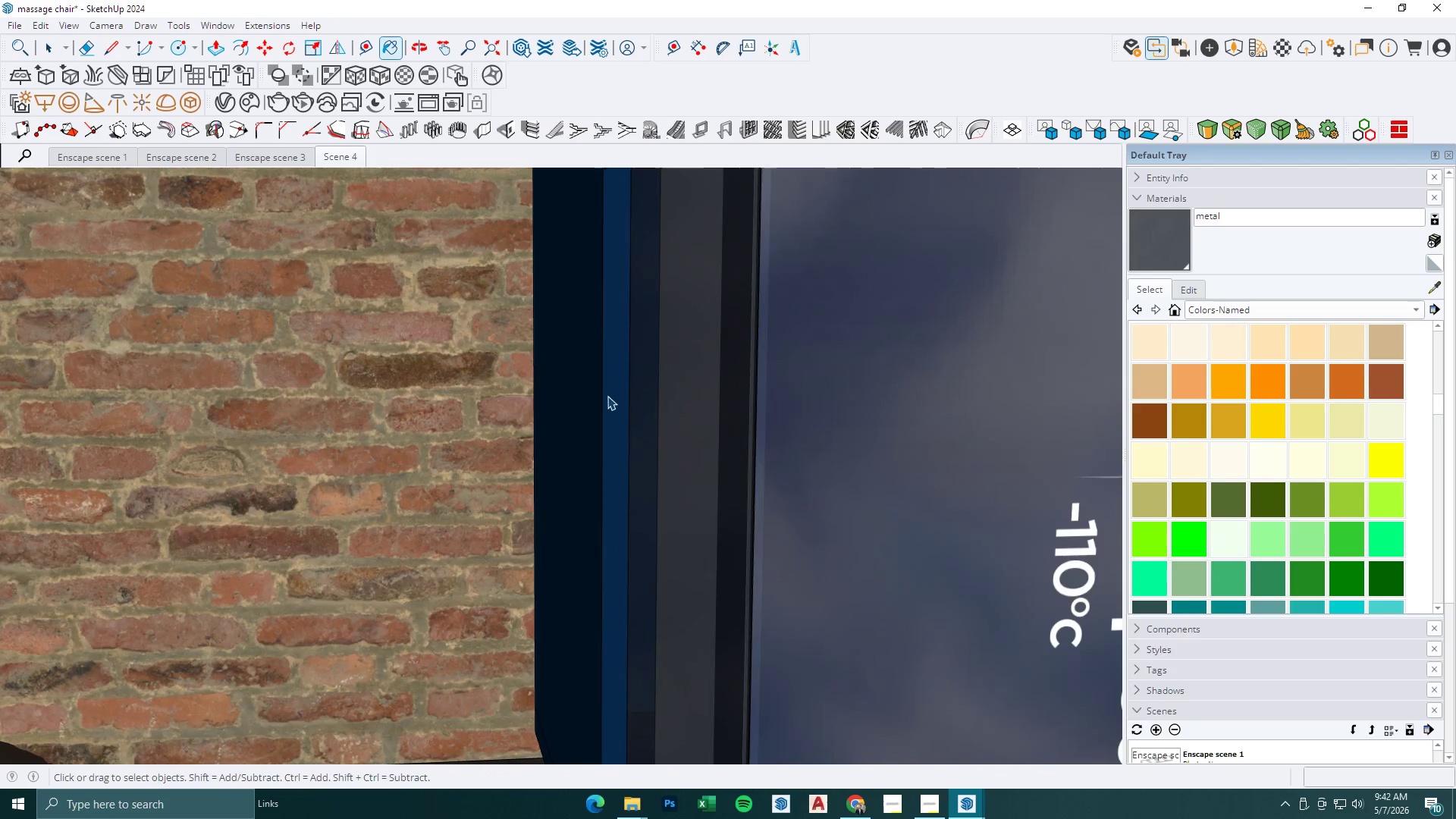 
double_click([607, 396])
 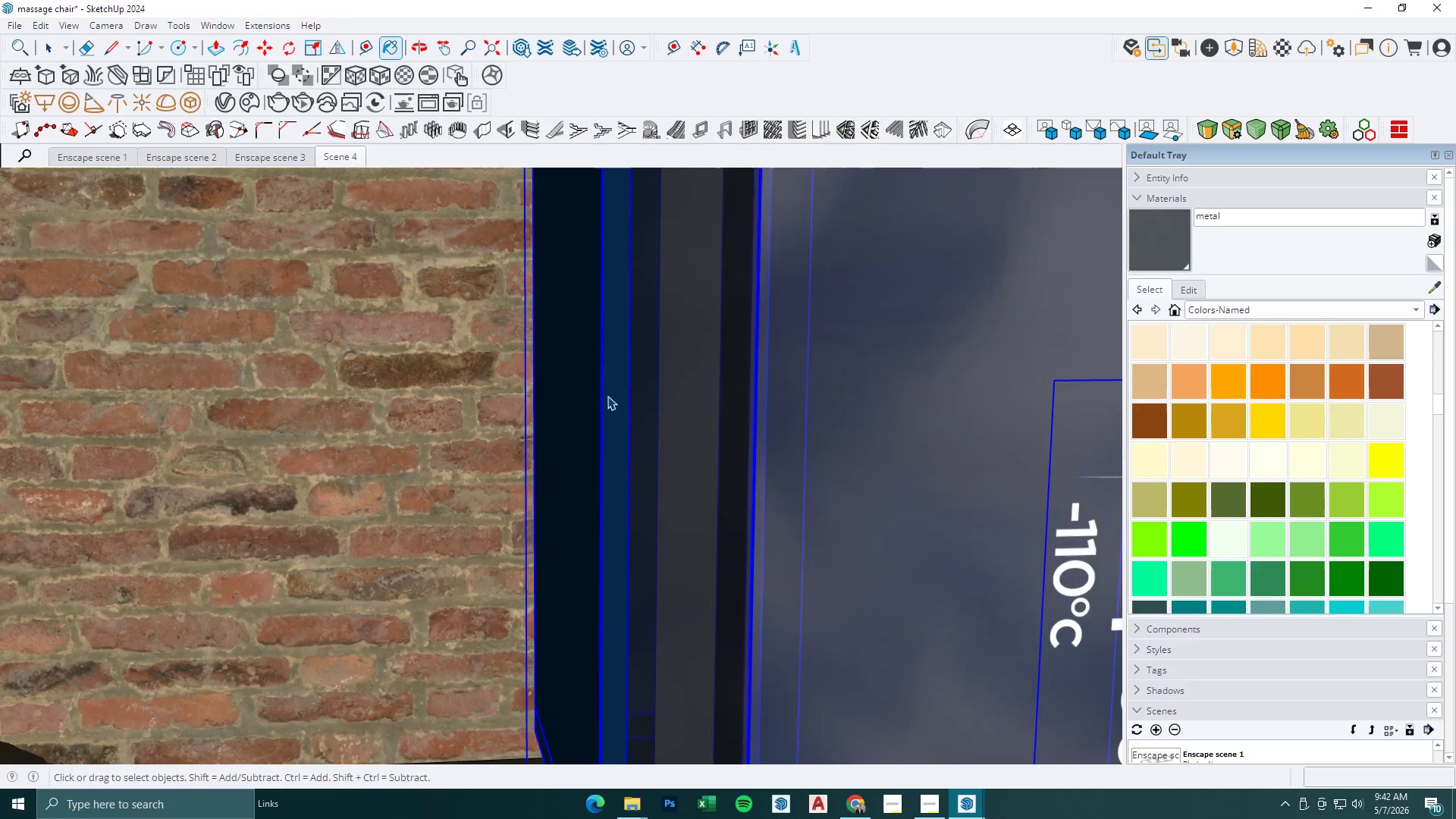 
triple_click([607, 396])
 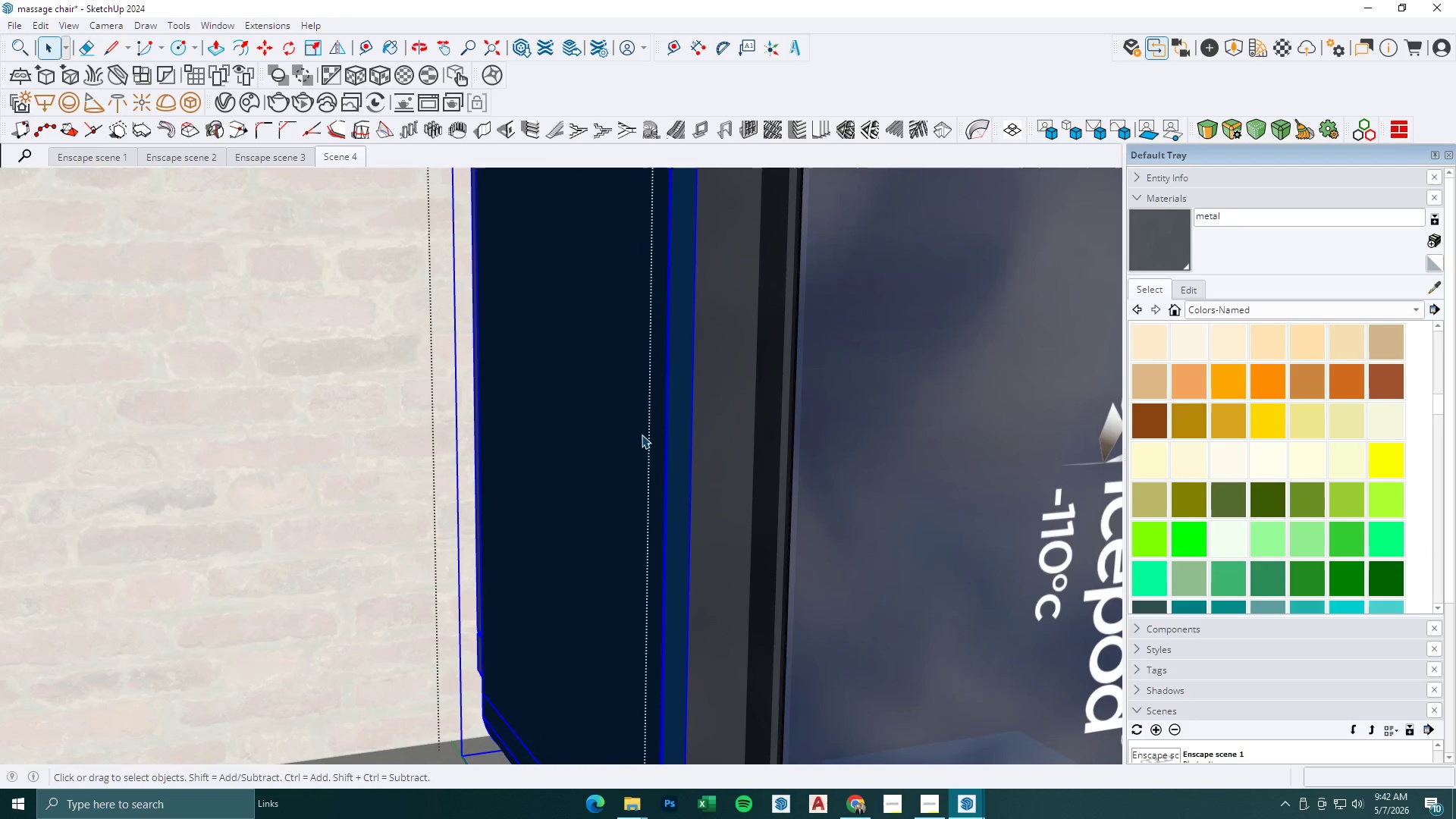 
scroll: coordinate [560, 413], scroll_direction: up, amount: 12.0
 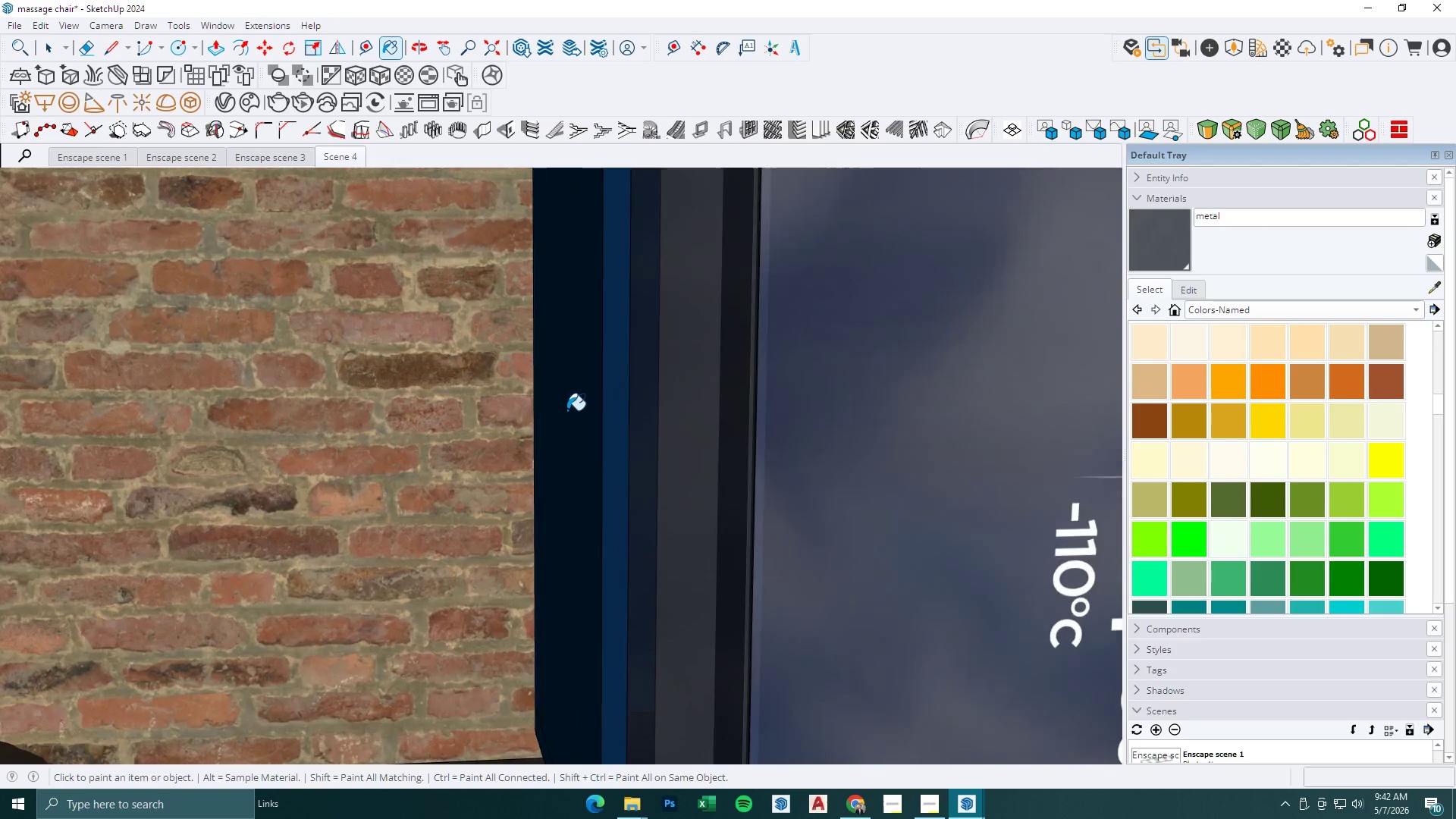 
double_click([642, 428])
 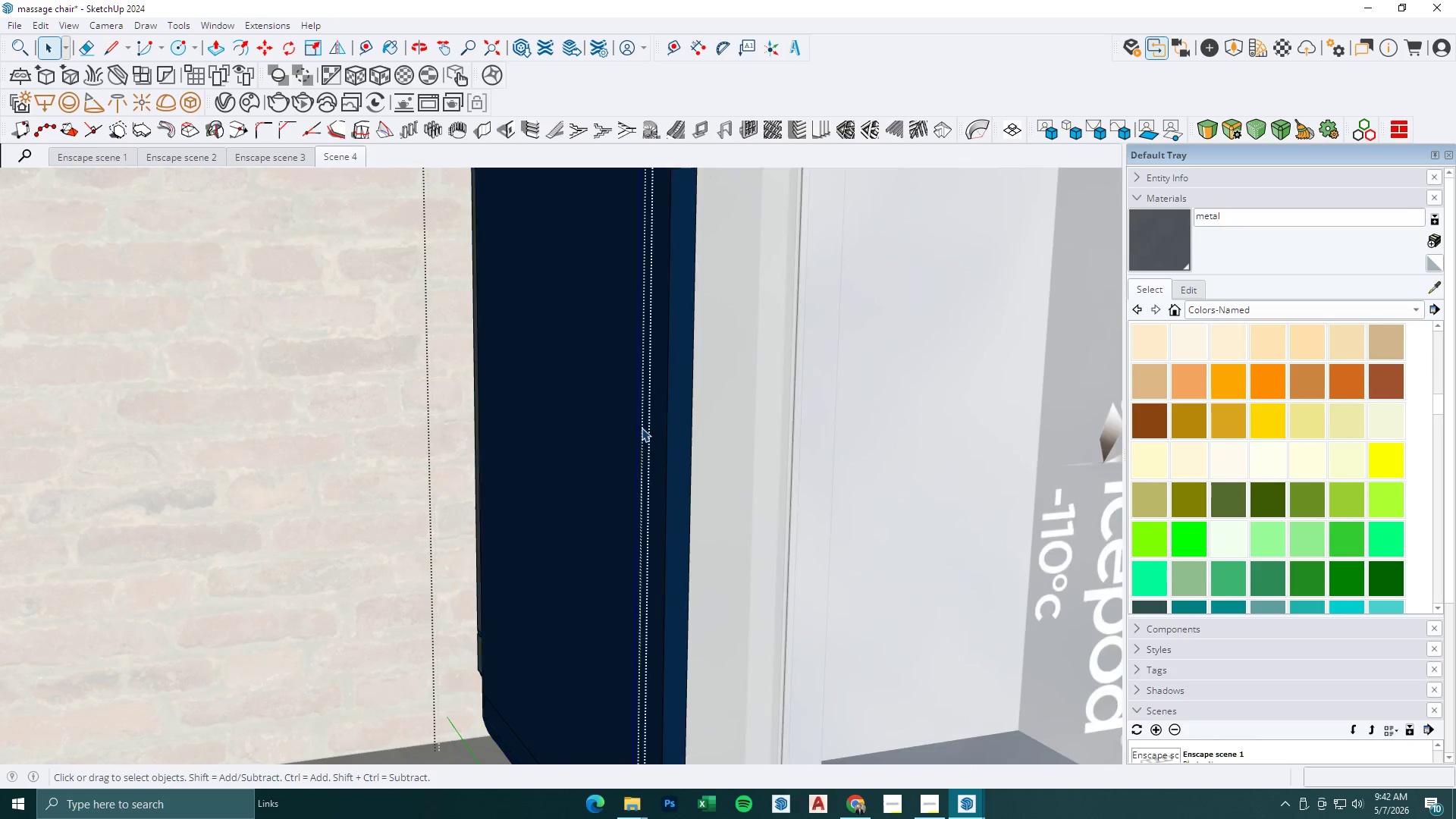 
triple_click([642, 428])
 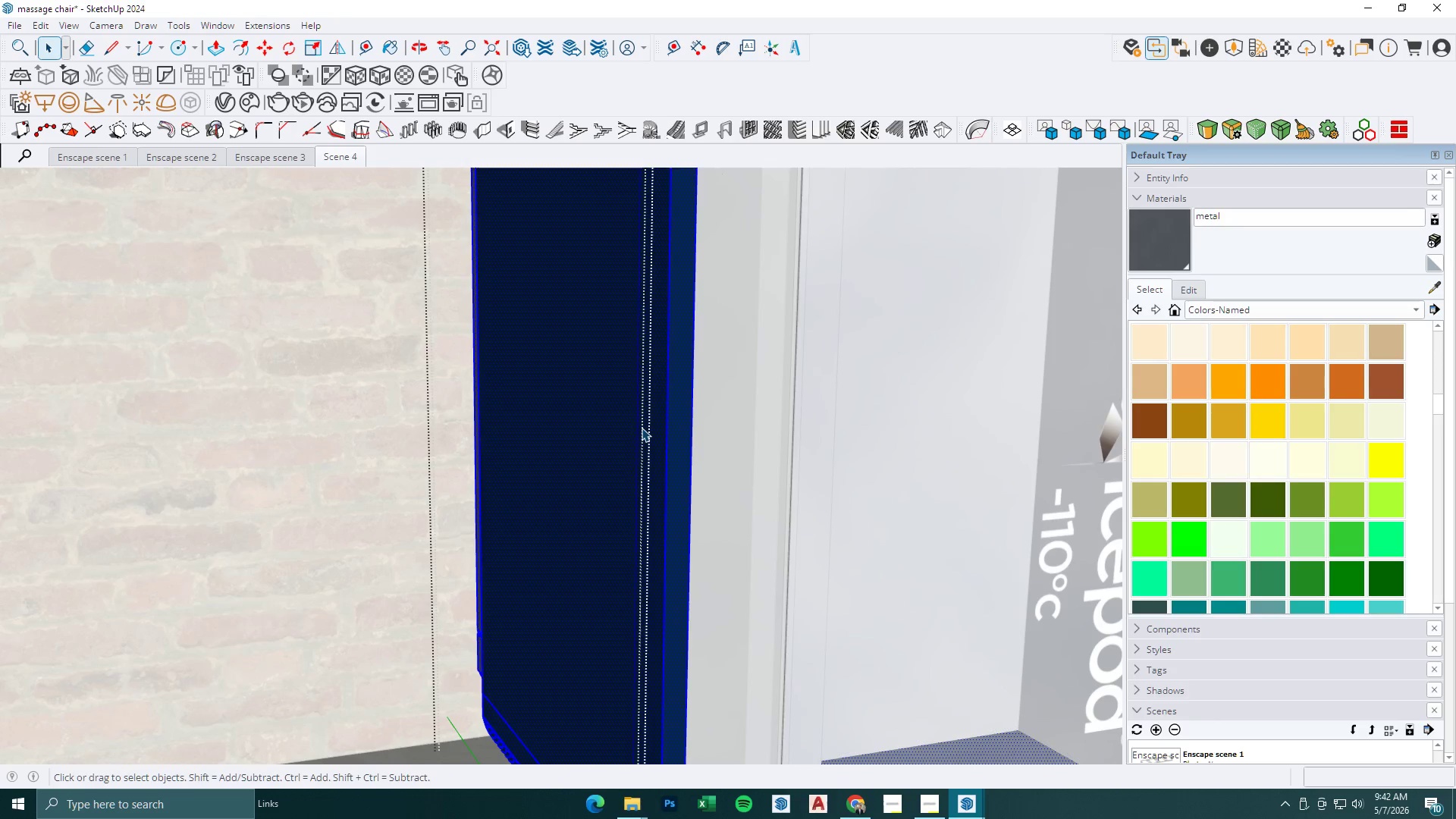 
triple_click([642, 428])
 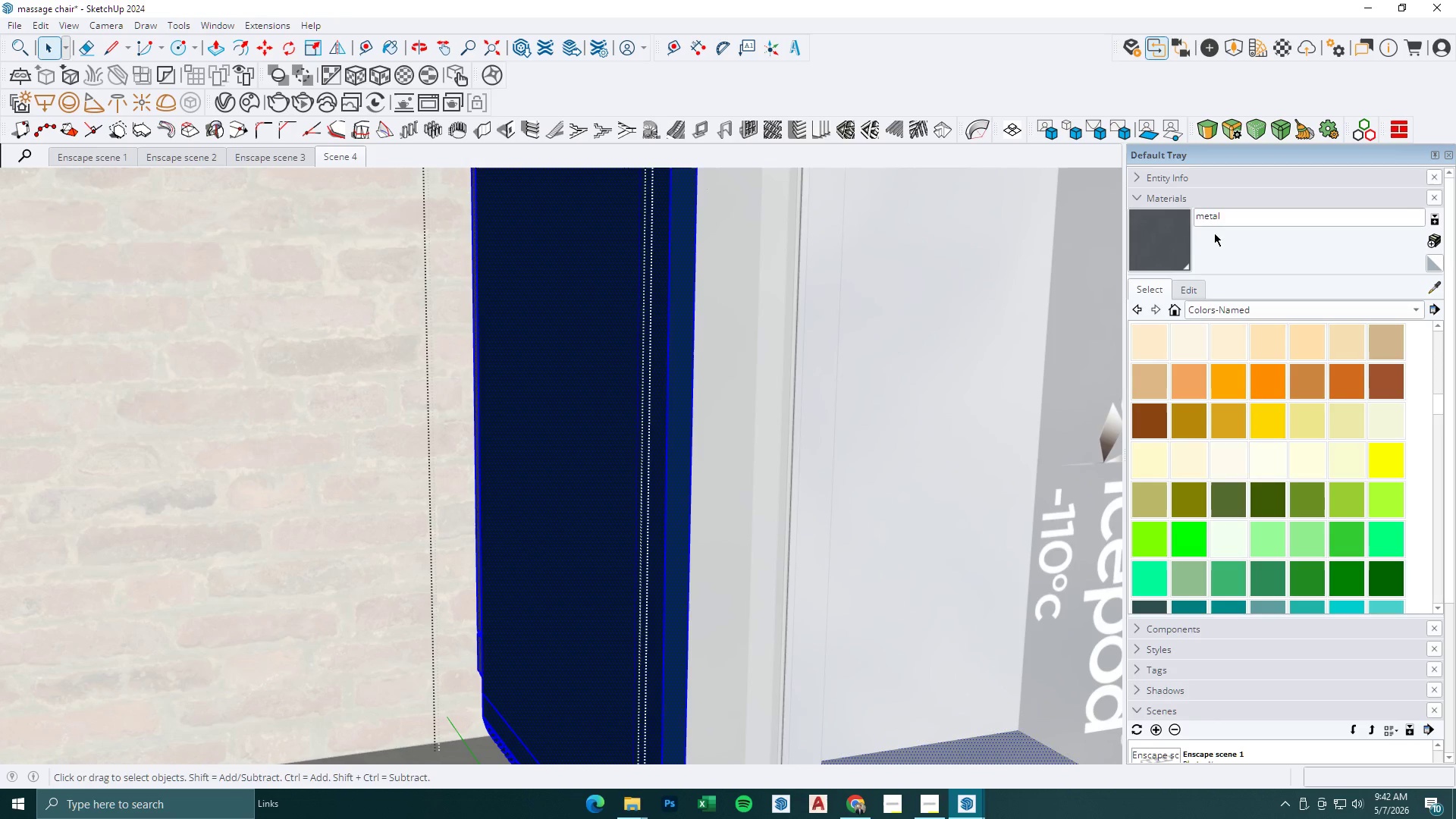 
left_click_drag(start_coordinate=[1175, 224], to_coordinate=[1171, 226])
 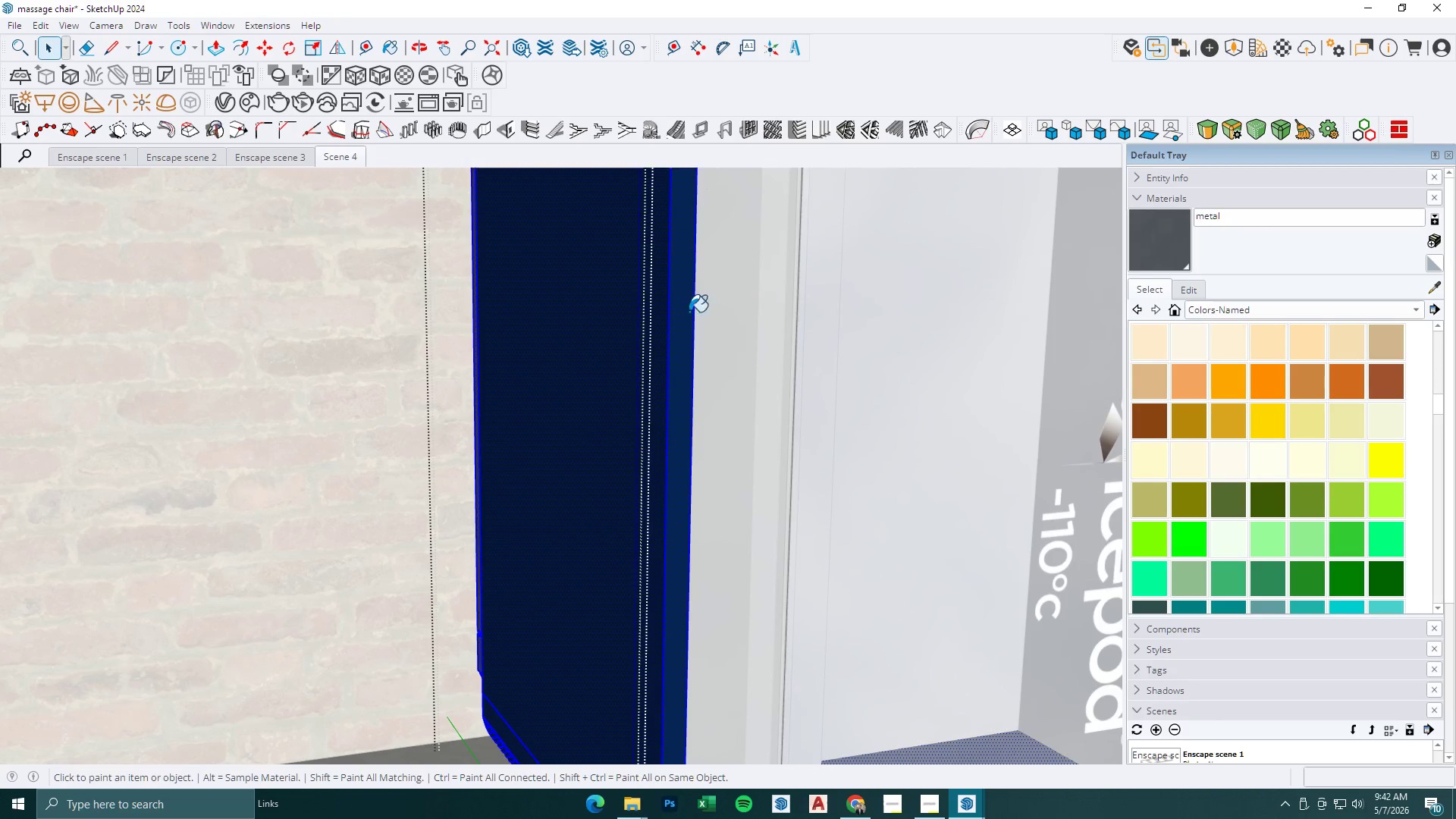 
double_click([634, 311])
 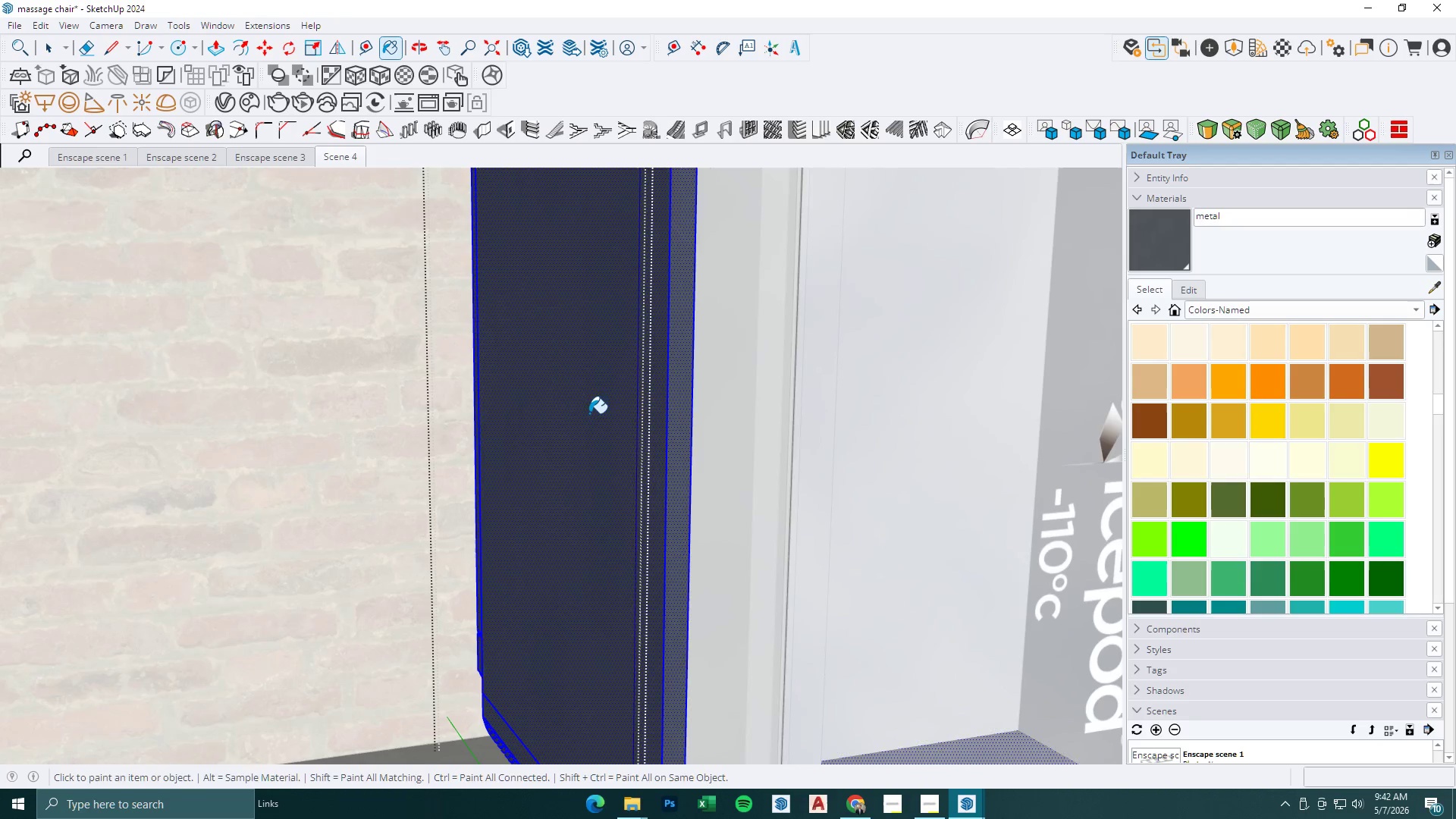 
scroll: coordinate [477, 378], scroll_direction: down, amount: 10.0
 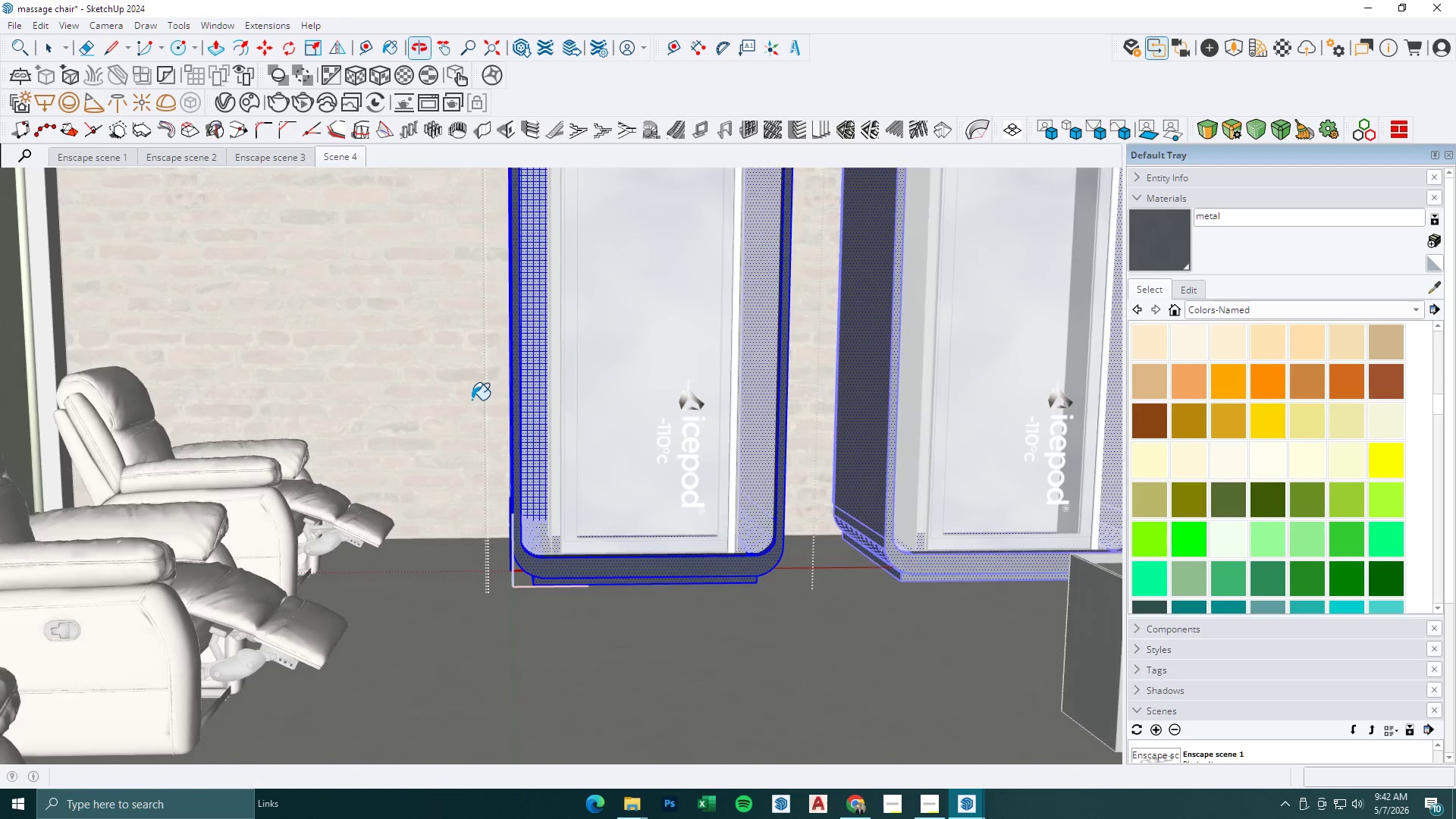 
key(Space)
 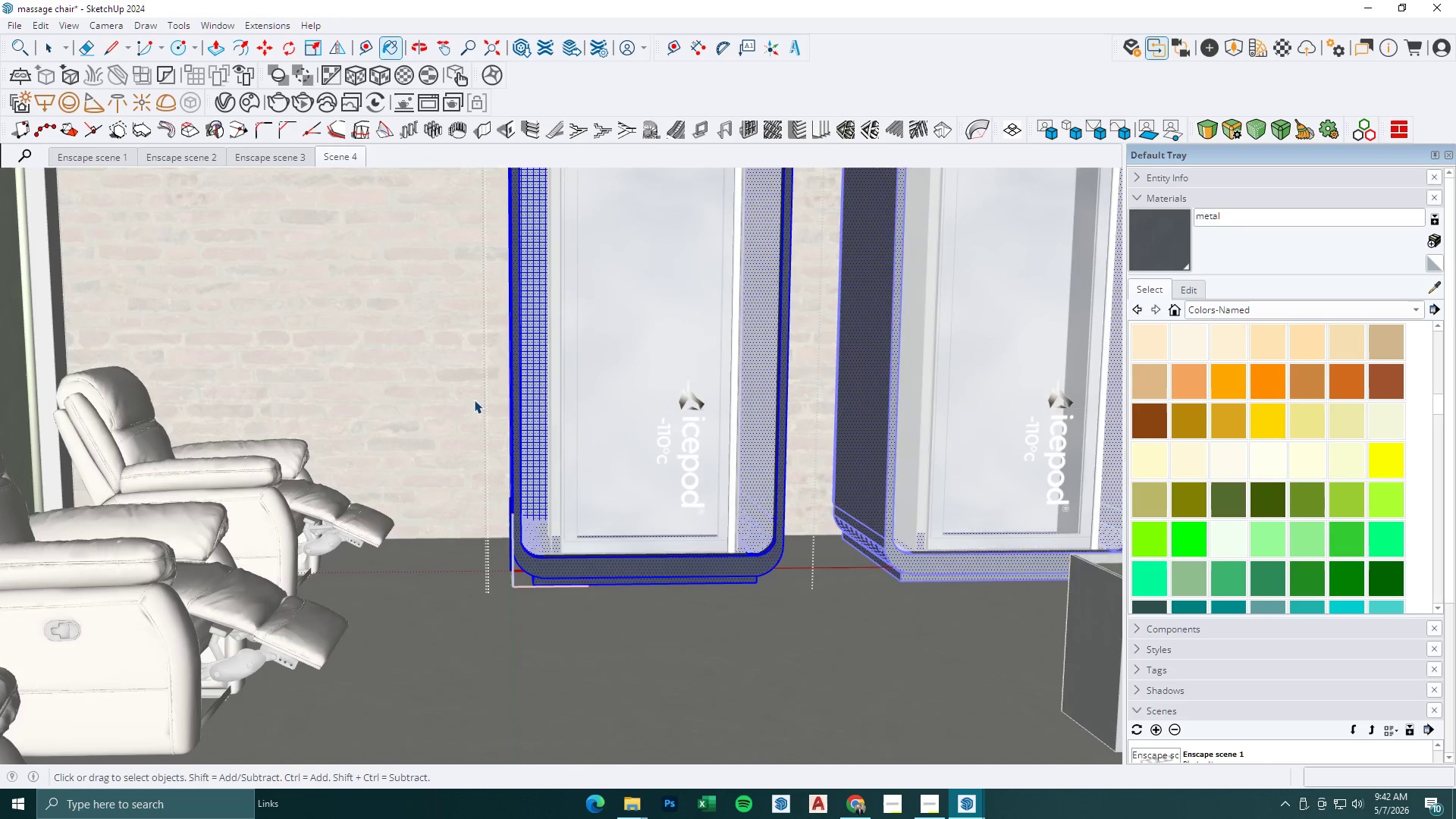 
key(Escape)
 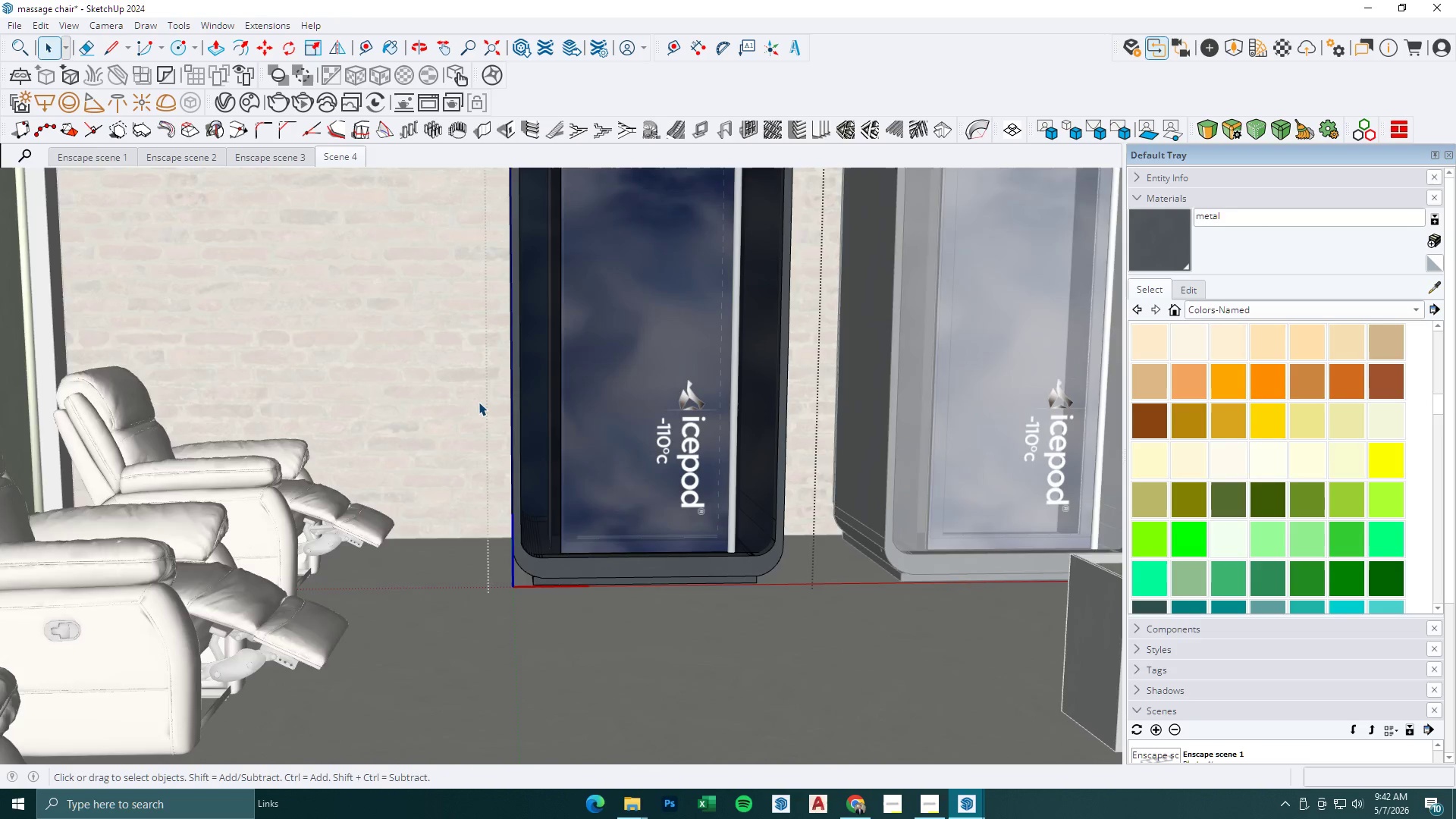 
key(Escape)
 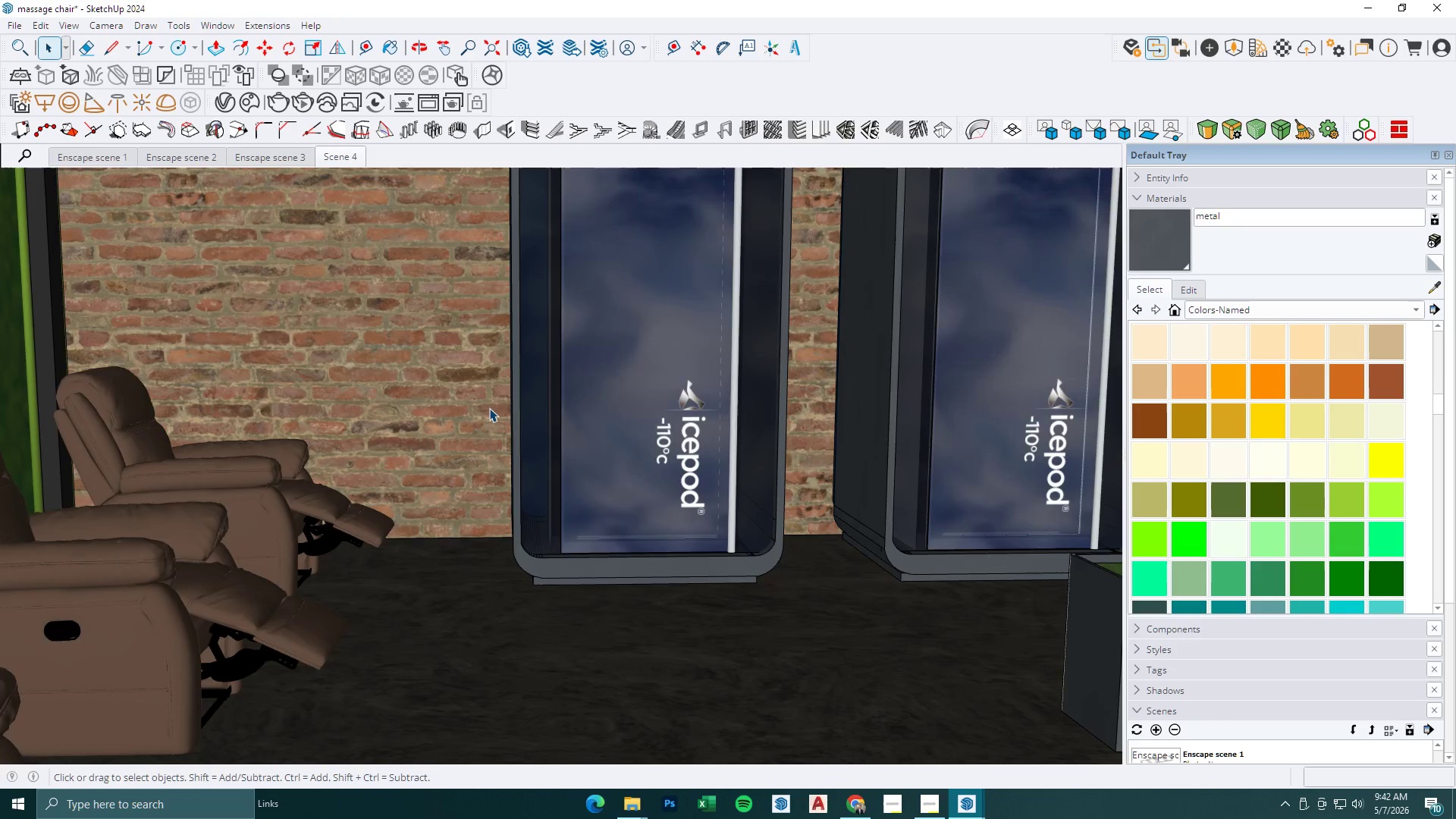 
key(Escape)
 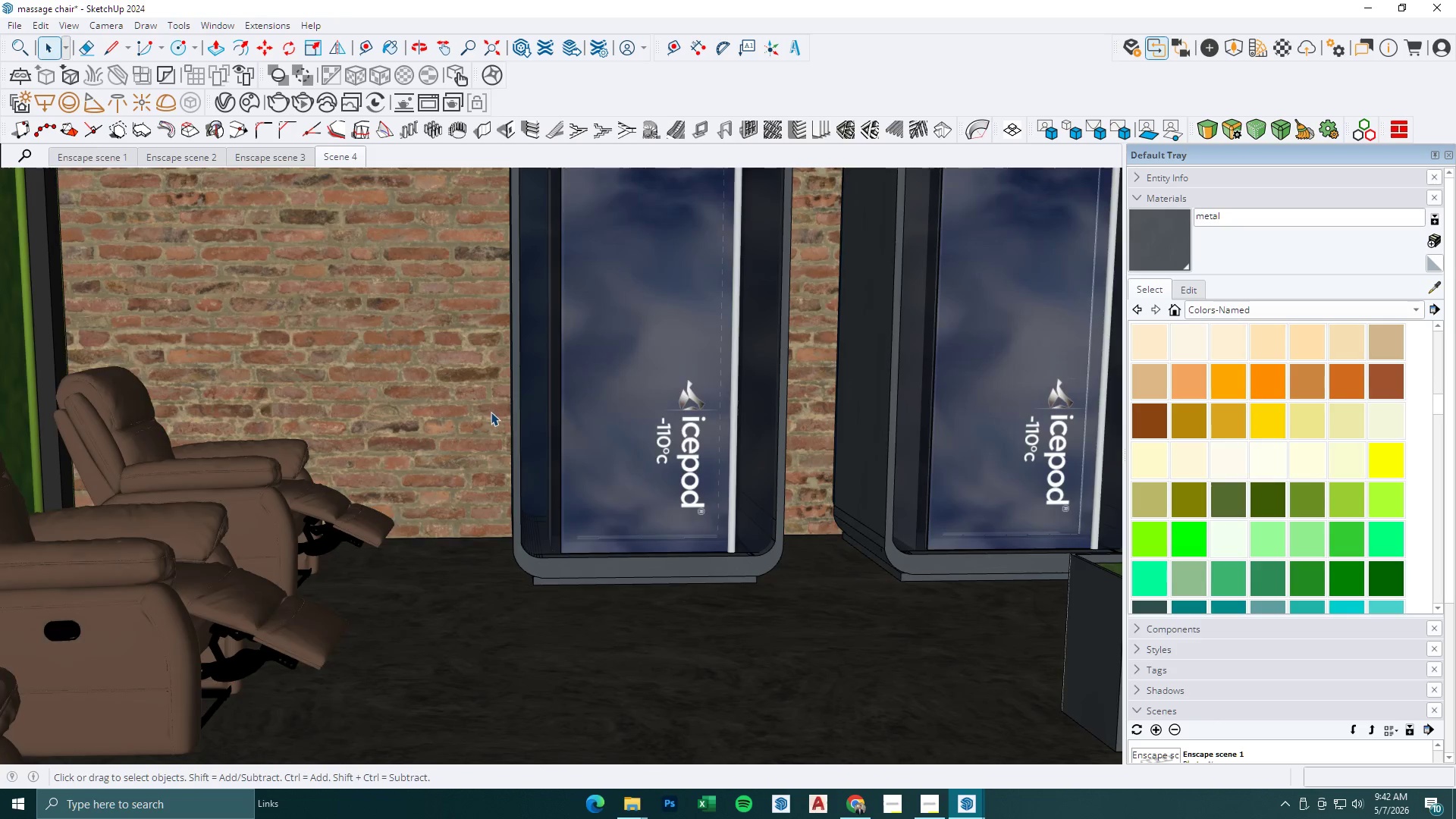 
scroll: coordinate [491, 414], scroll_direction: down, amount: 6.0
 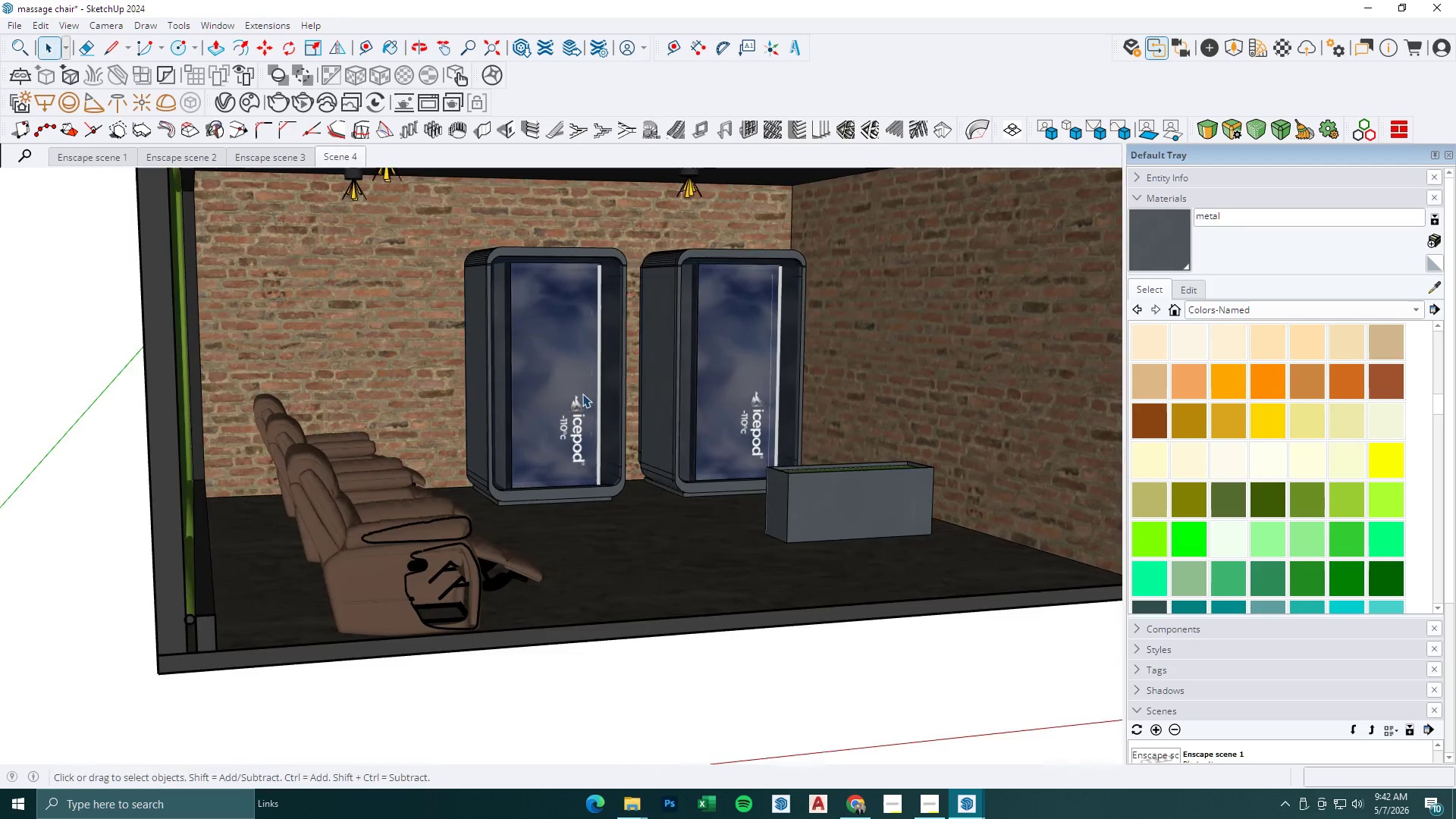 
double_click([563, 281])
 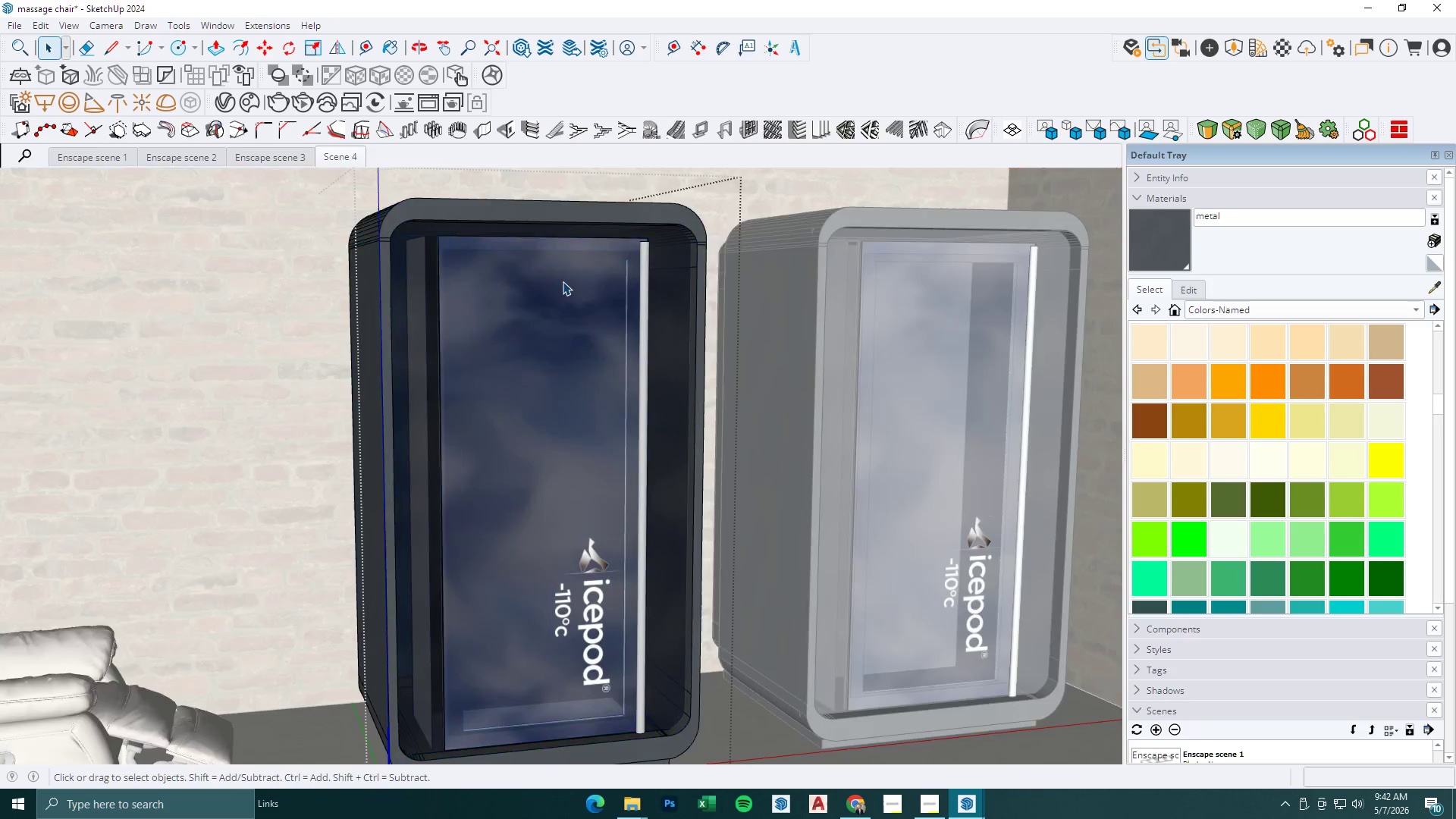 
triple_click([563, 281])
 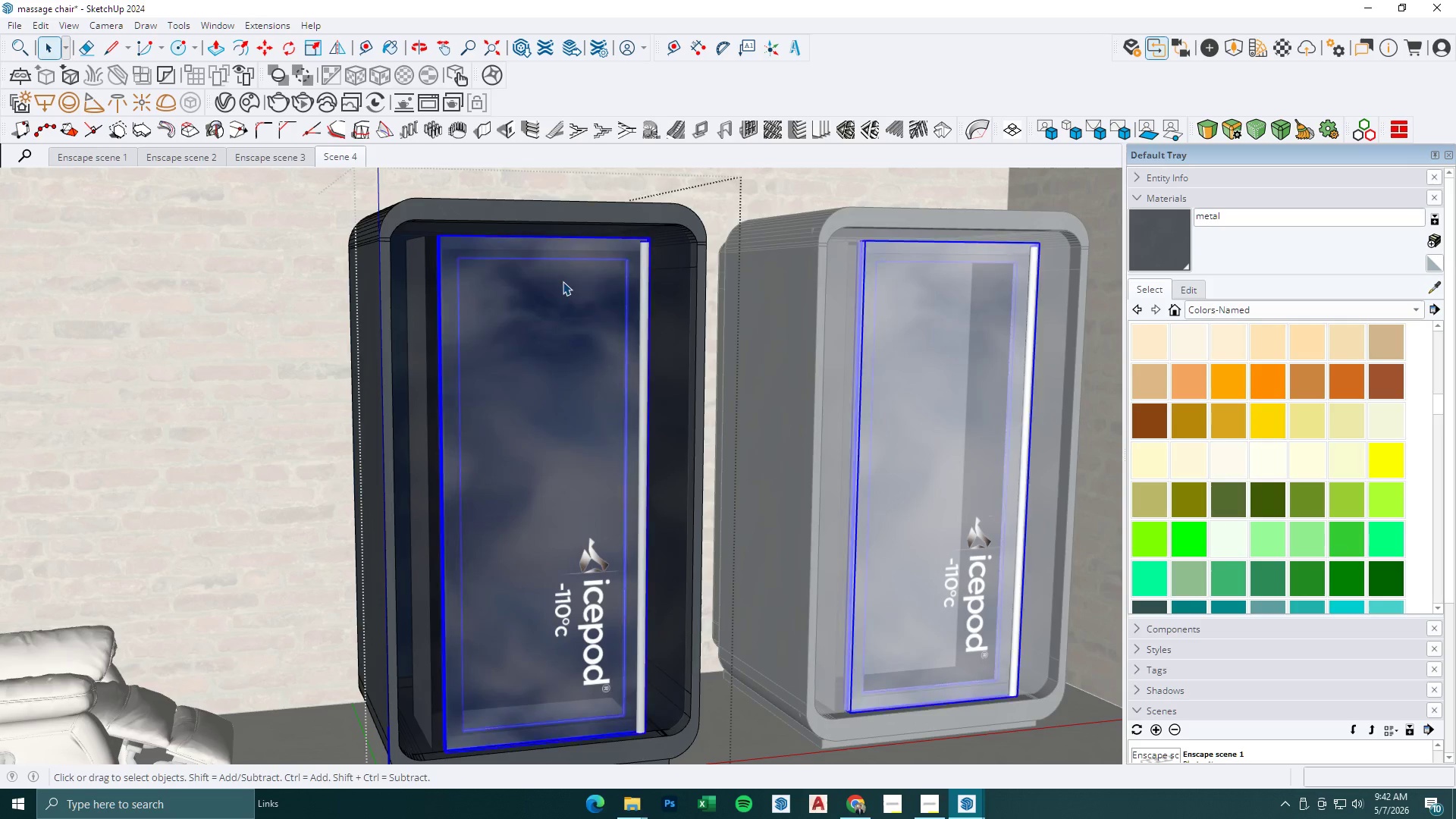 
scroll: coordinate [563, 281], scroll_direction: up, amount: 8.0
 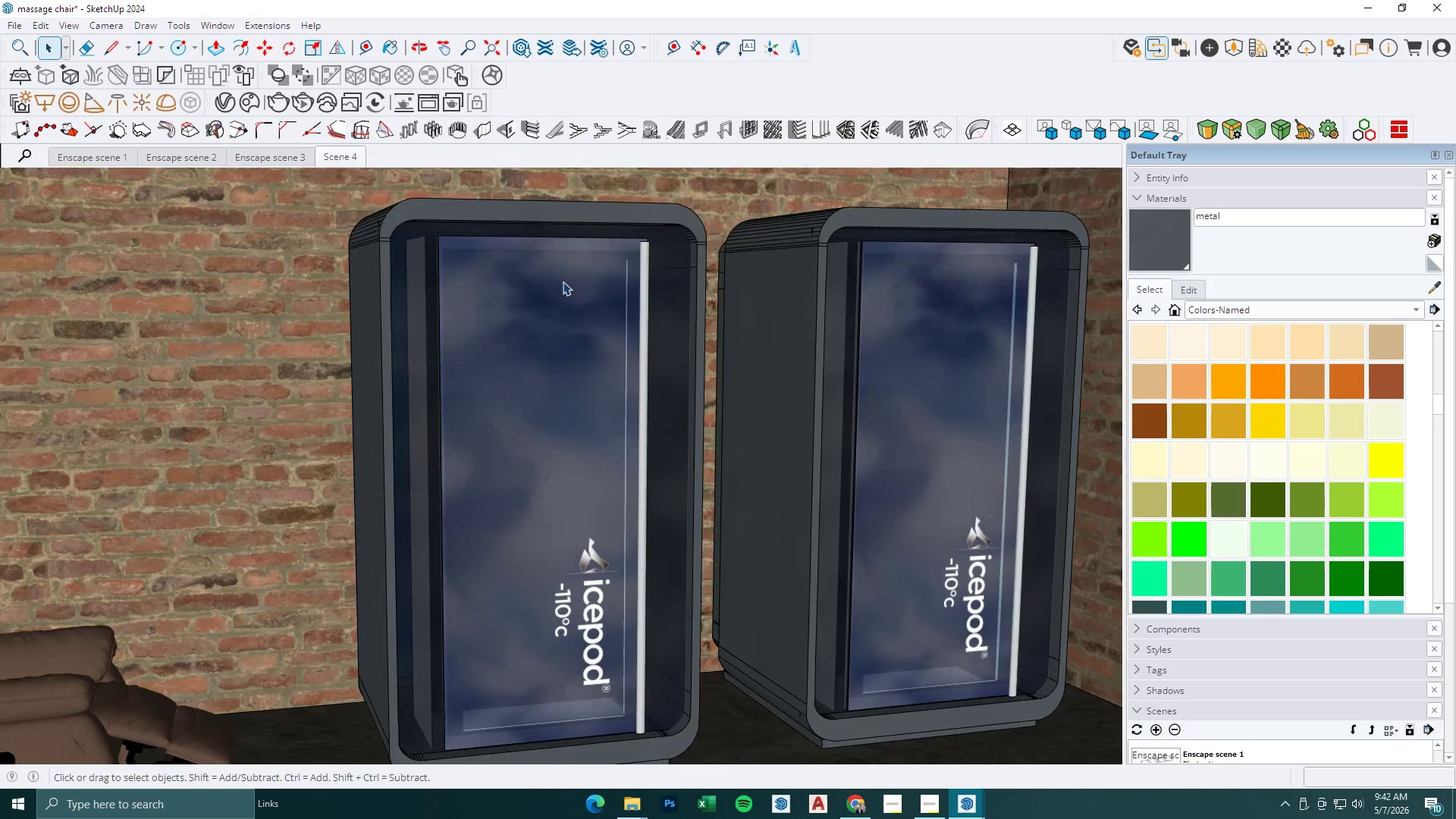 
triple_click([563, 281])
 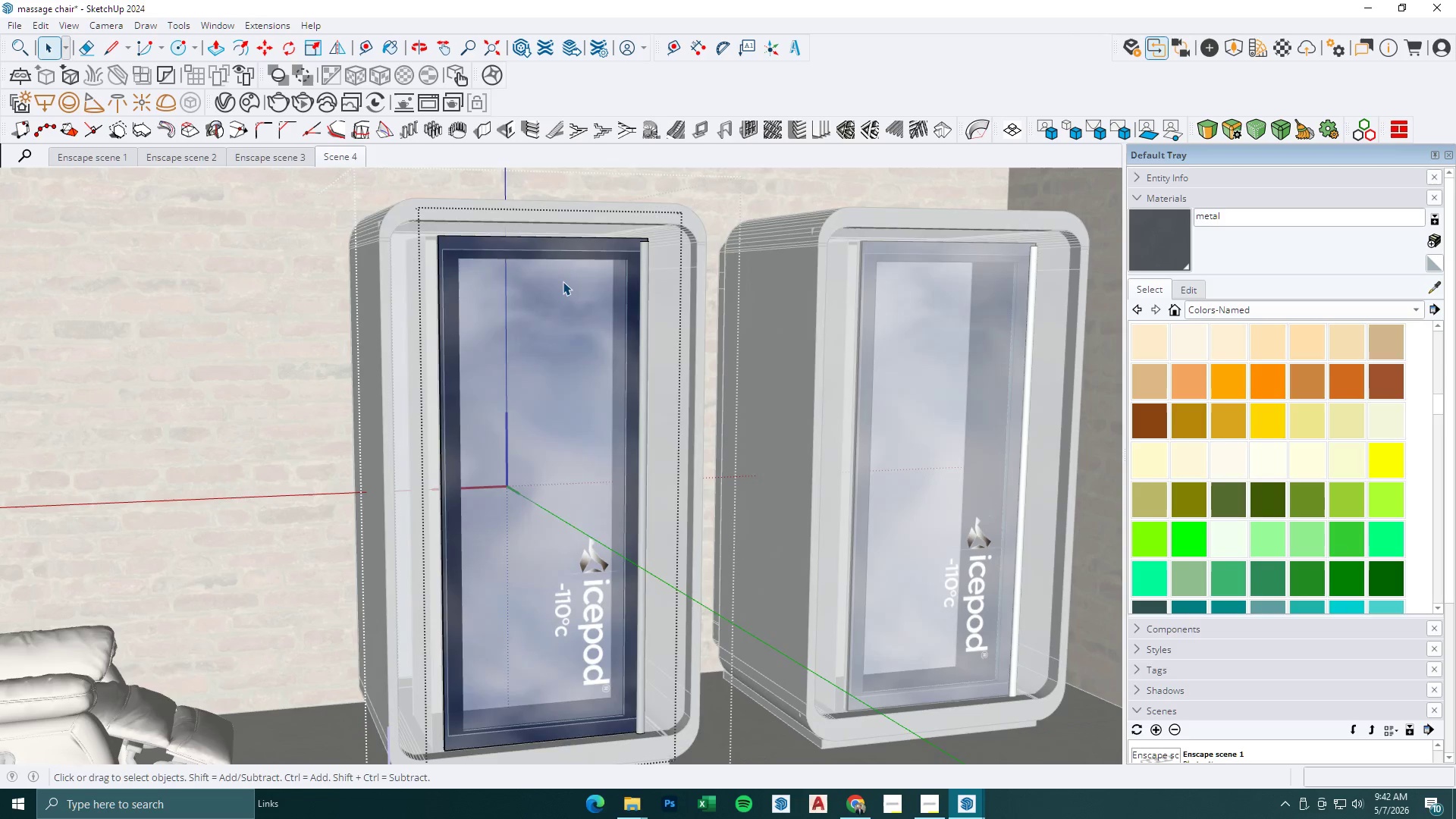 
triple_click([563, 281])
 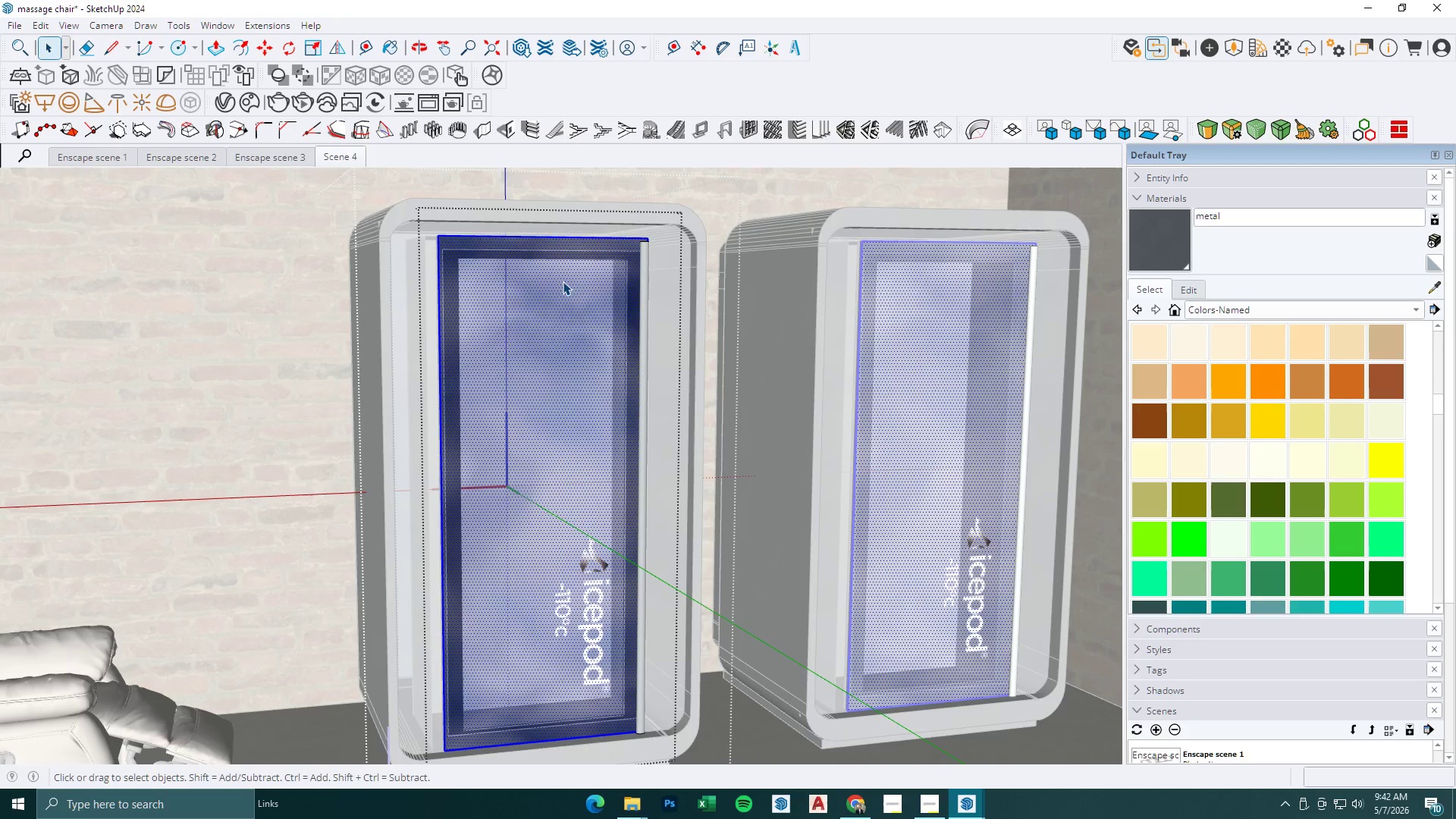 
triple_click([563, 281])
 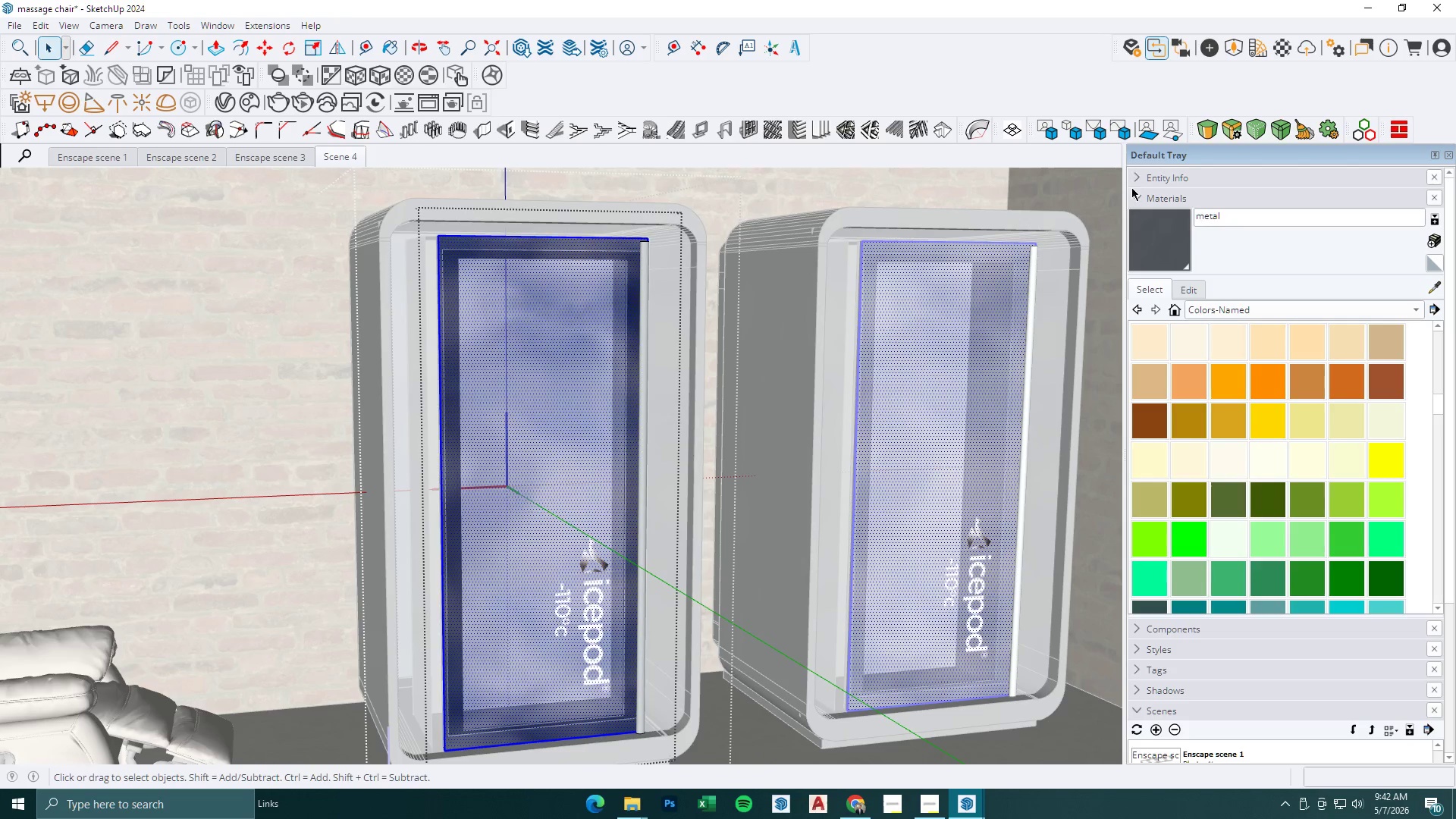 
left_click_drag(start_coordinate=[1156, 243], to_coordinate=[1150, 244])
 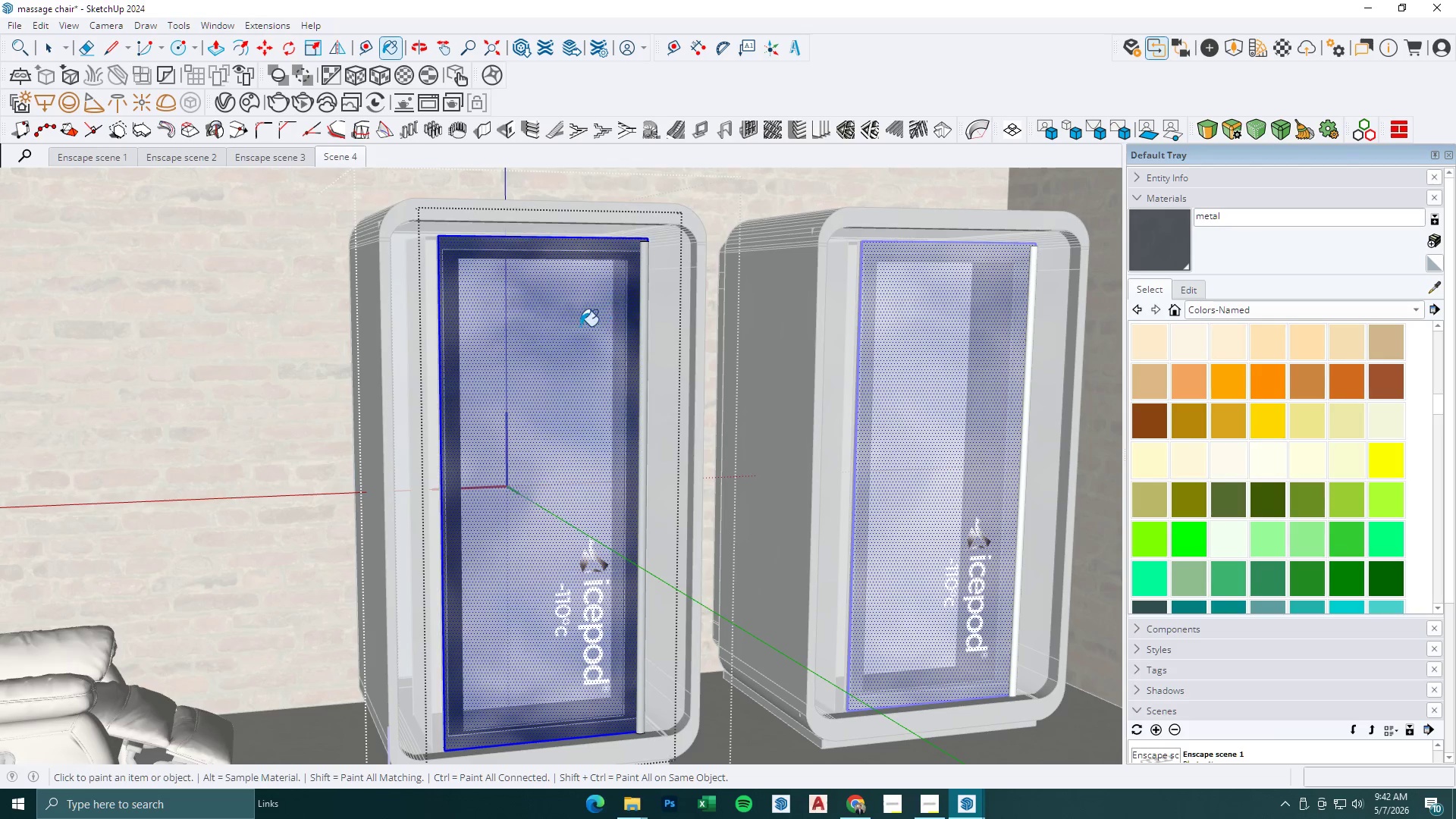 
double_click([576, 328])
 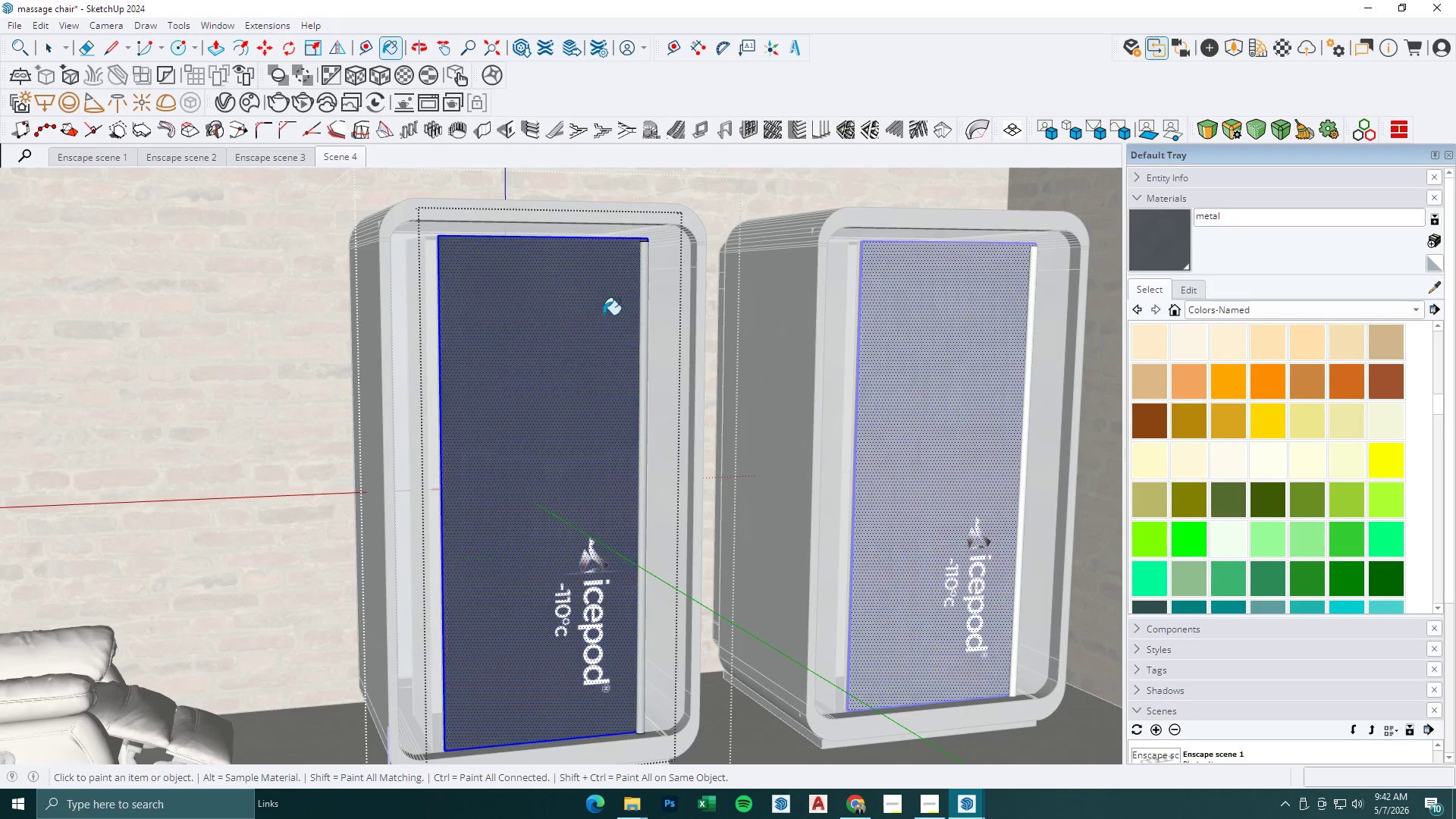 
key(Space)
 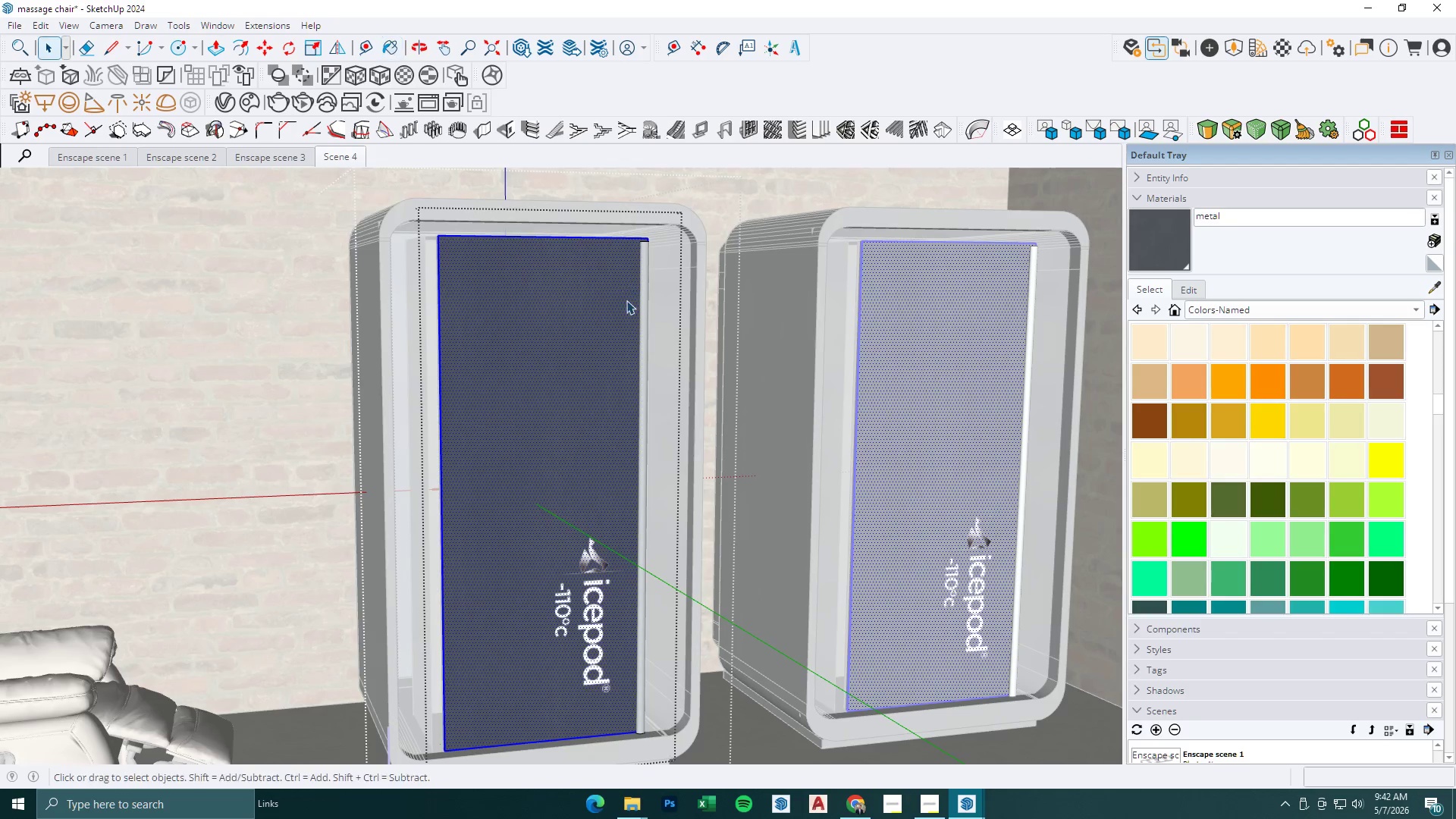 
key(Escape)
 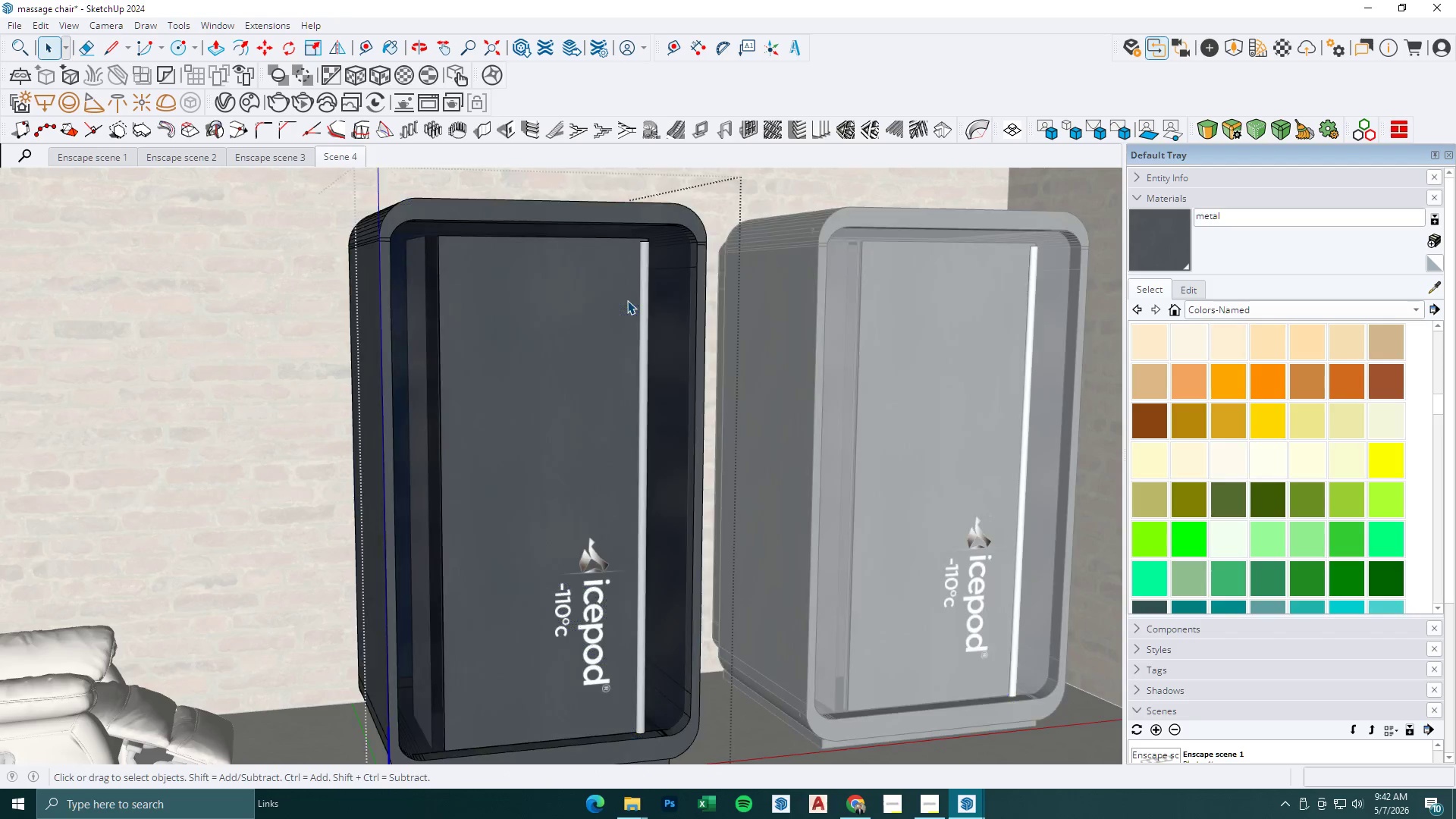 
key(Escape)
 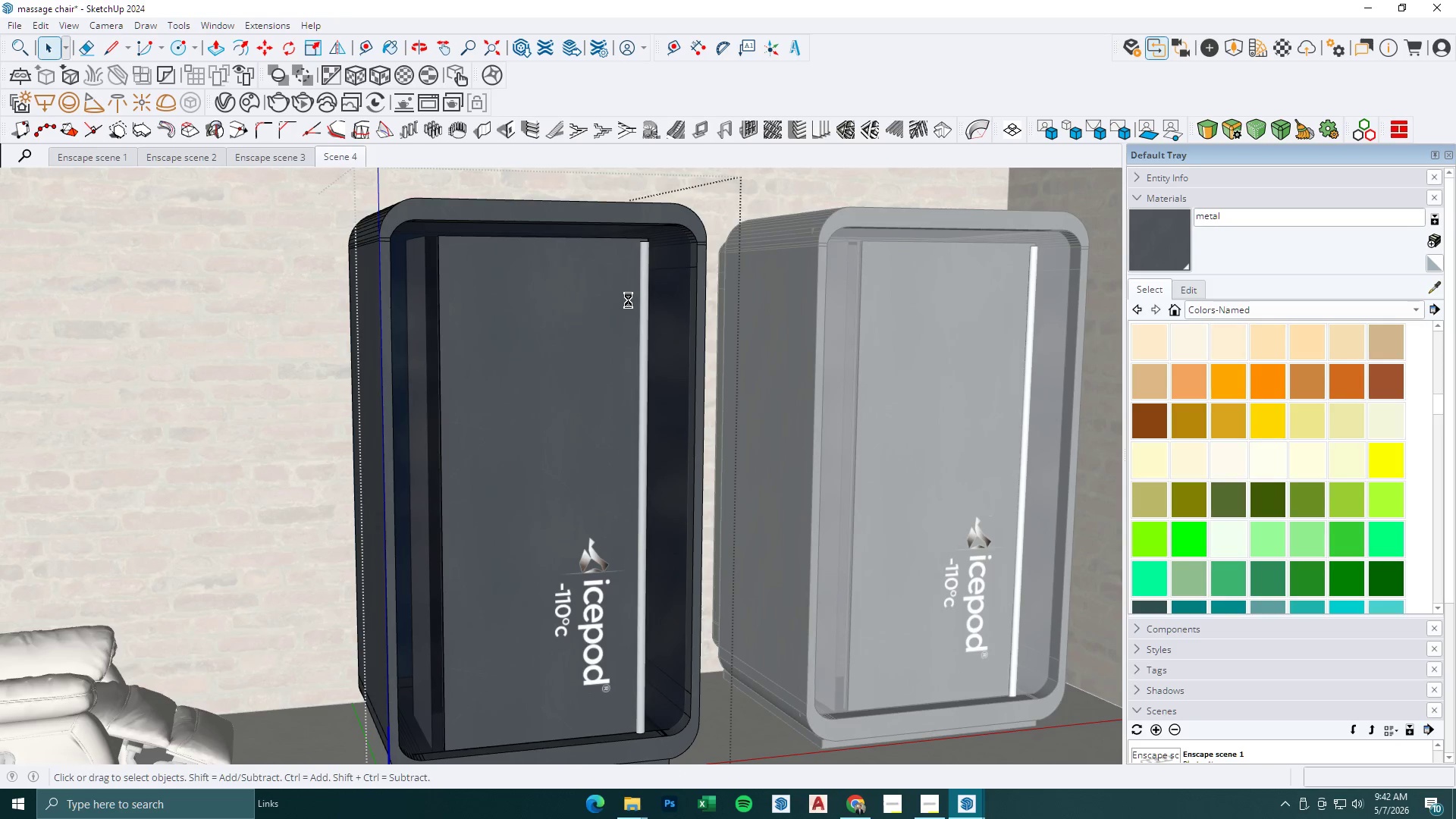 
key(Escape)
 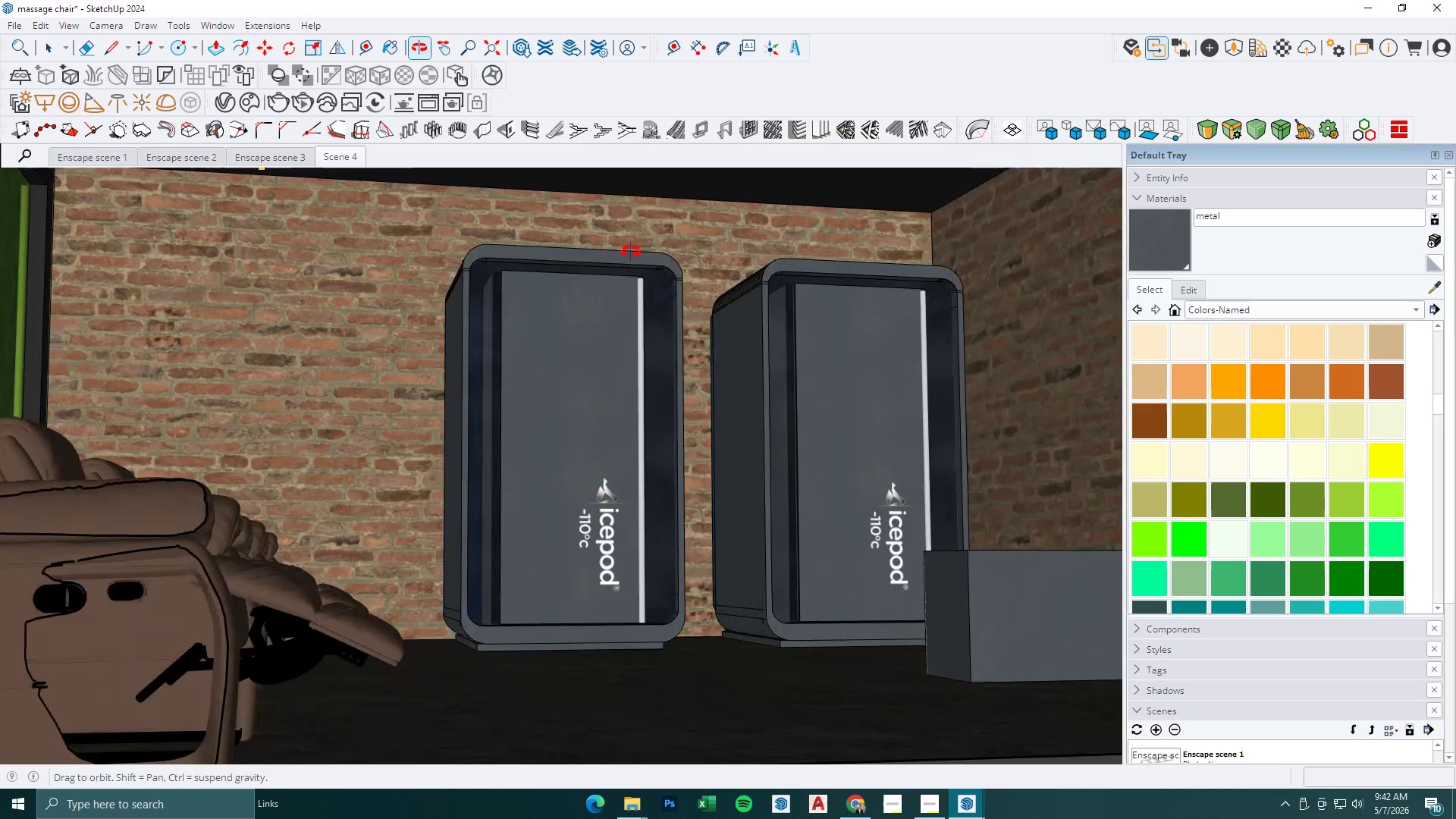 
scroll: coordinate [632, 328], scroll_direction: down, amount: 7.0
 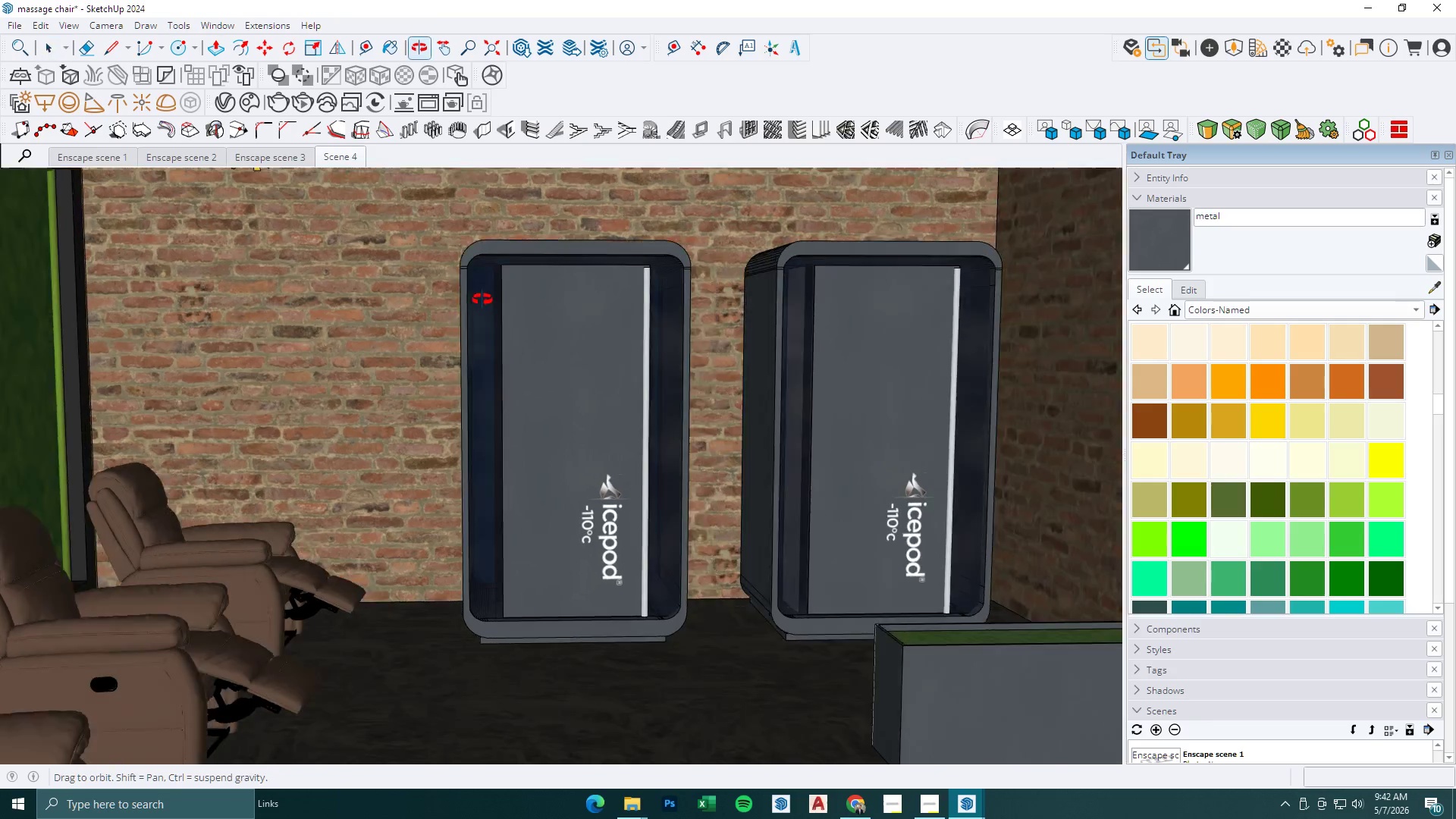 
left_click([954, 794])
 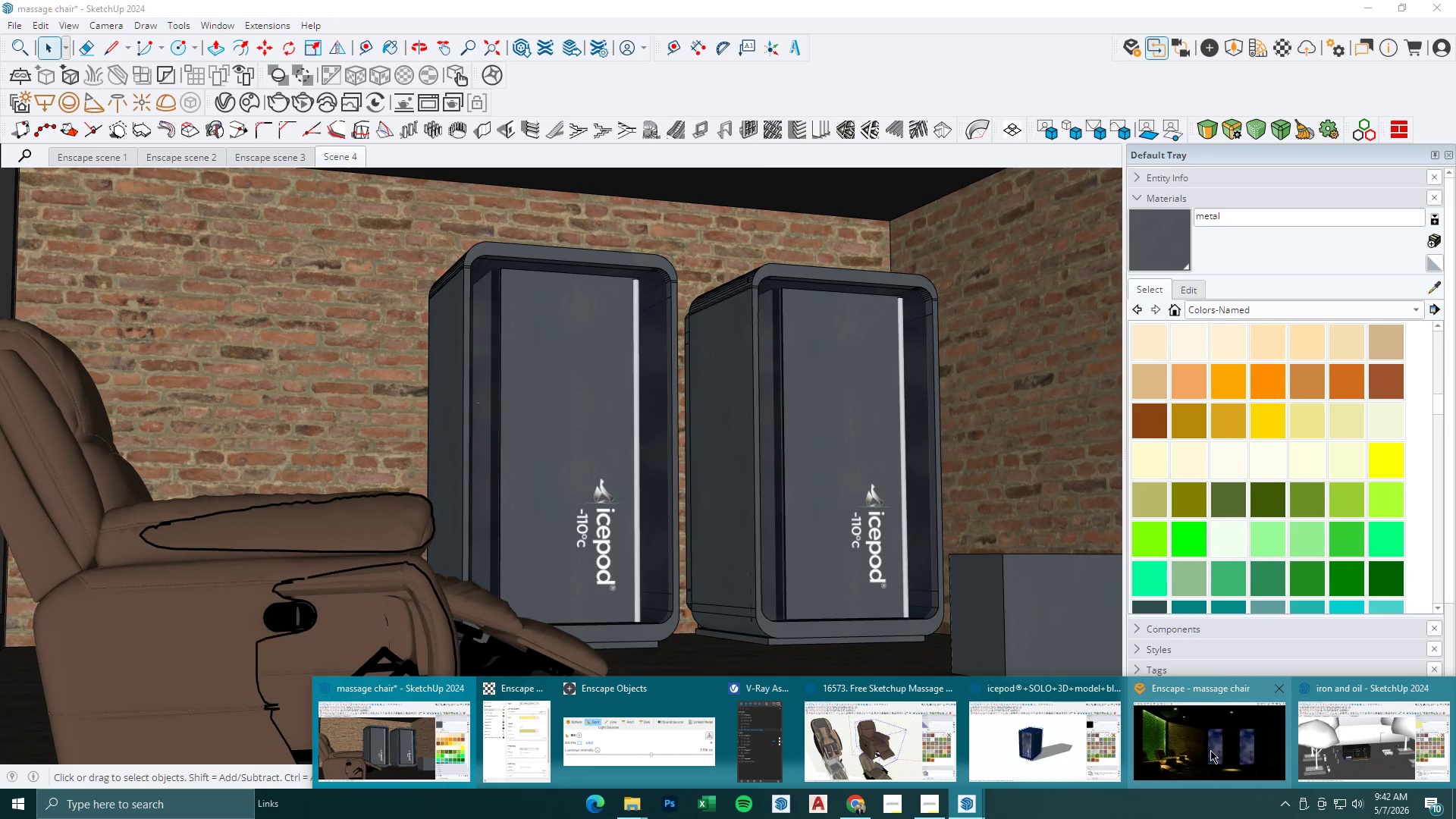 
left_click([1090, 739])
 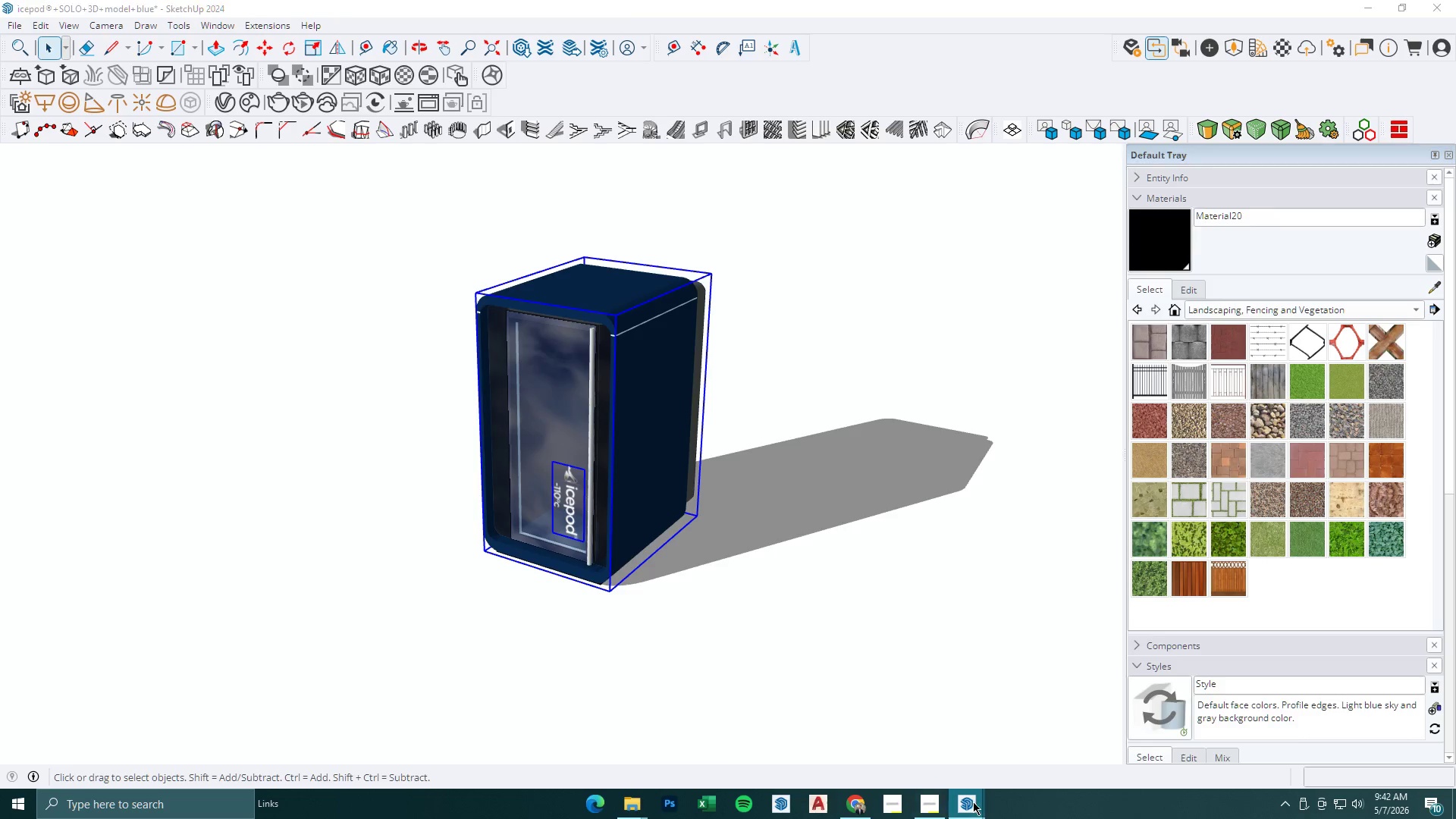 
double_click([1169, 765])
 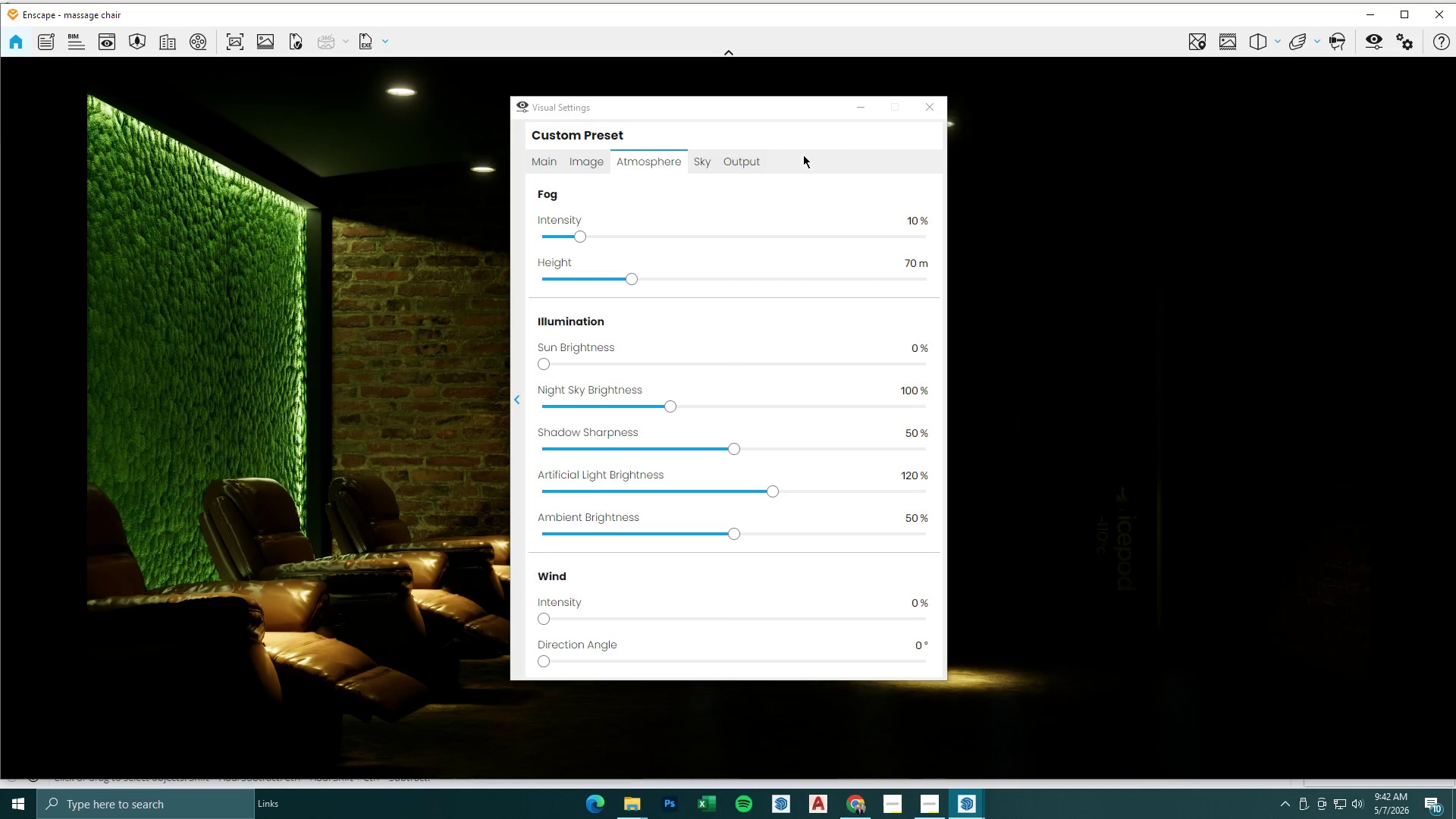 
left_click([858, 111])
 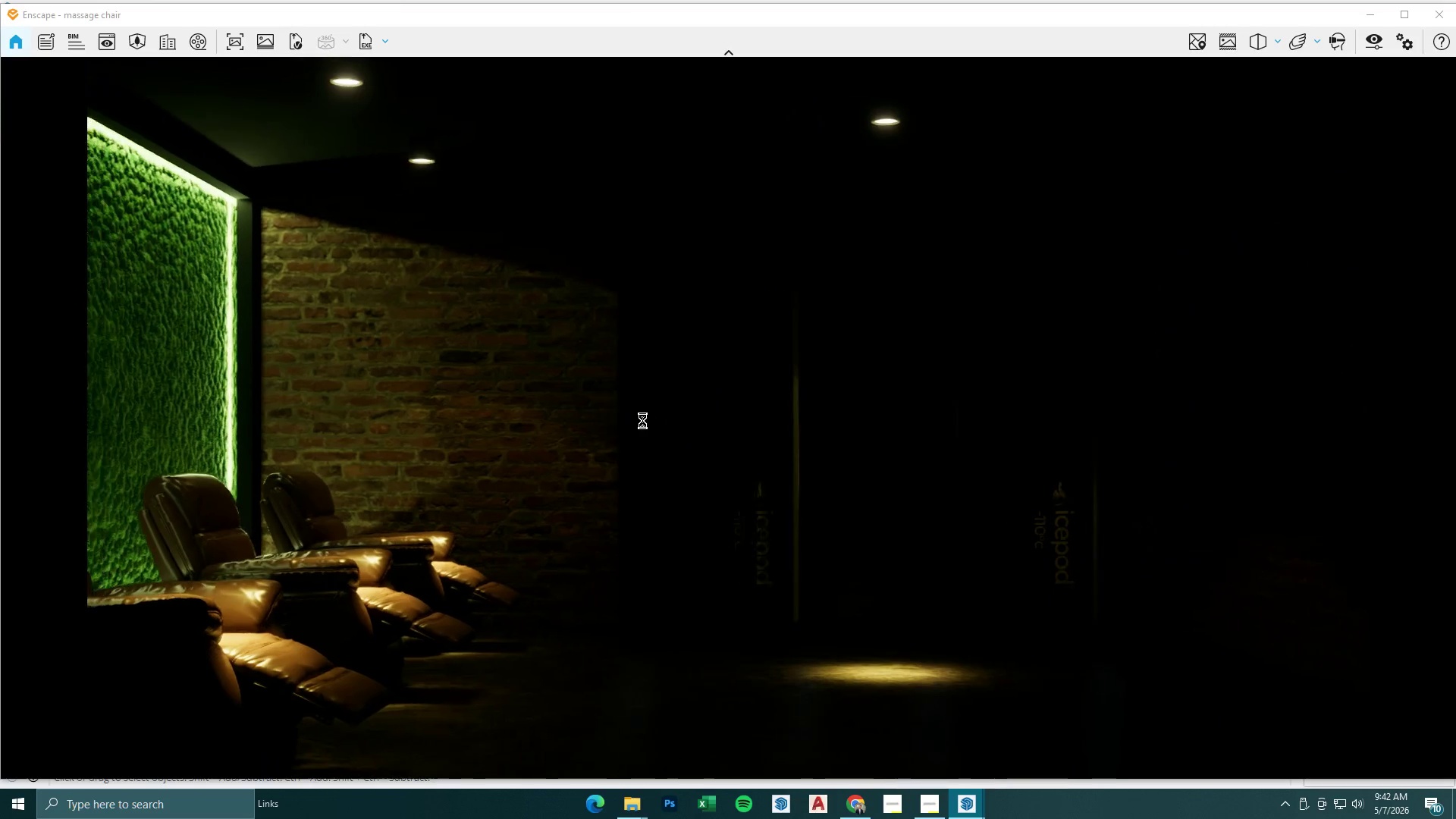 
type(sdwswqseqe)
 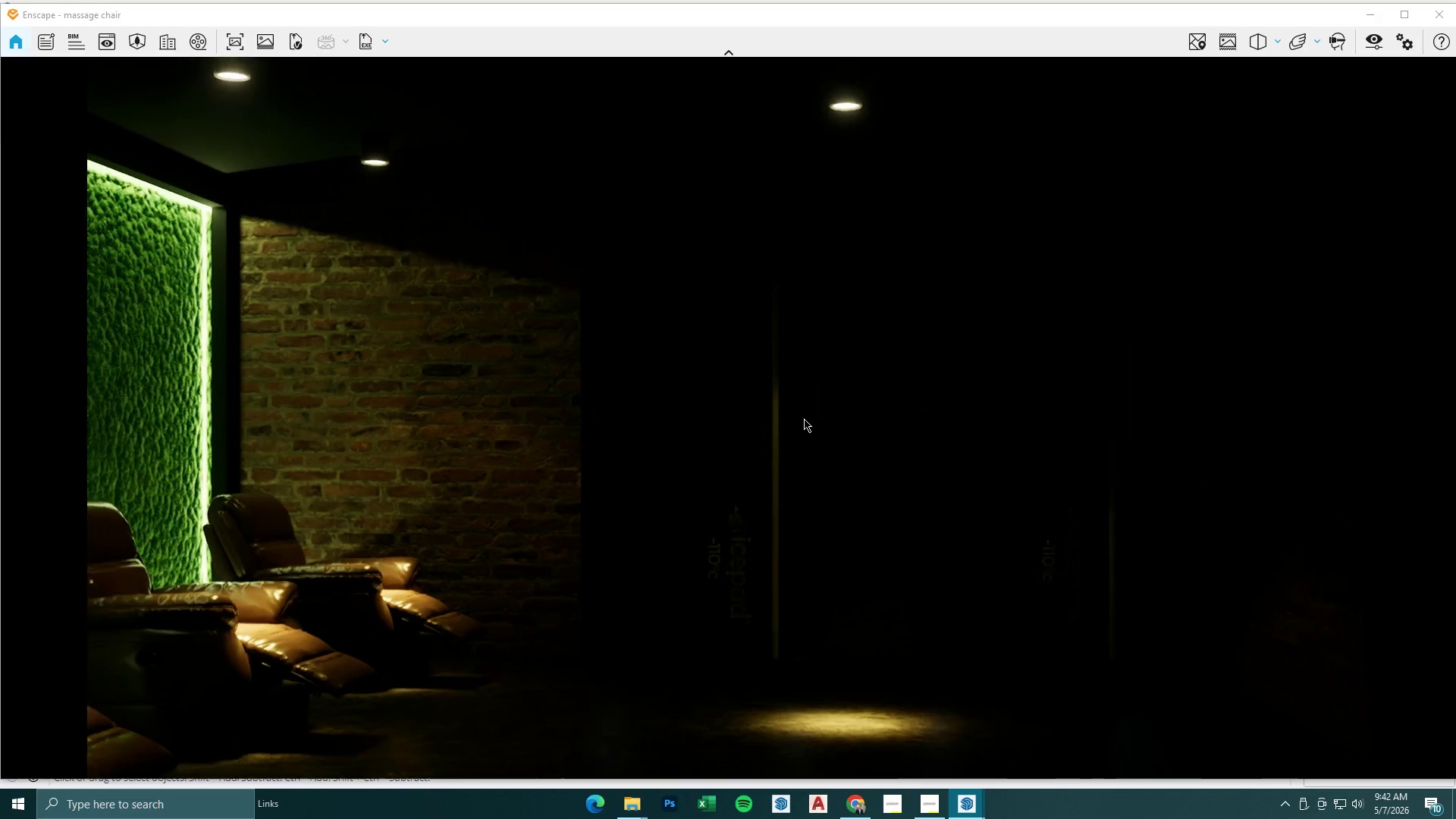 
hold_key(key=D, duration=5.86)
 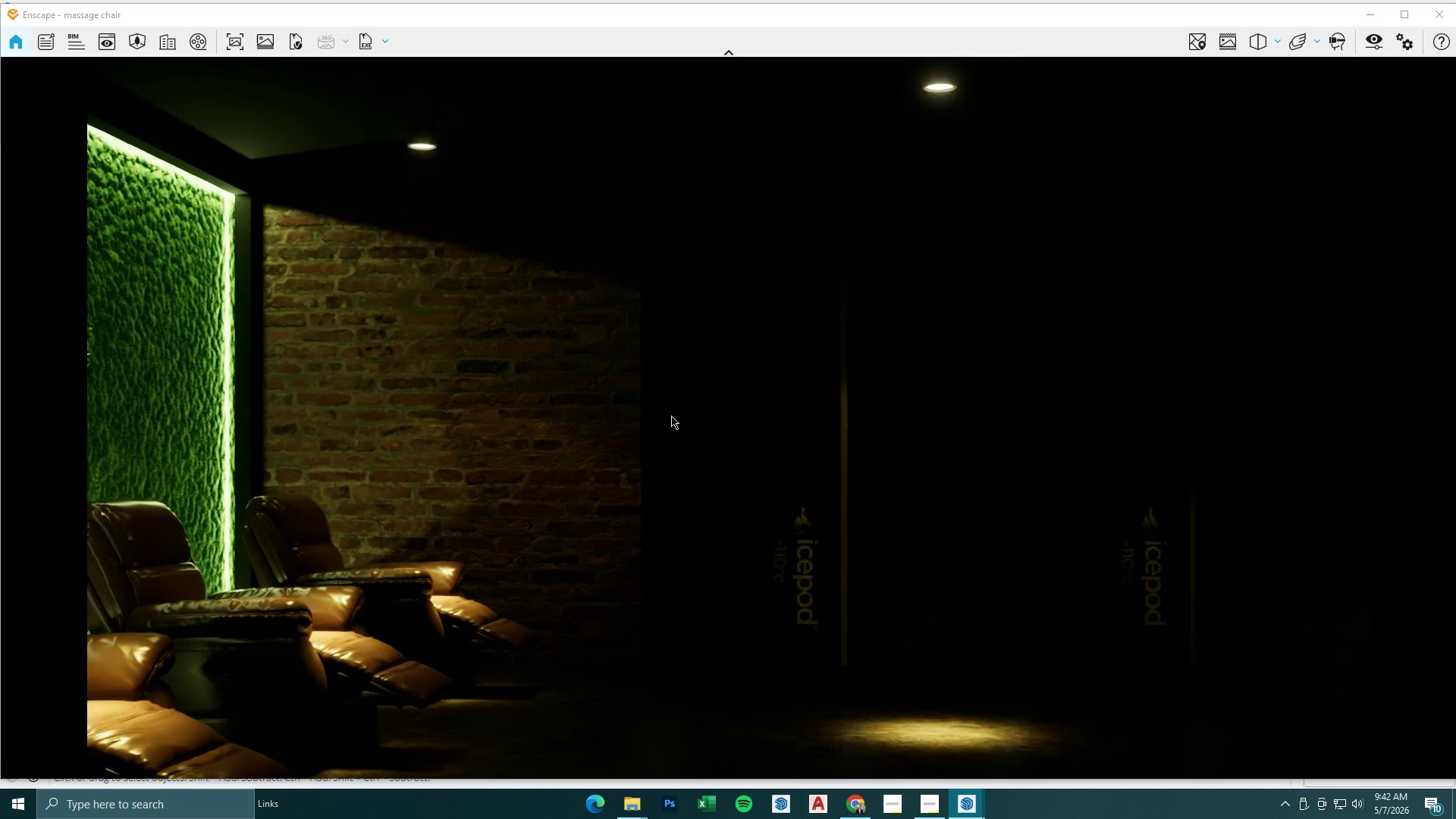 
hold_key(key=W, duration=0.77)
 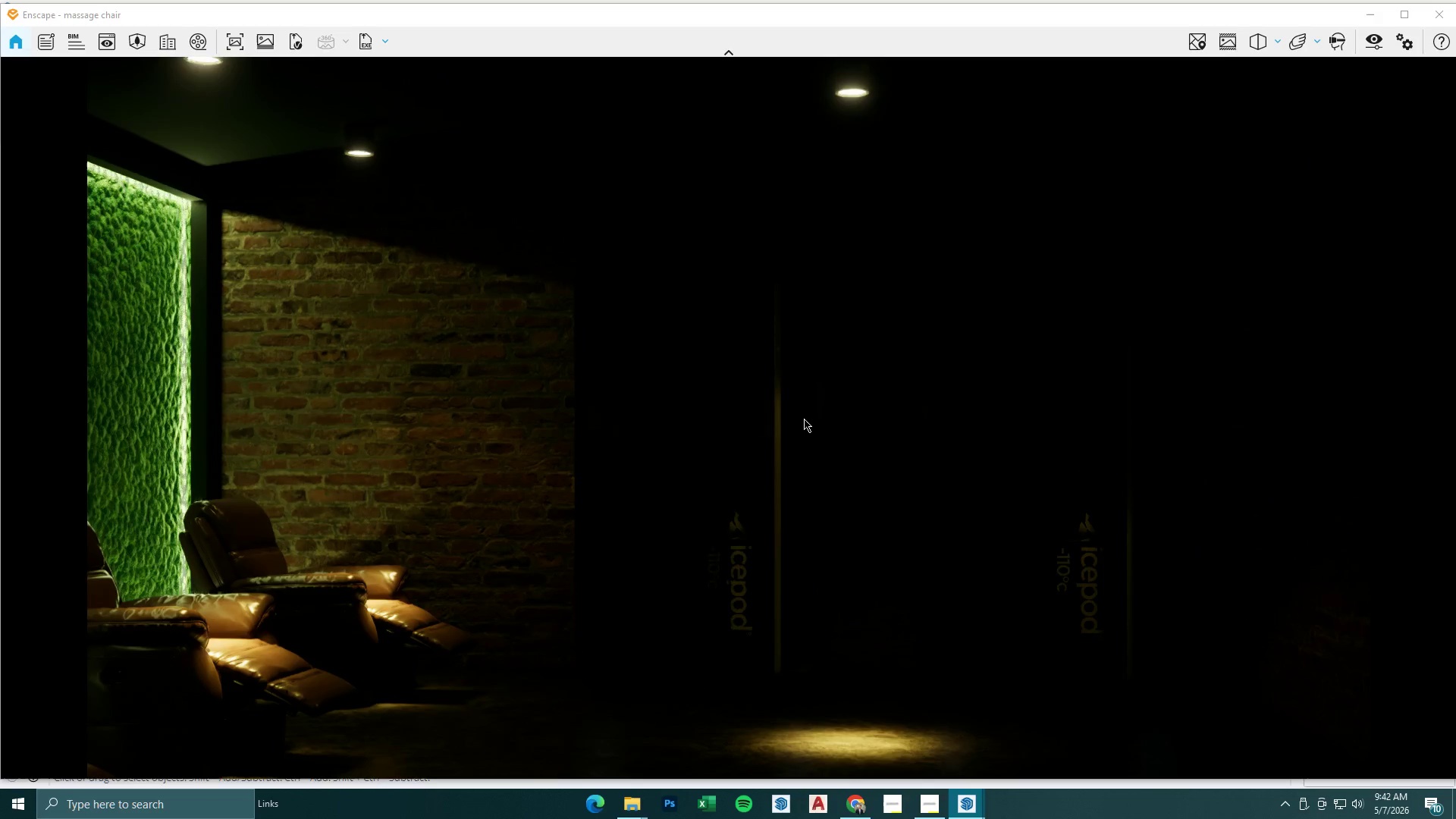 
hold_key(key=S, duration=0.45)
 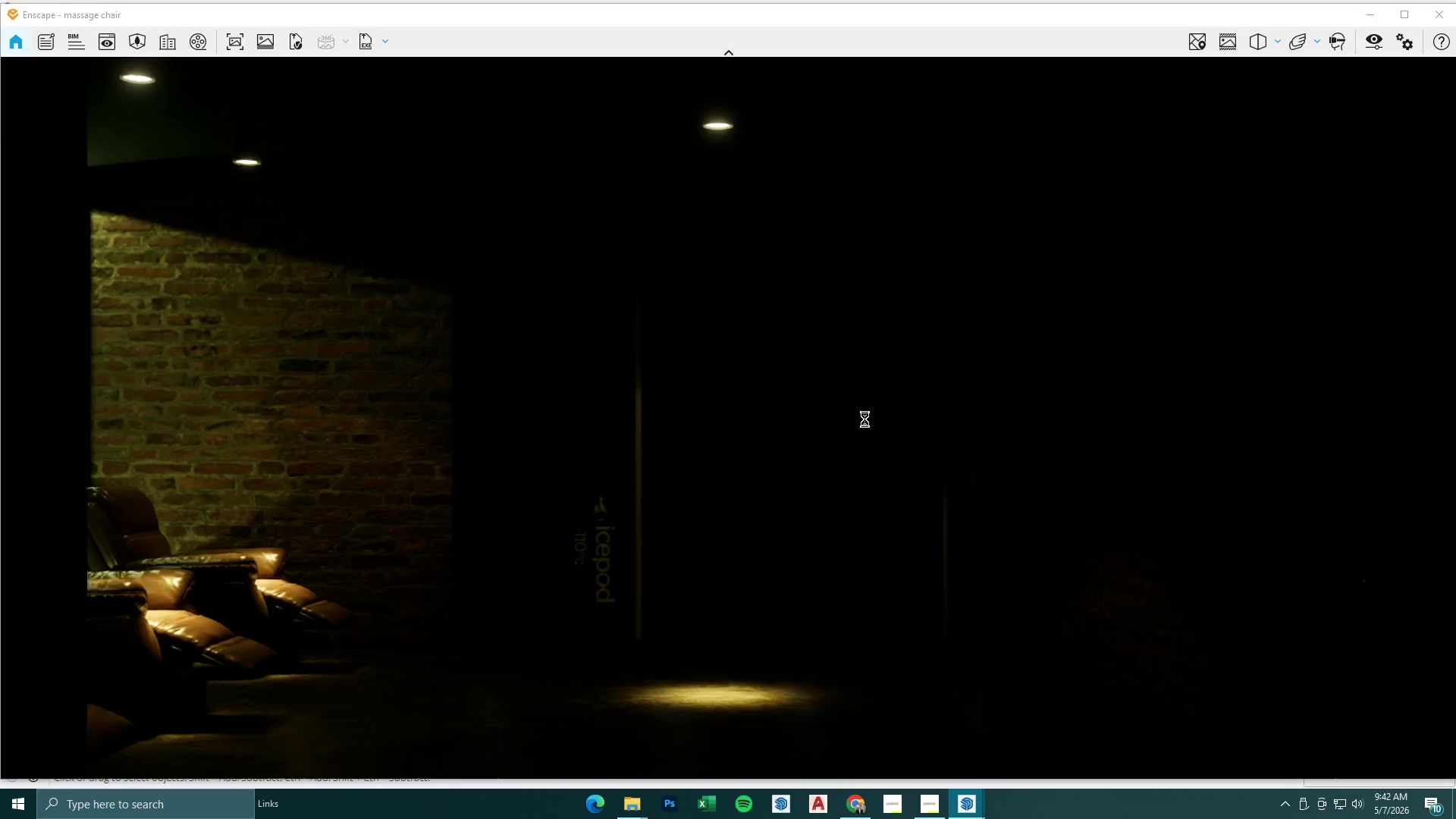 
hold_key(key=A, duration=0.52)
 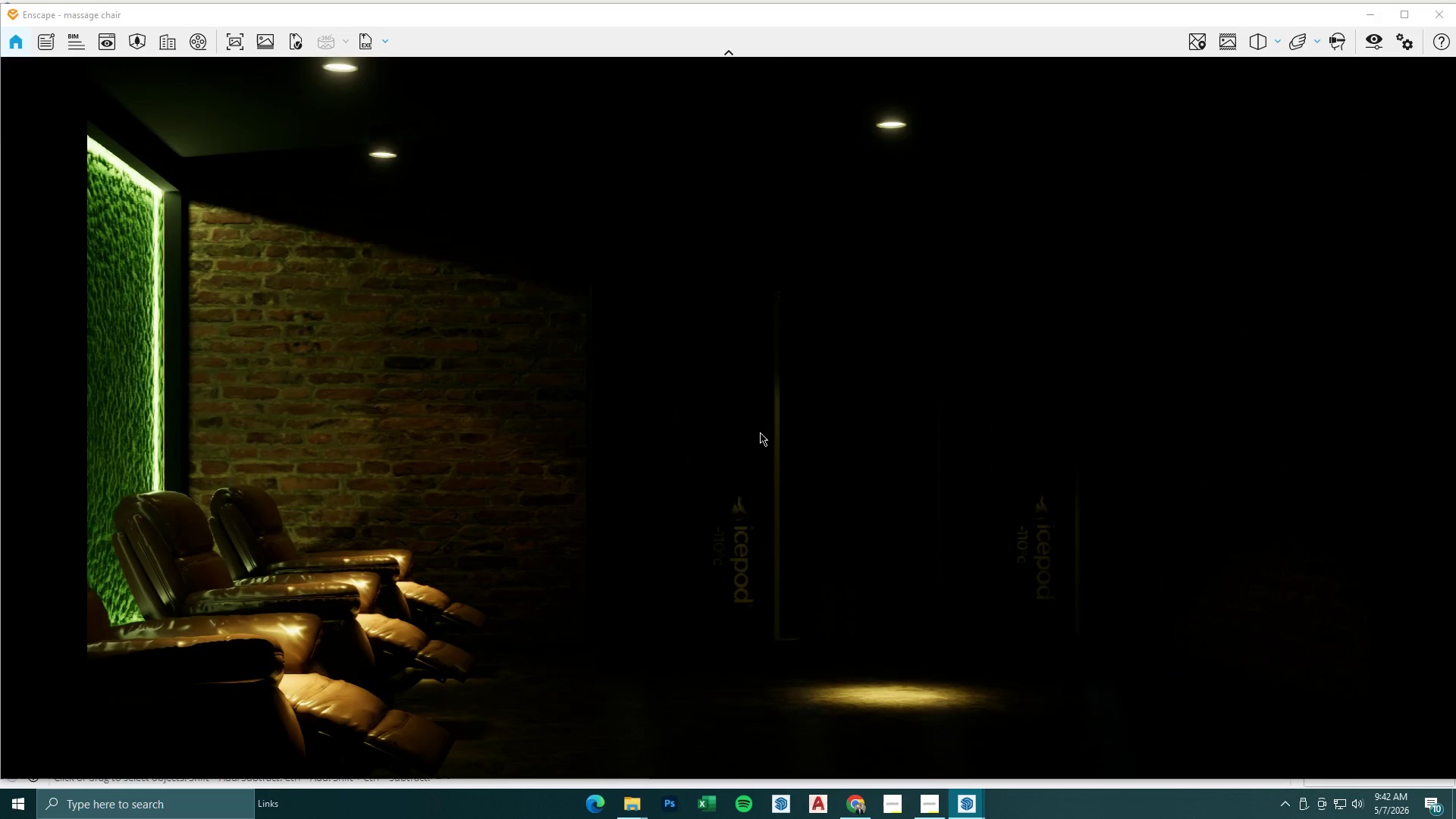 
type(awssdsdawsa)
 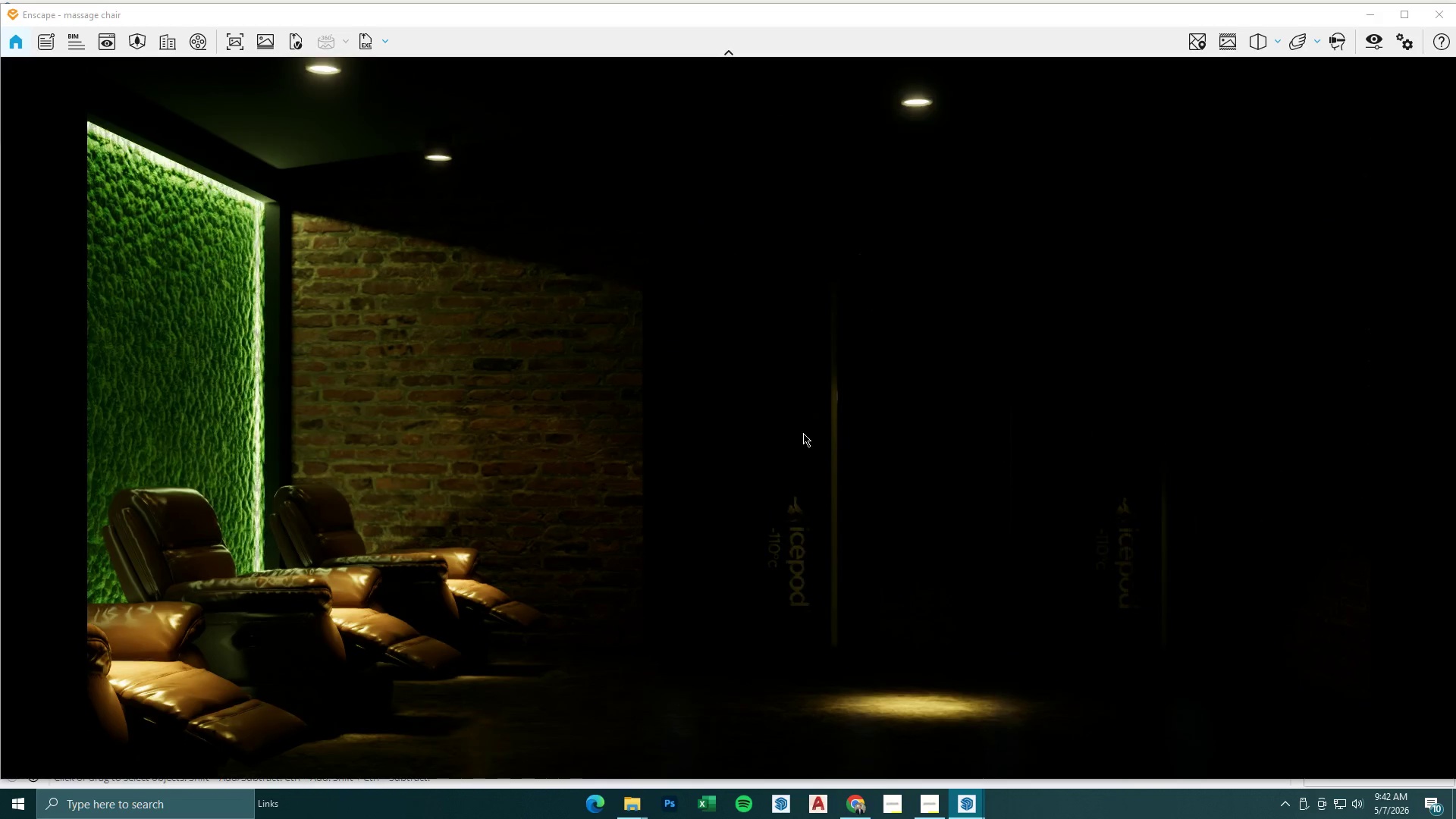 
left_click([1365, 17])
 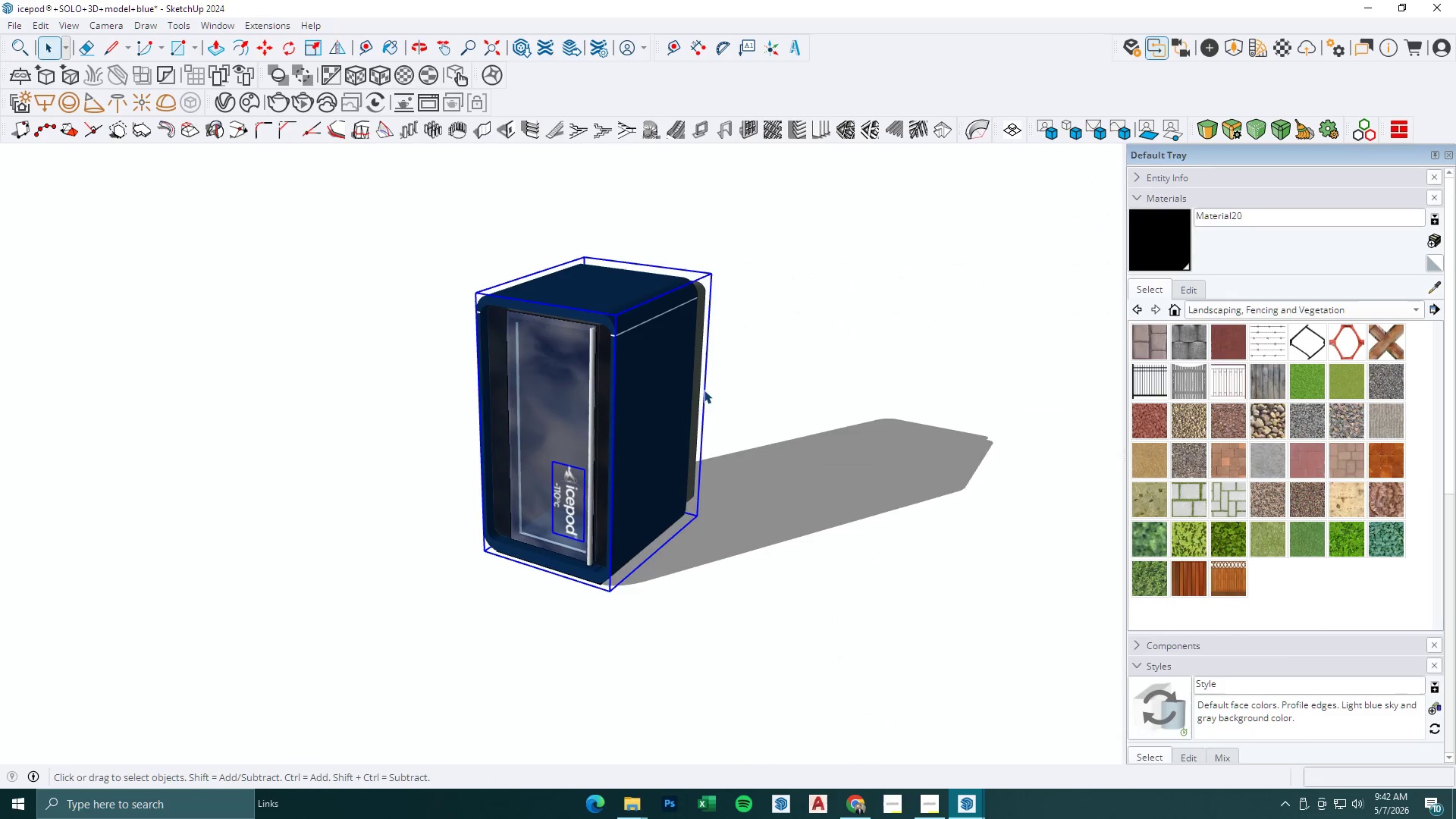 
scroll: coordinate [607, 482], scroll_direction: up, amount: 2.0
 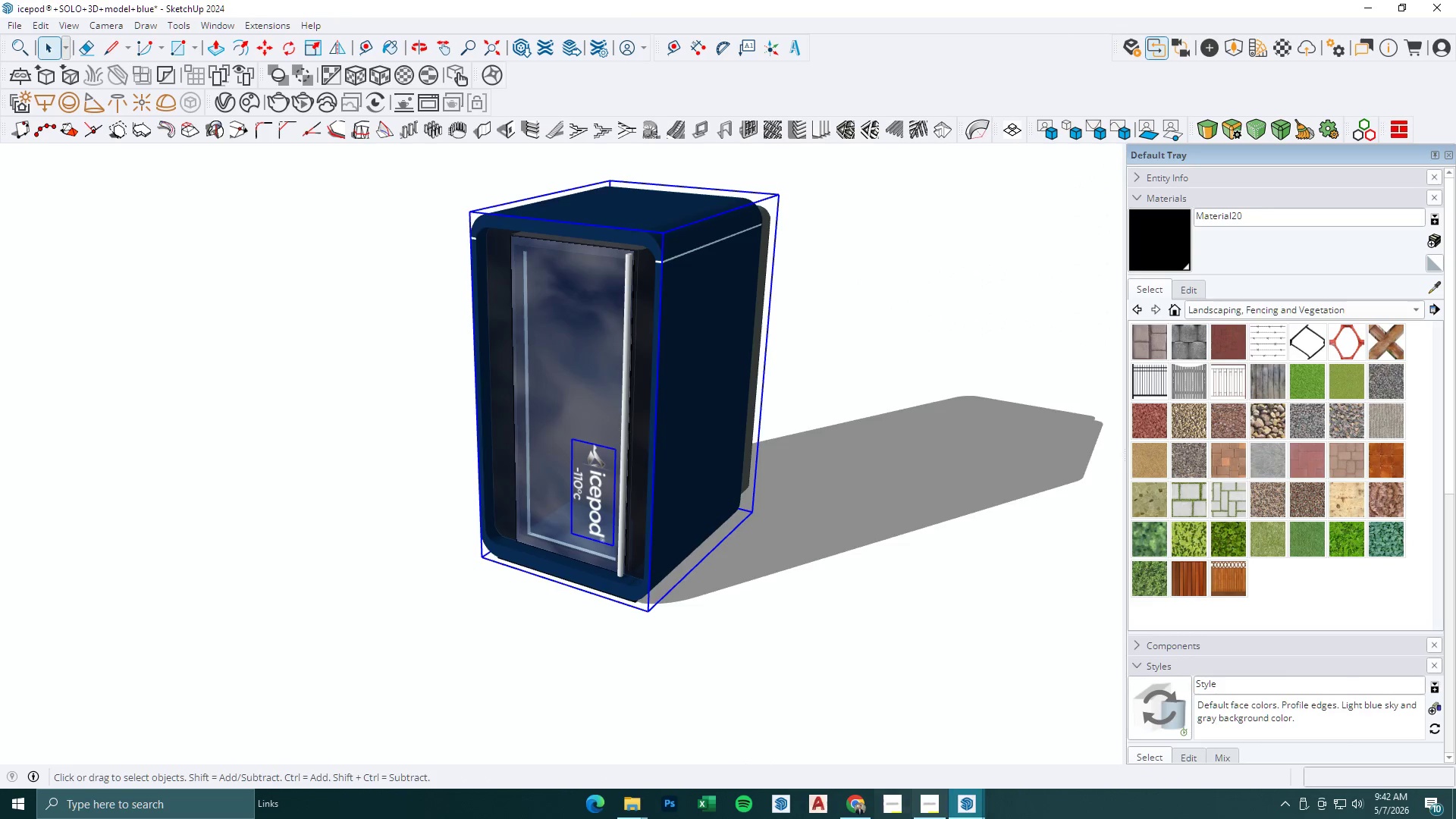 
left_click([983, 814])
 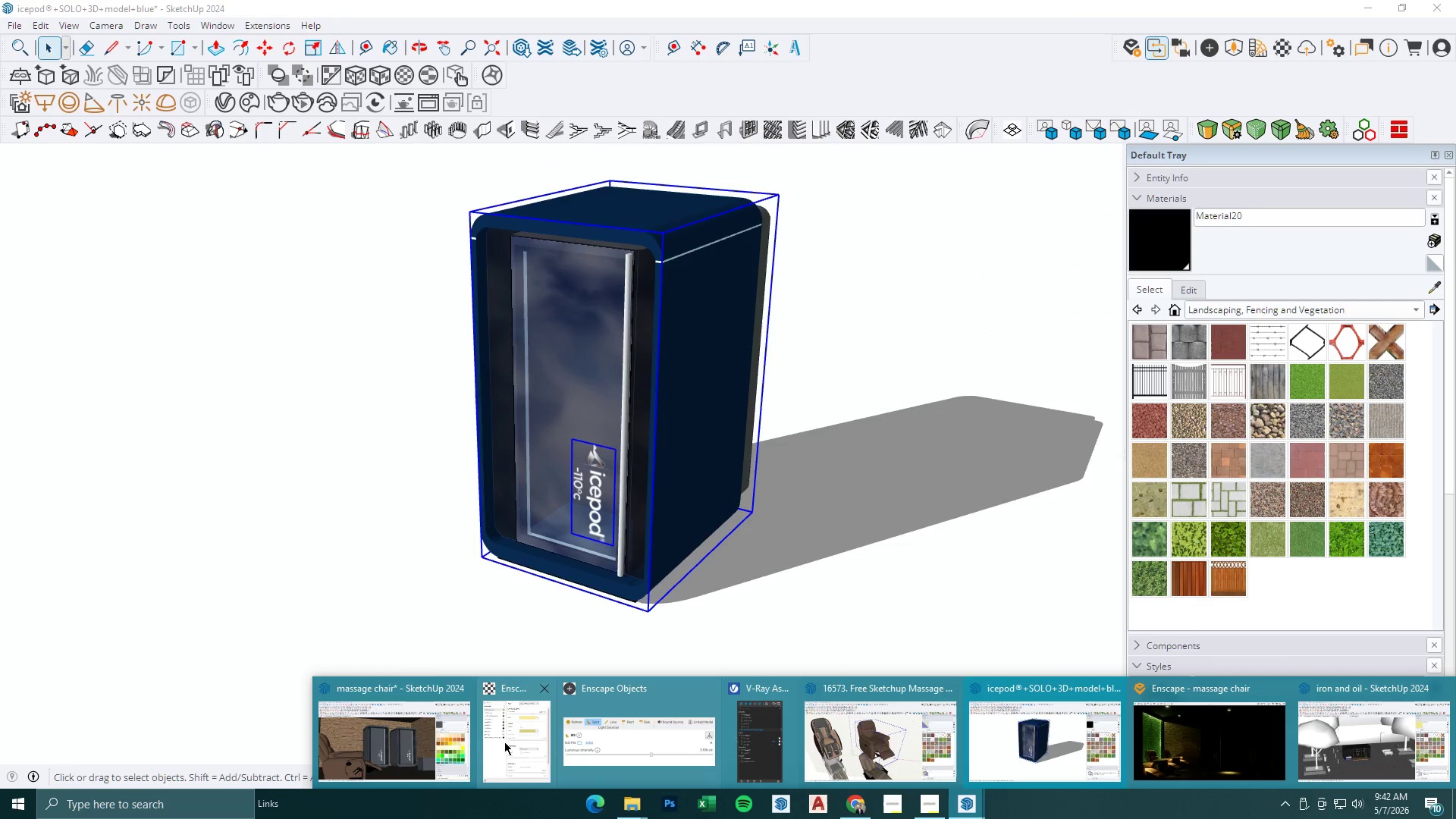 
left_click([422, 745])
 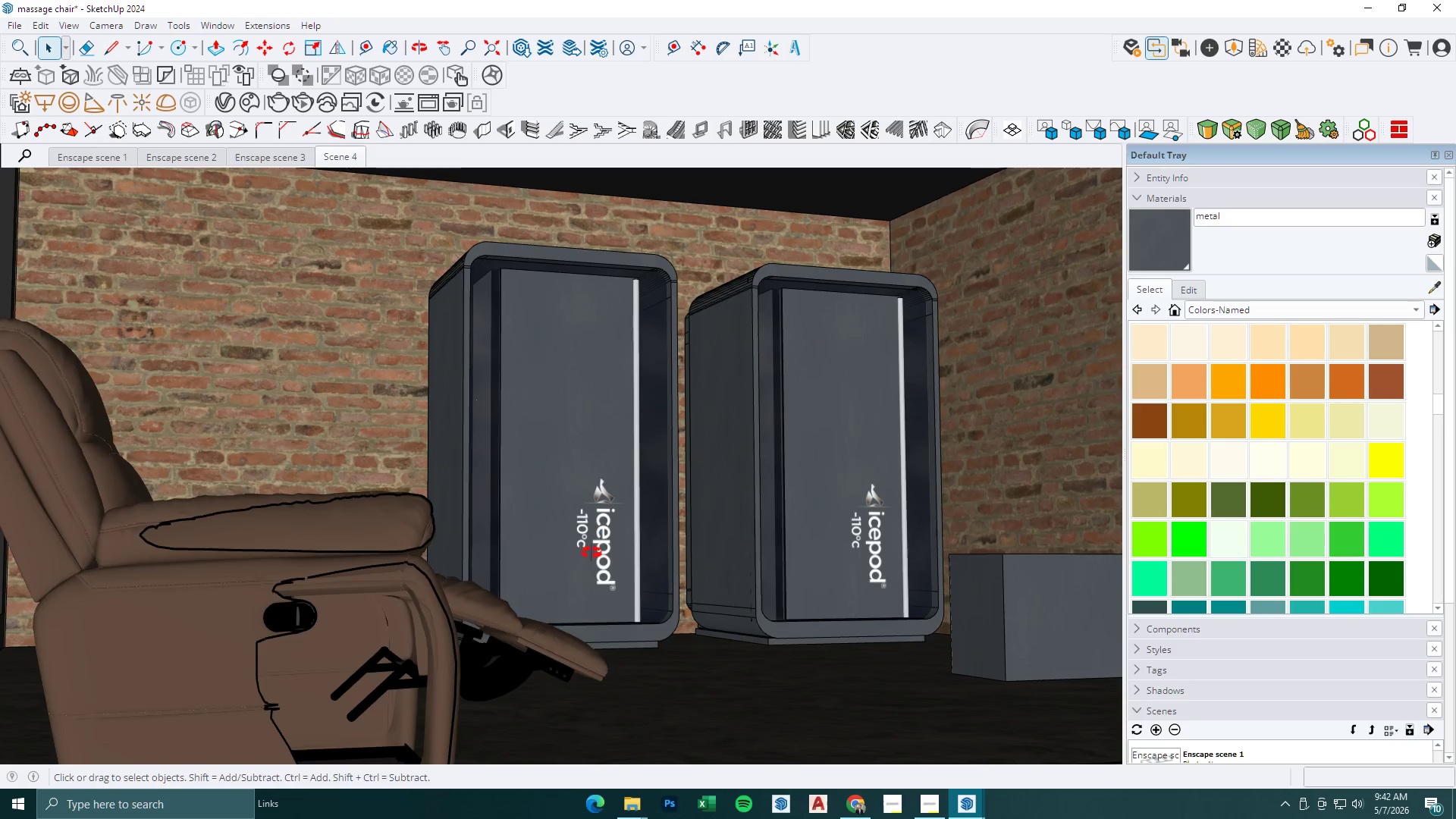 
left_click([610, 518])
 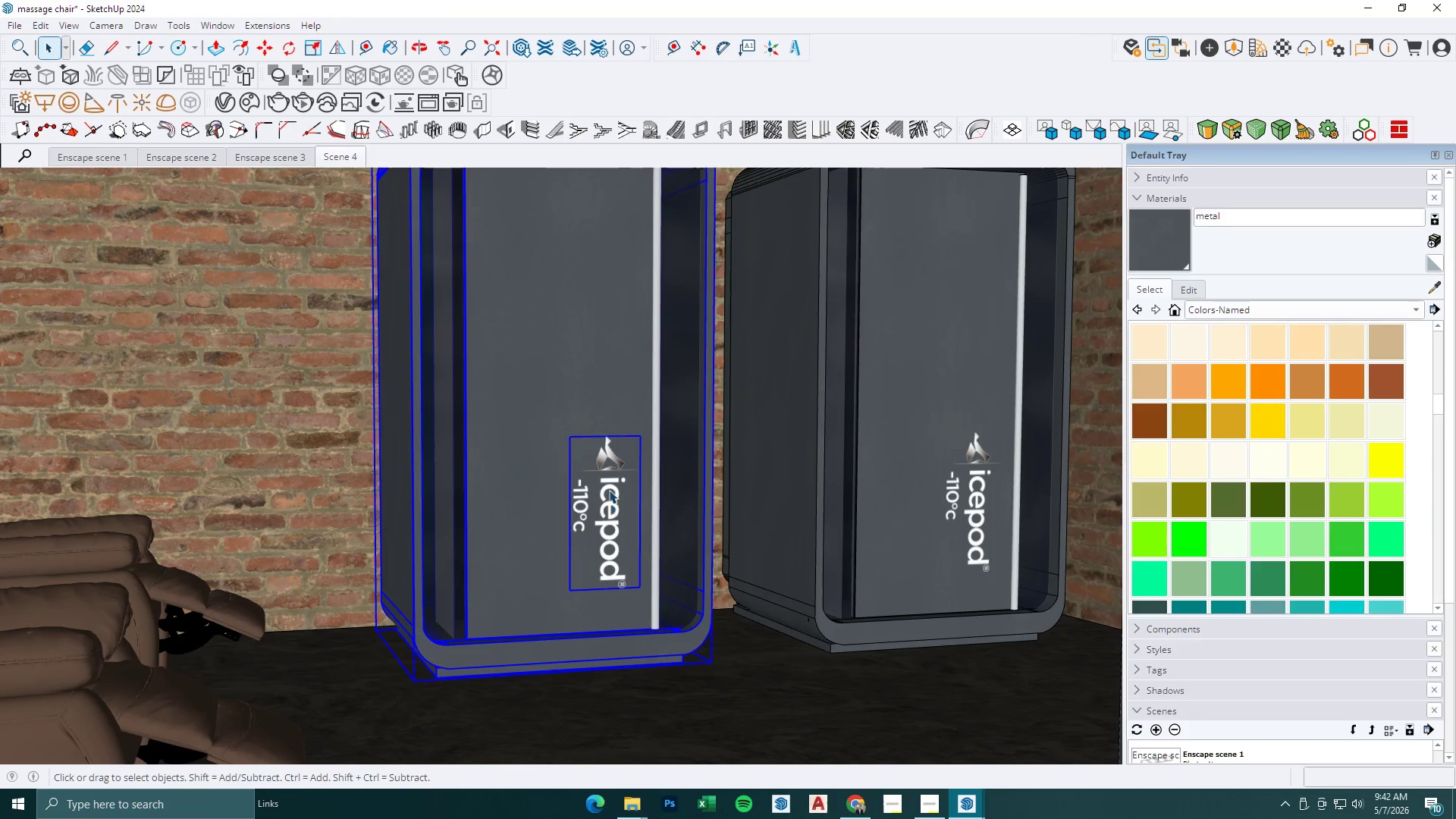 
scroll: coordinate [595, 553], scroll_direction: up, amount: 3.0
 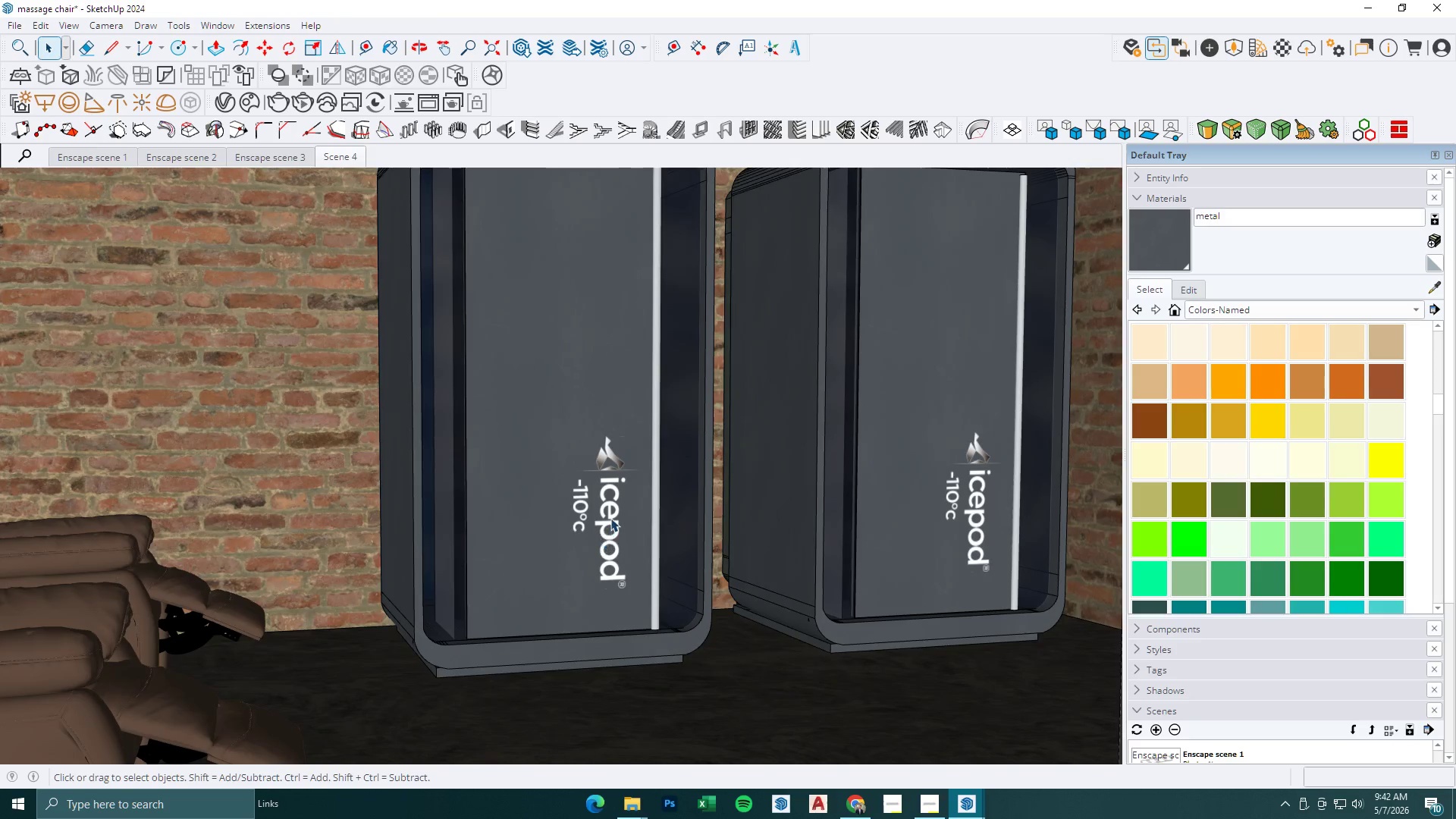 
double_click([605, 483])
 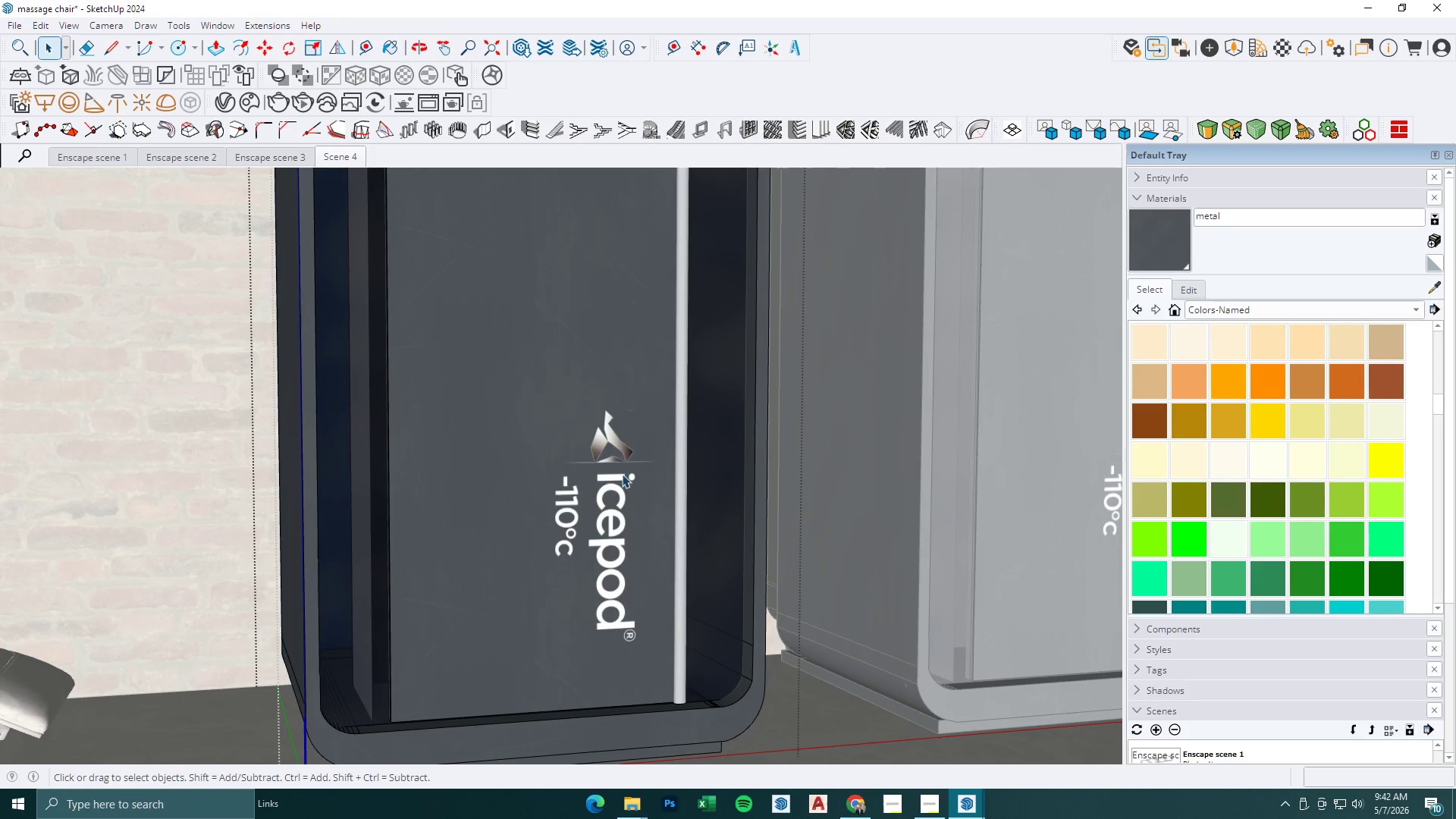 
scroll: coordinate [605, 481], scroll_direction: up, amount: 4.0
 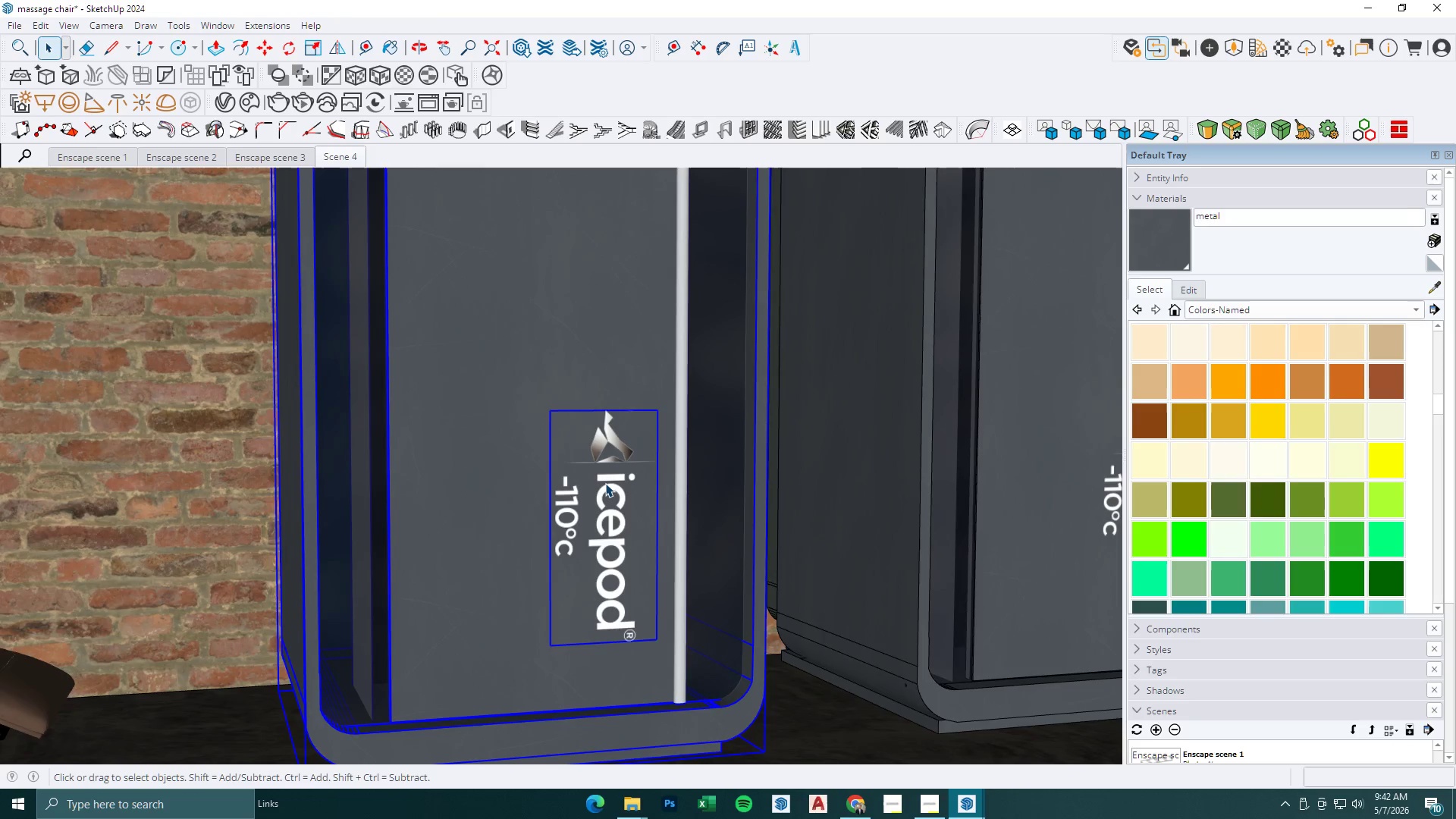 
triple_click([623, 473])
 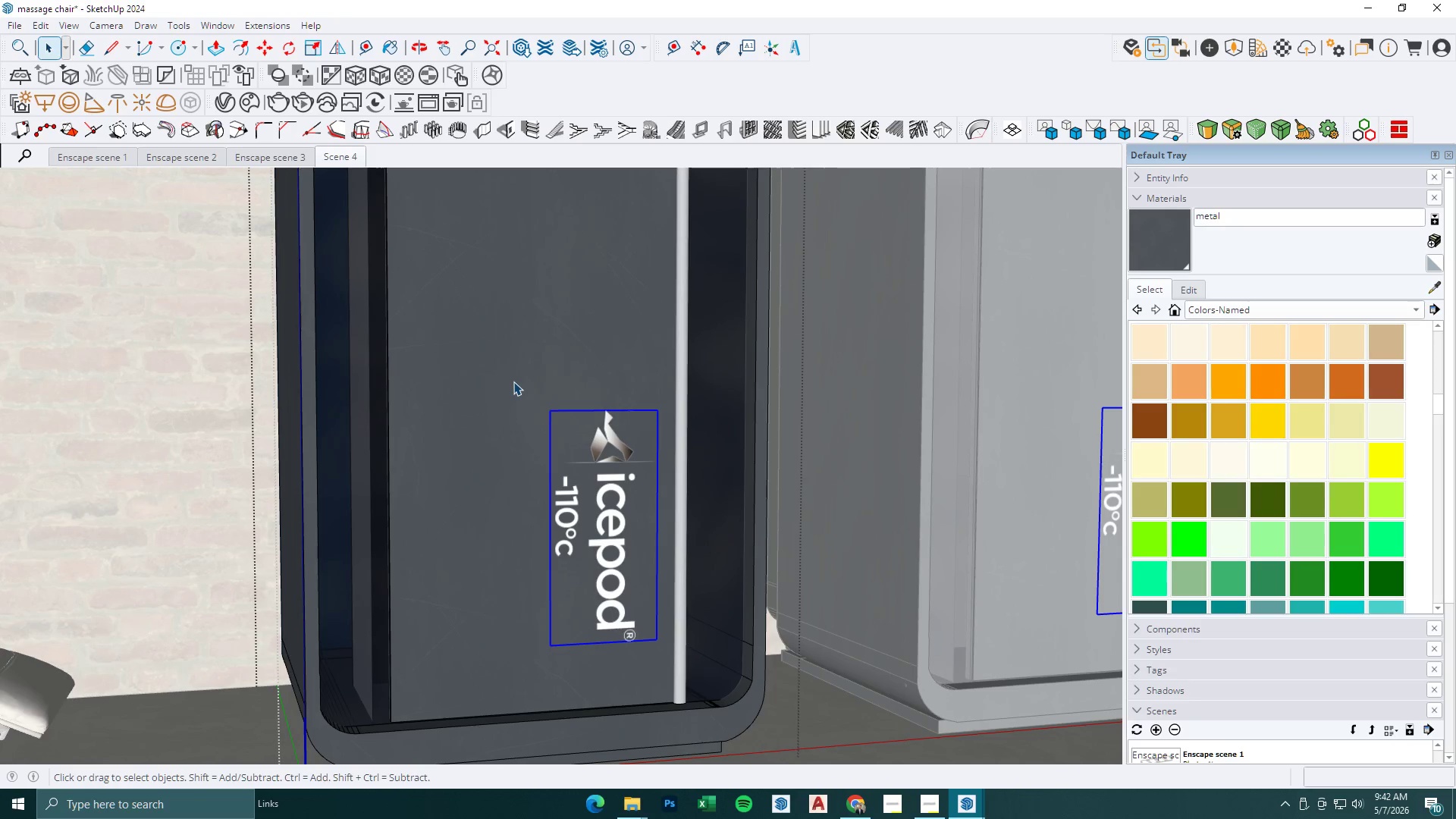 
key(Delete)
 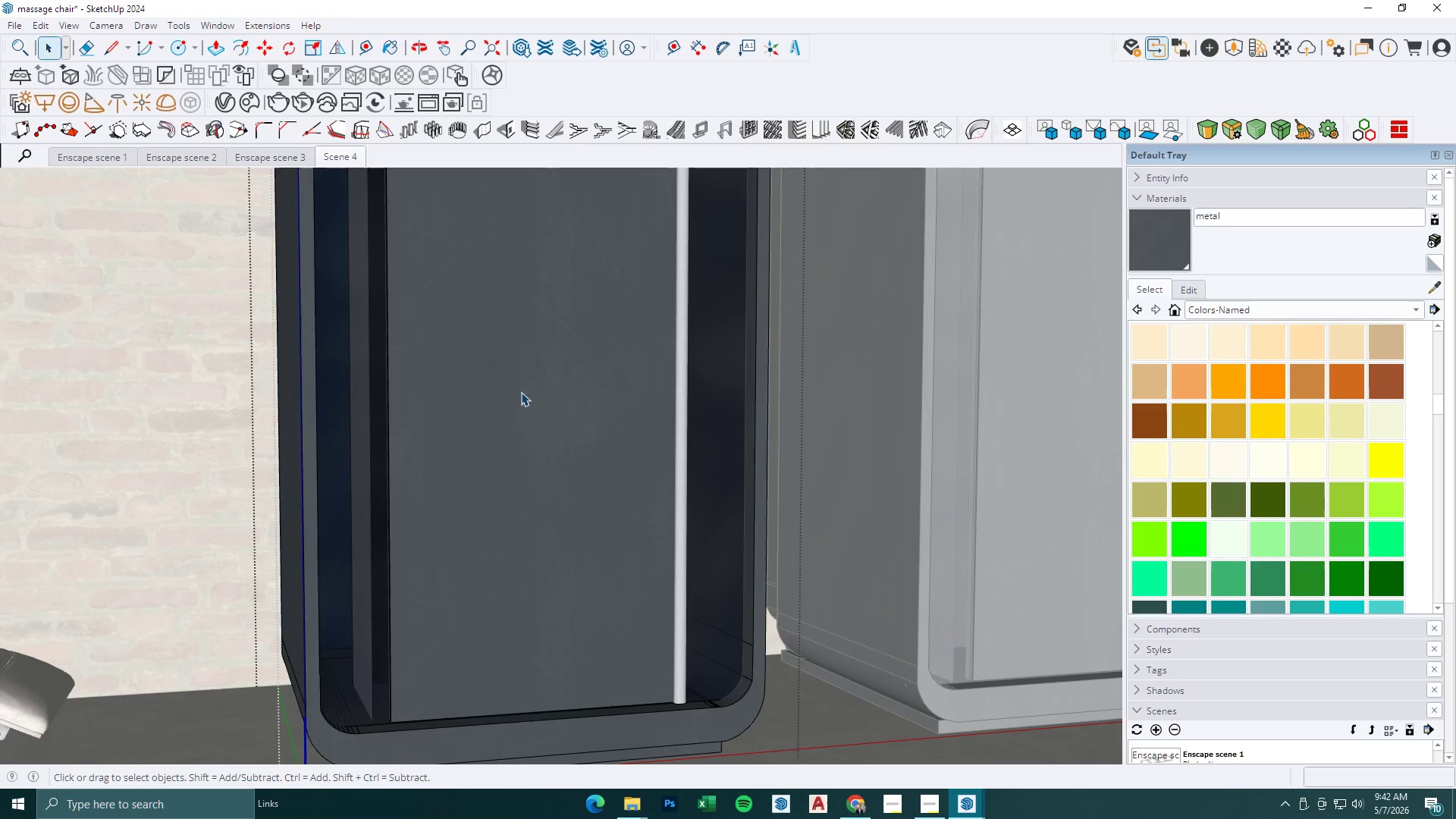 
key(Space)
 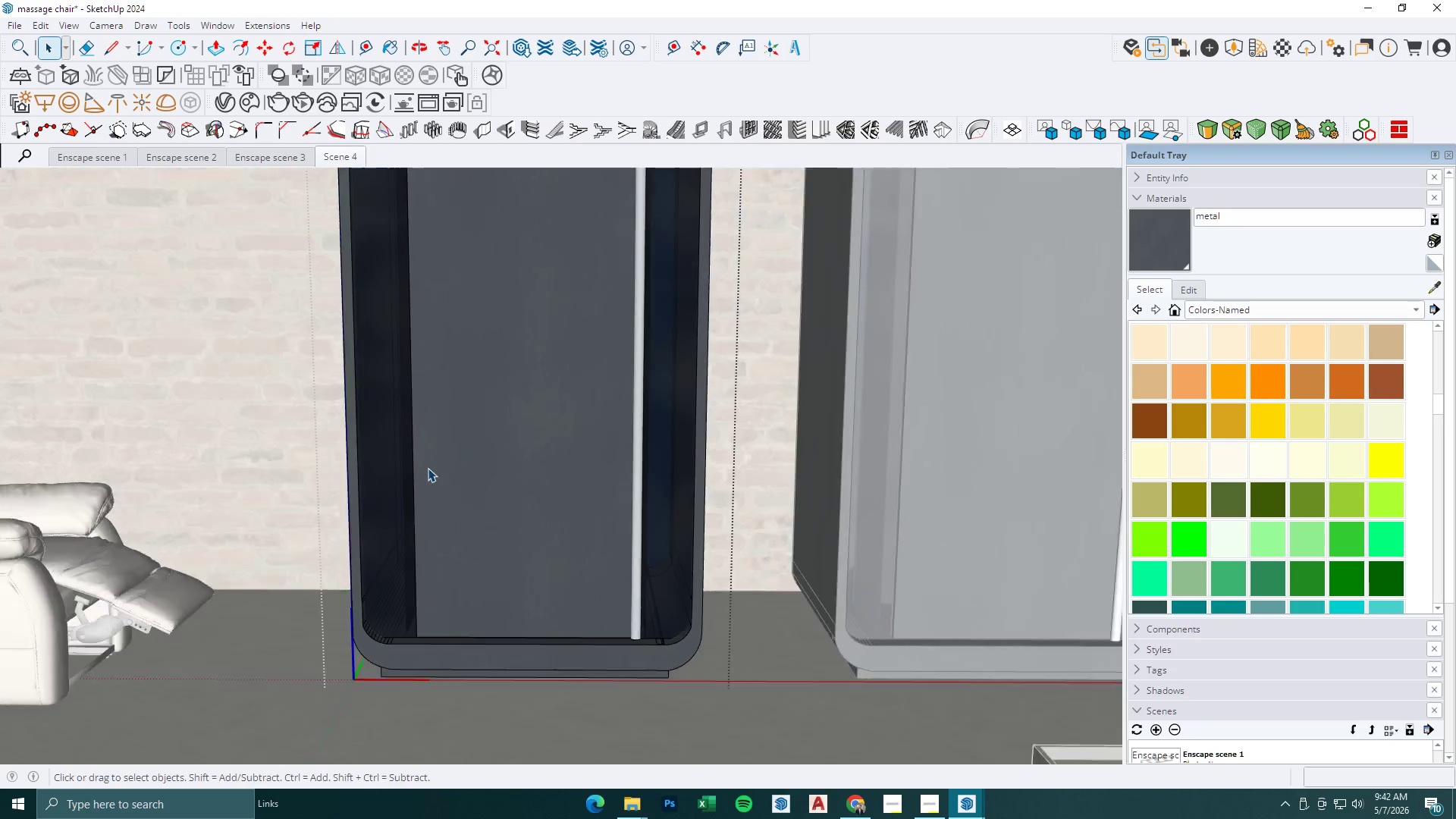 
key(Escape)
 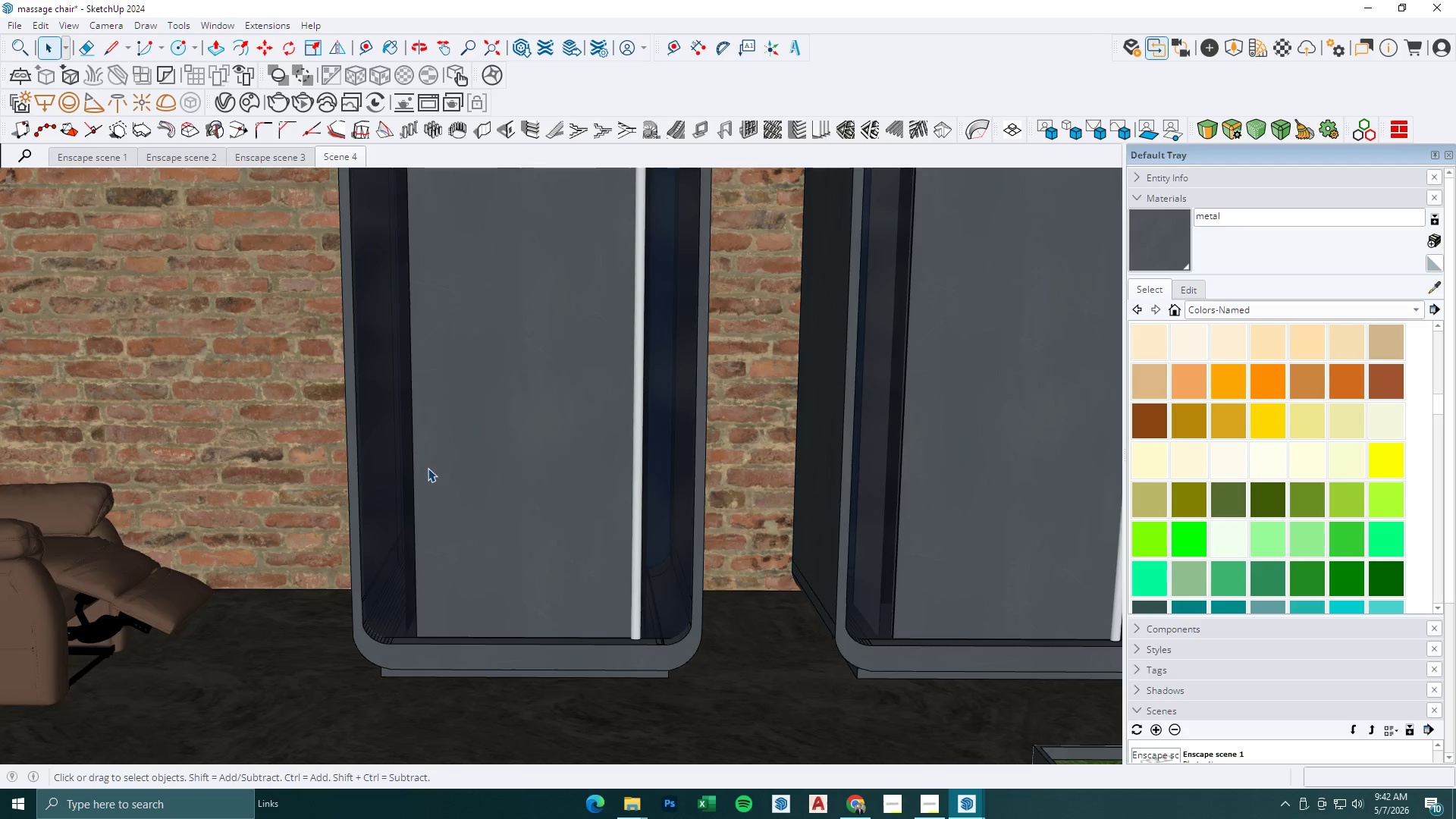 
scroll: coordinate [537, 421], scroll_direction: down, amount: 3.0
 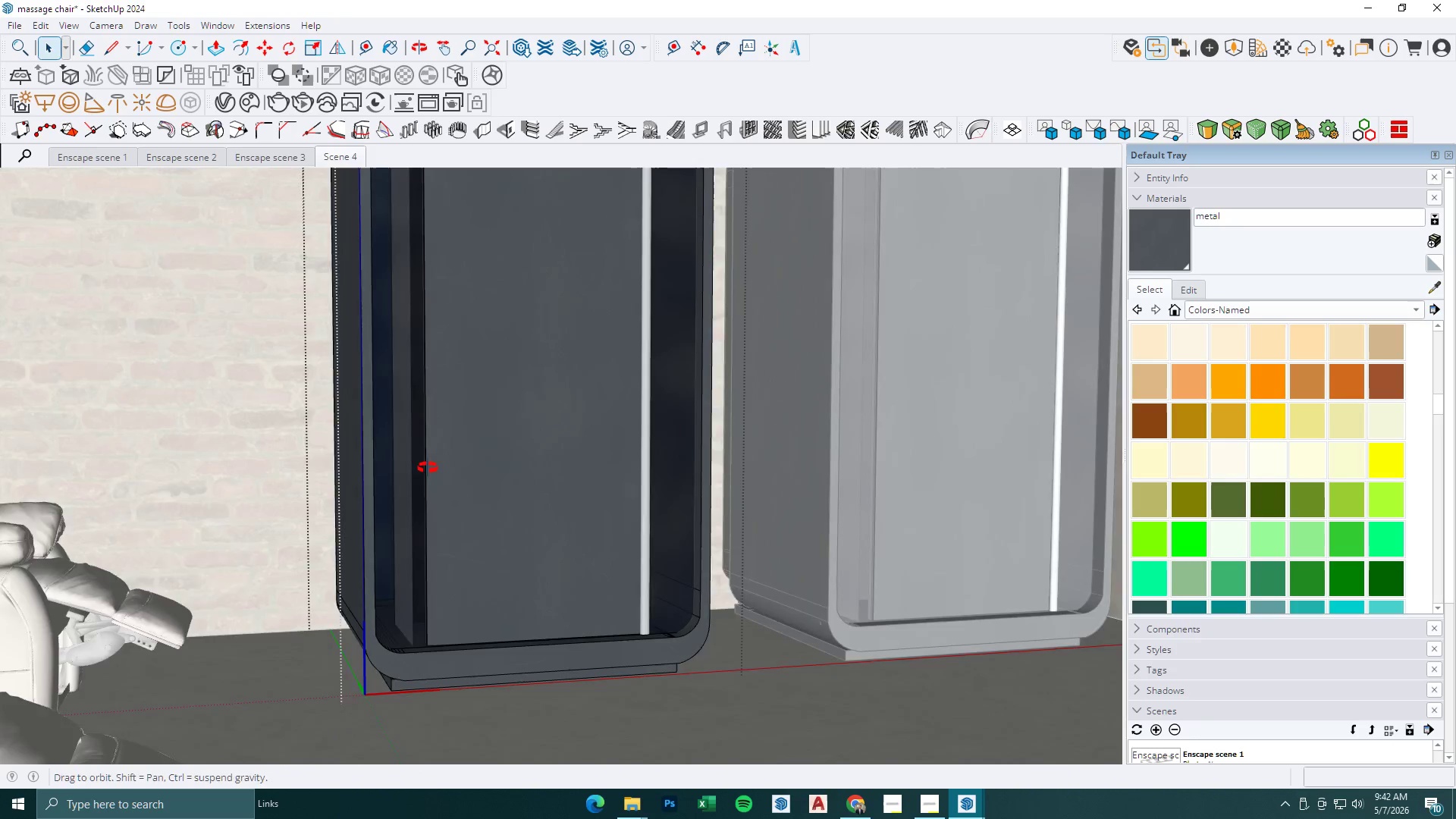 
key(Escape)
 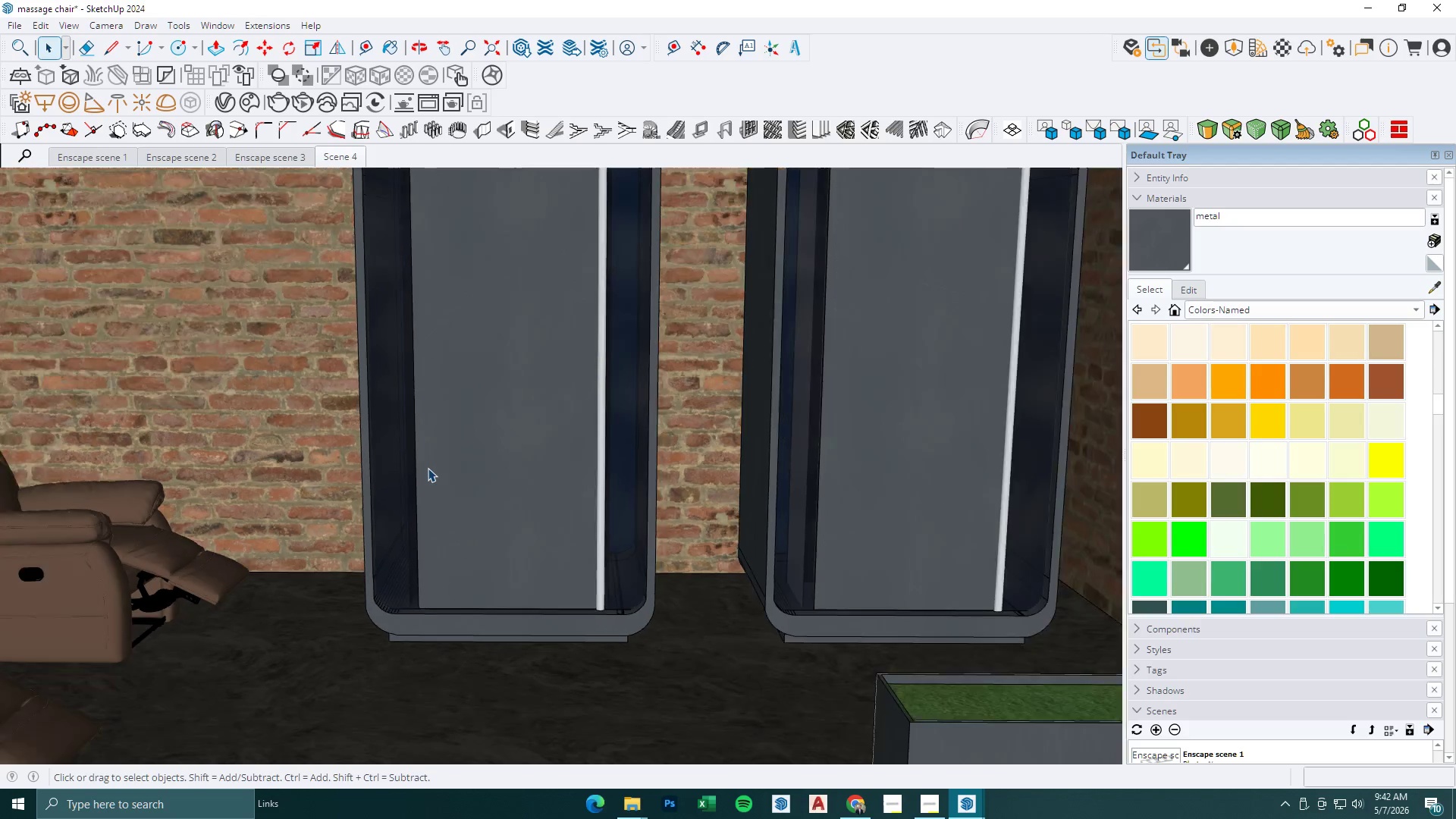 
key(Escape)
 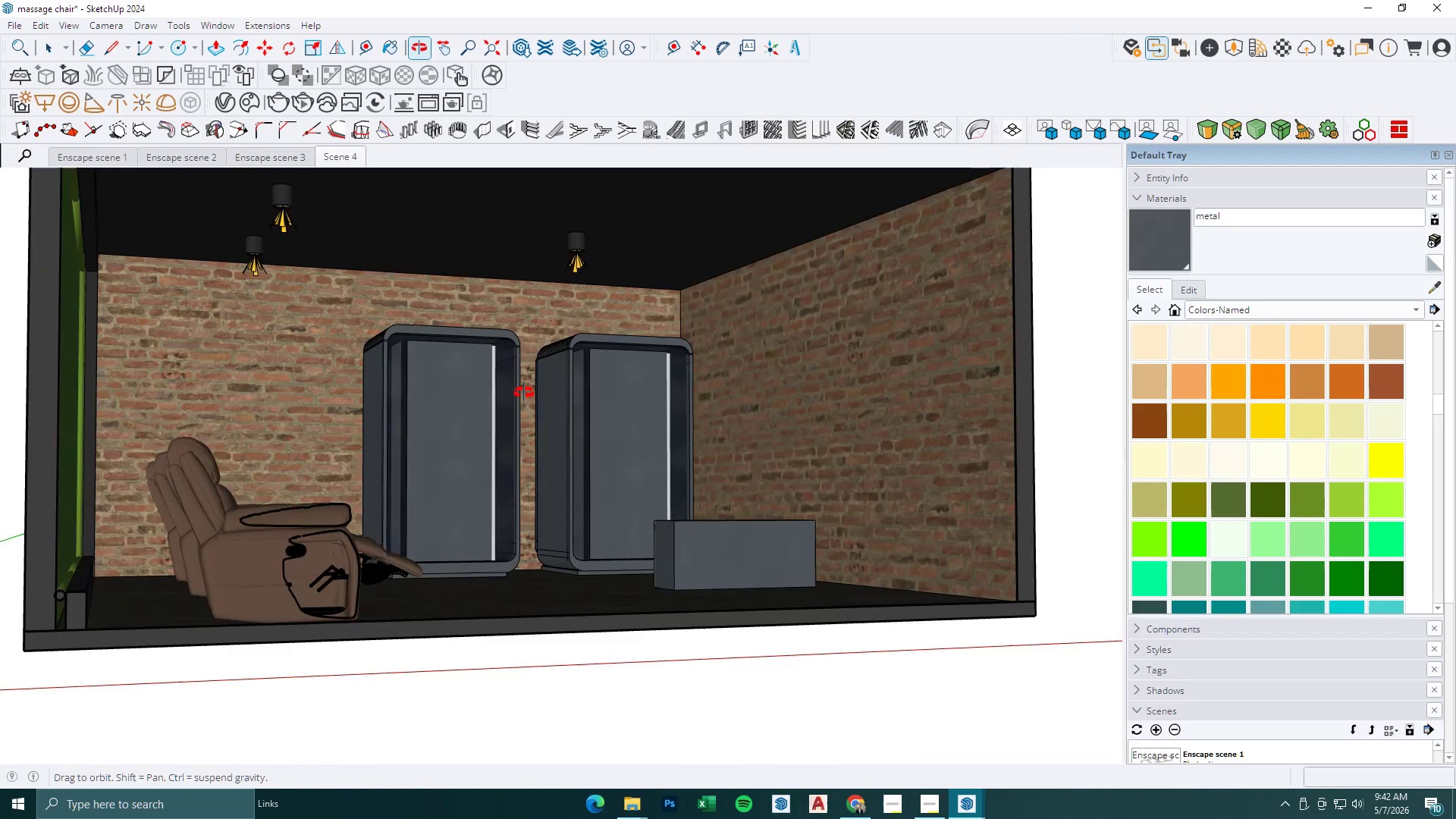 
scroll: coordinate [491, 464], scroll_direction: down, amount: 10.0
 